 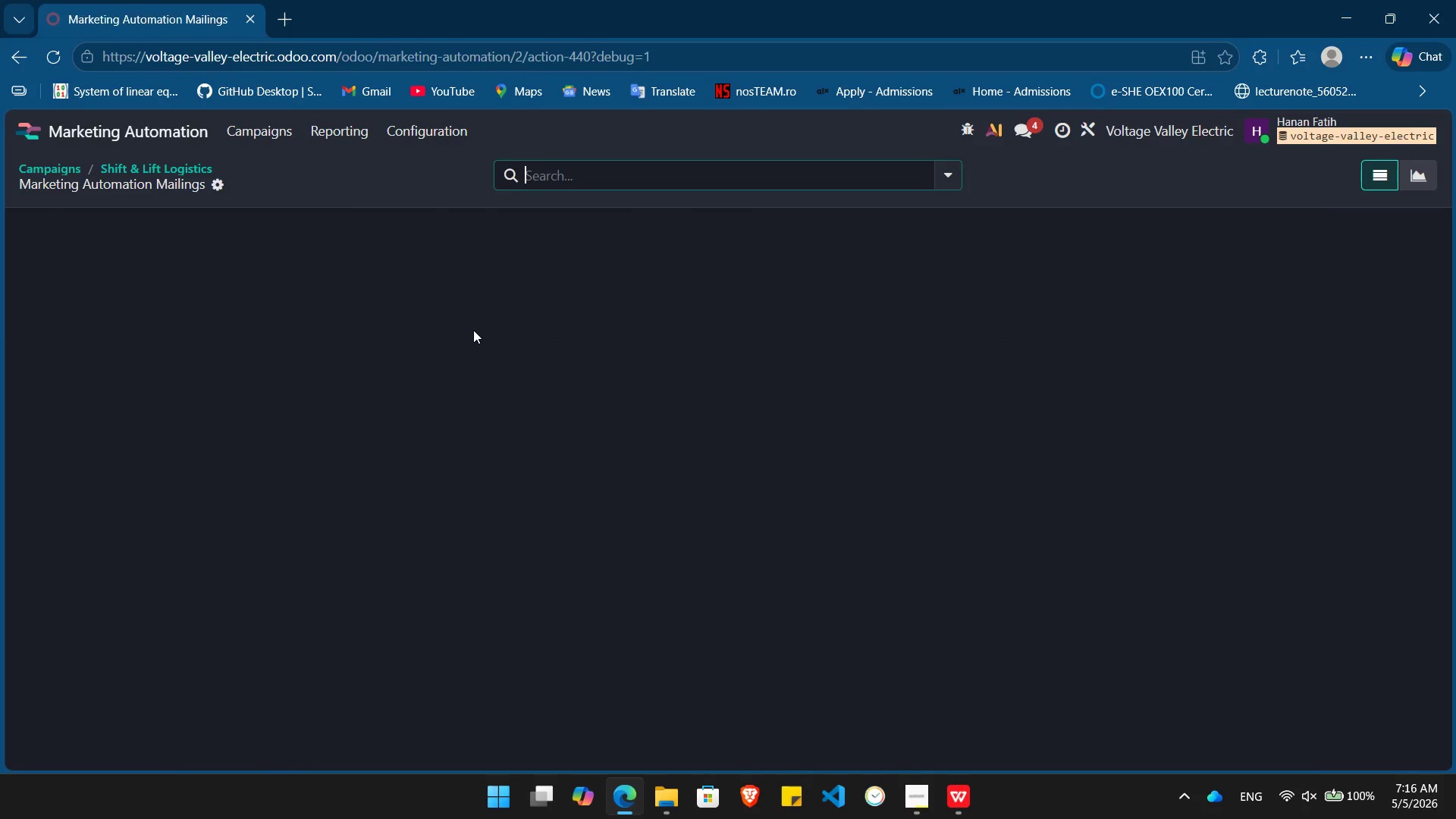 
left_click([344, 263])
 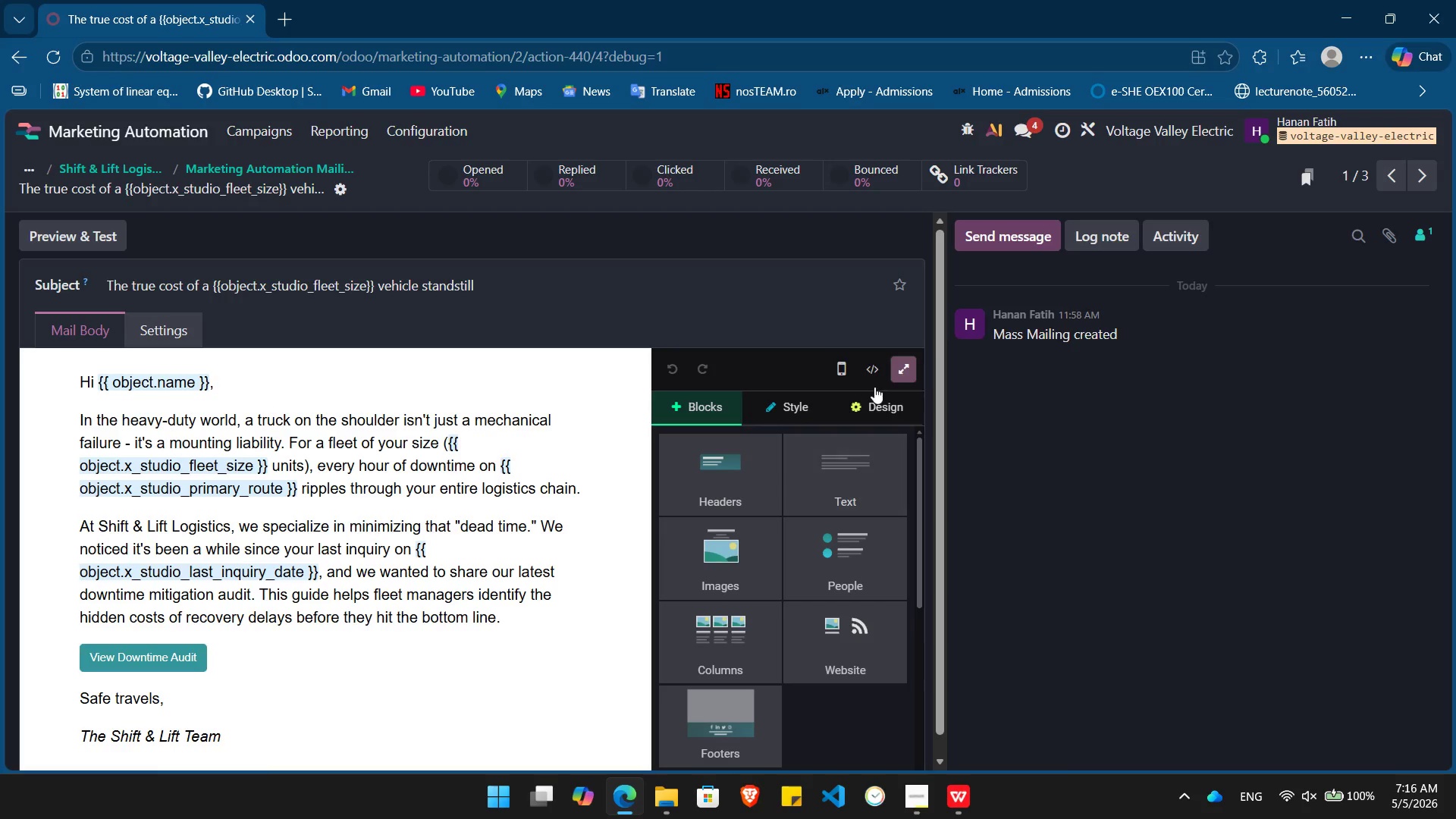 
left_click([902, 370])
 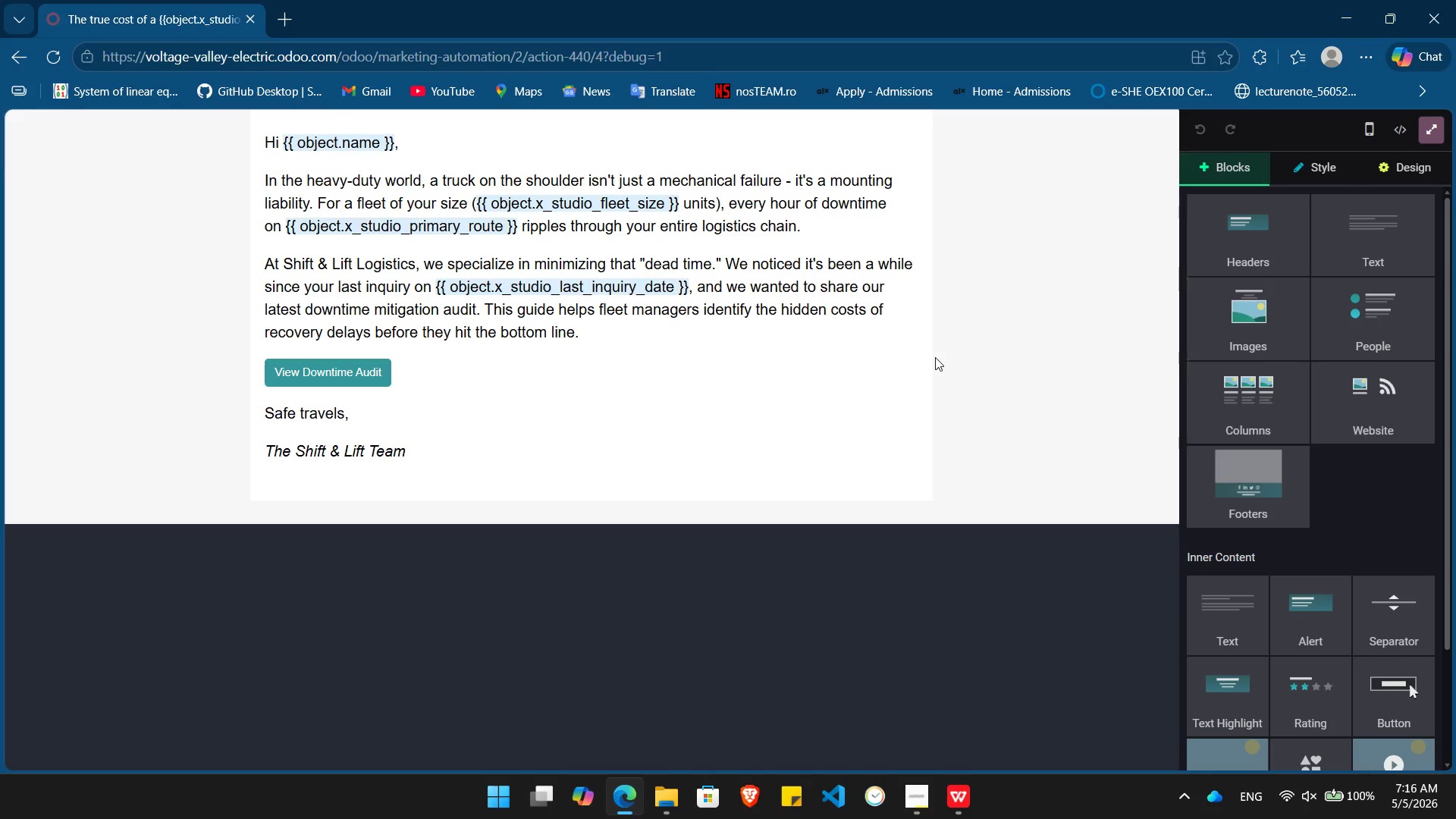 
wait(16.62)
 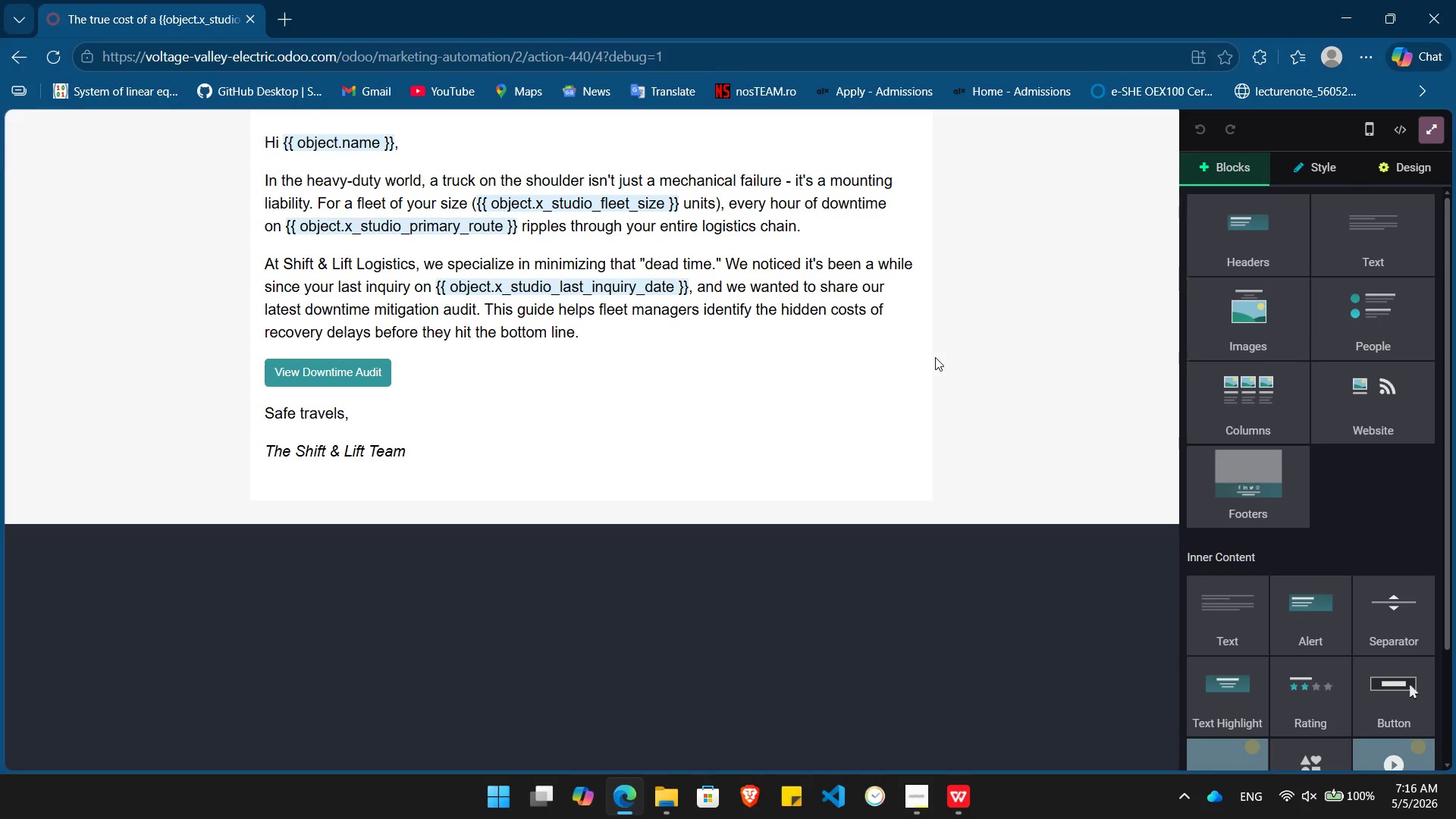 
left_click([265, 144])
 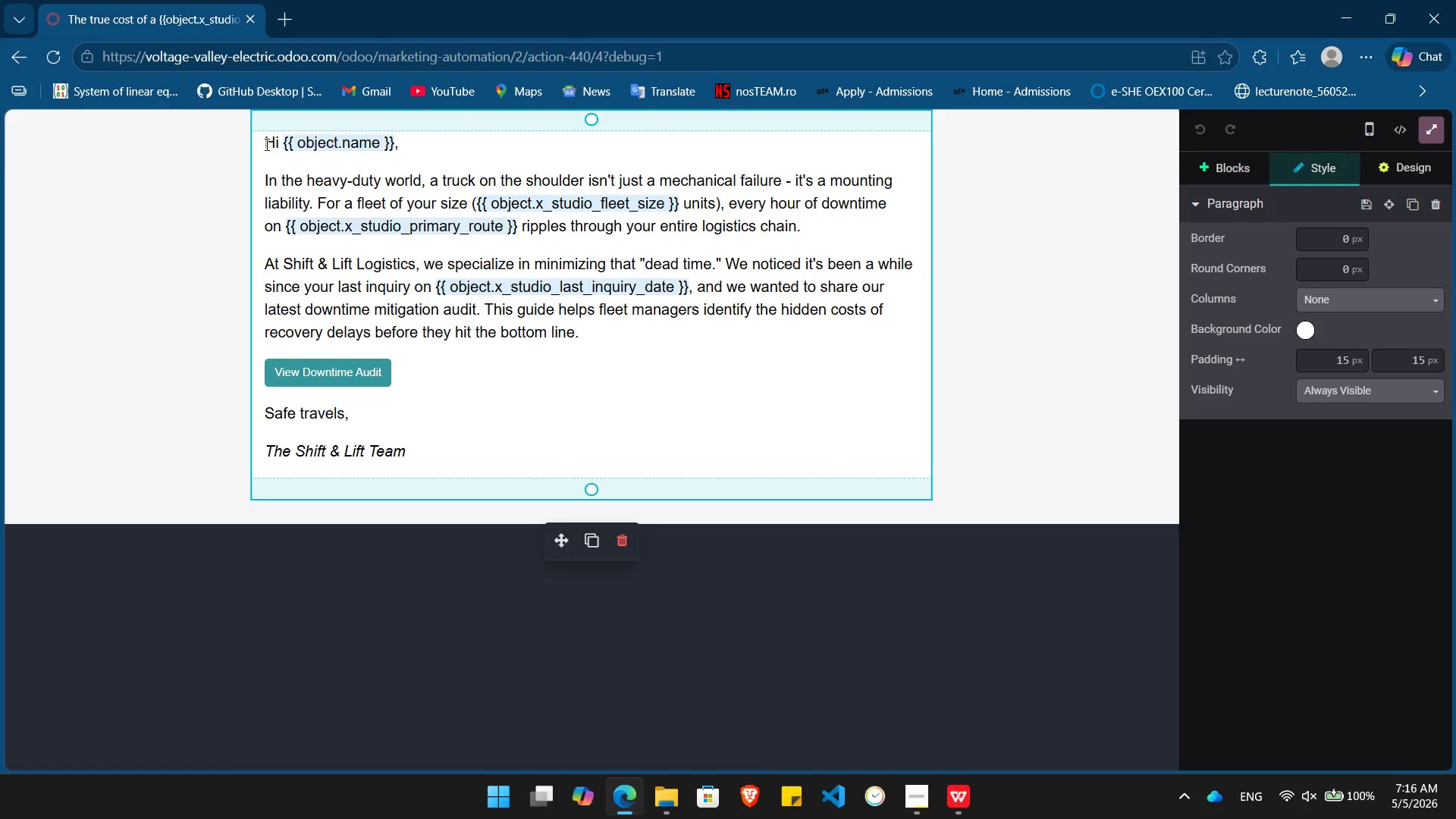 
key(Enter)
 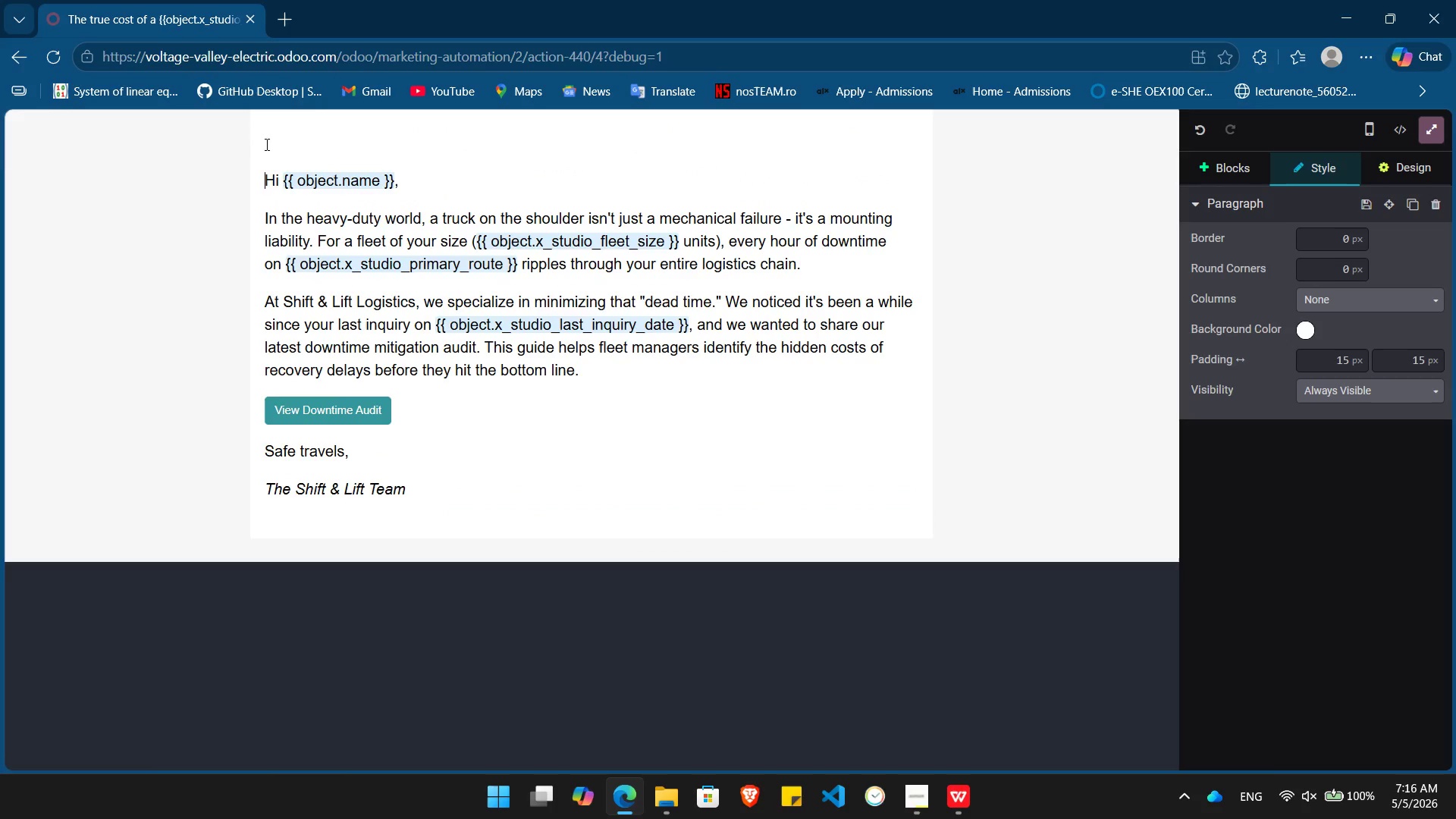 
key(ArrowUp)
 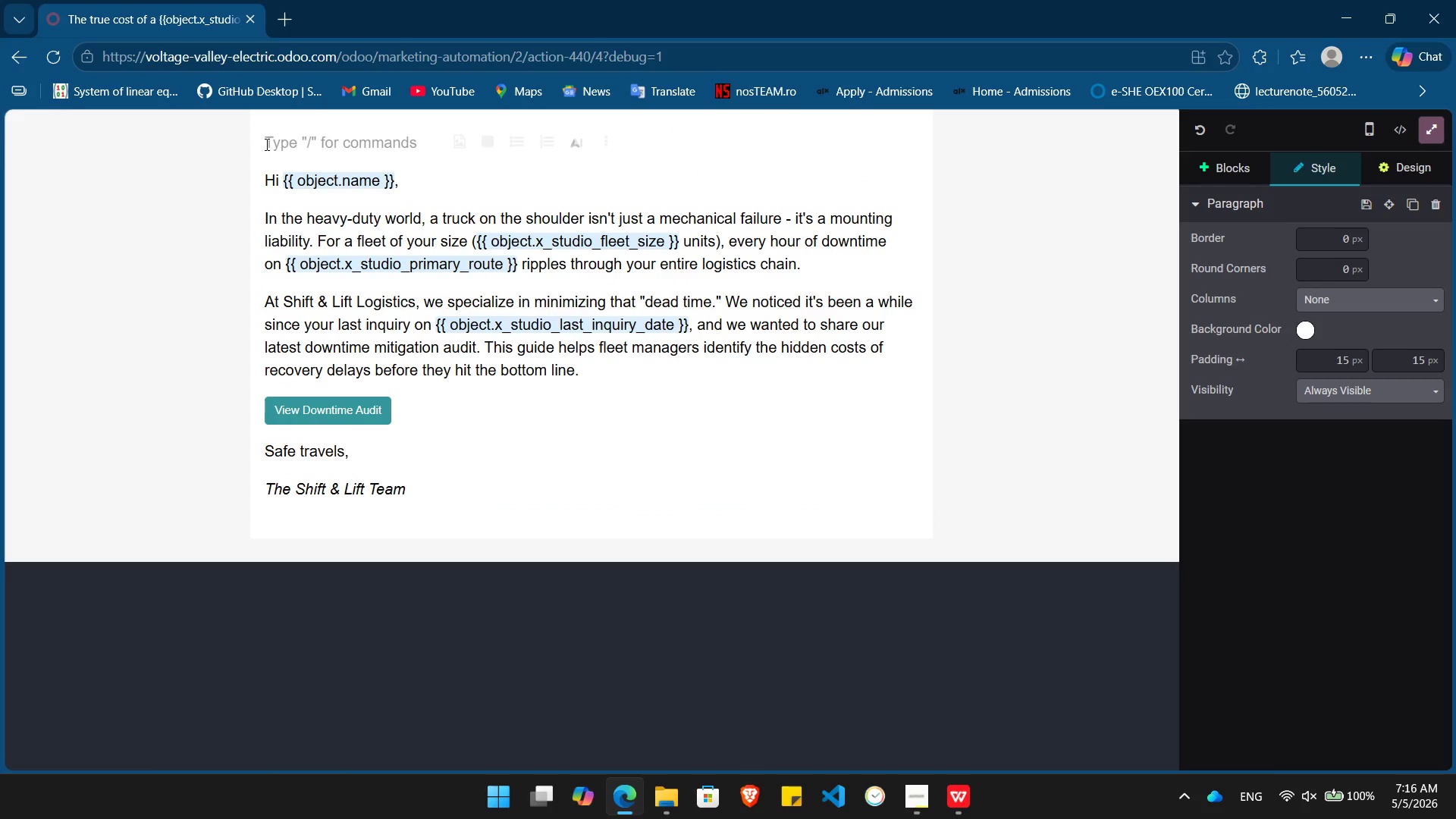 
key(Slash)
 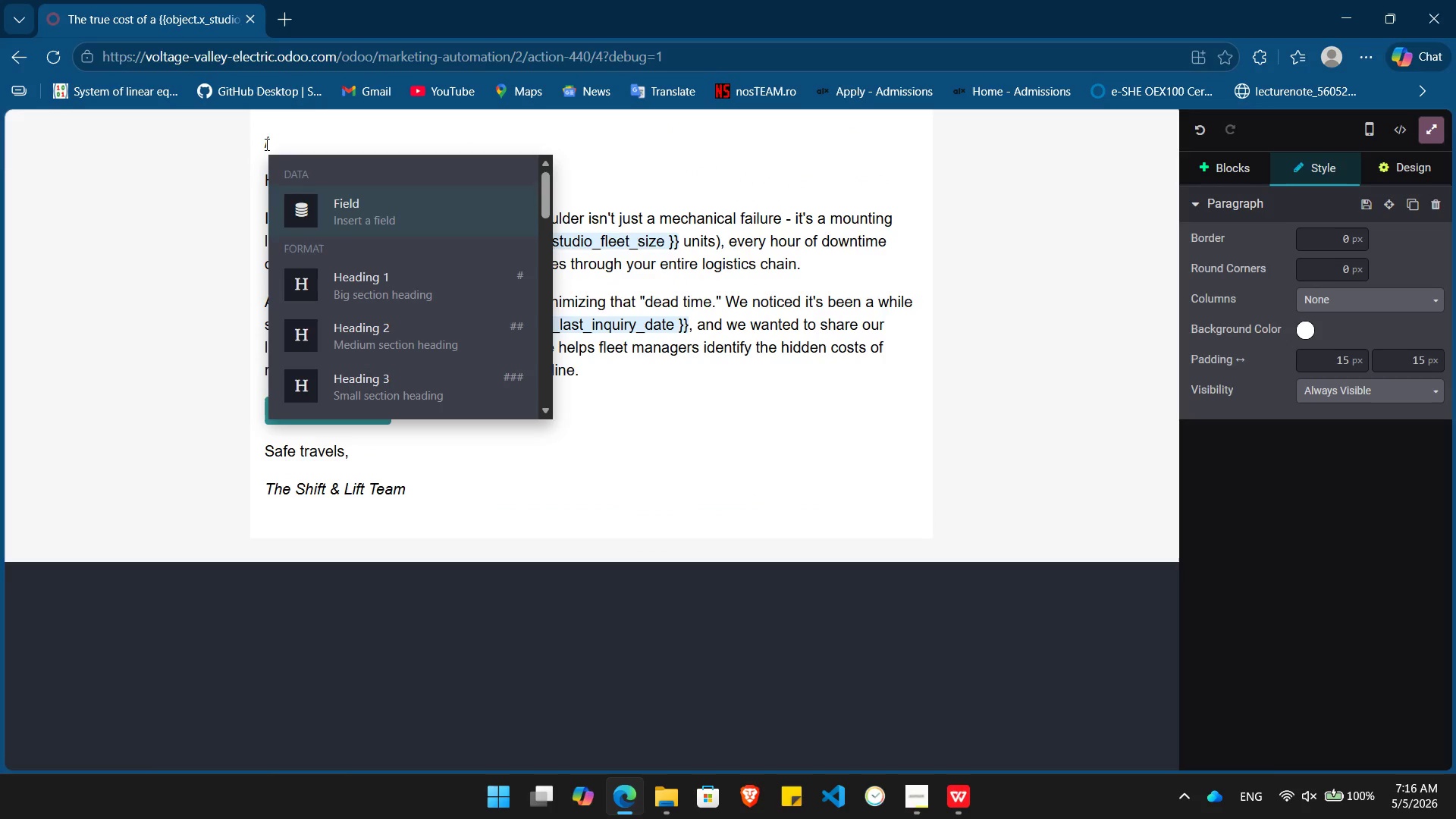 
key(ArrowDown)
 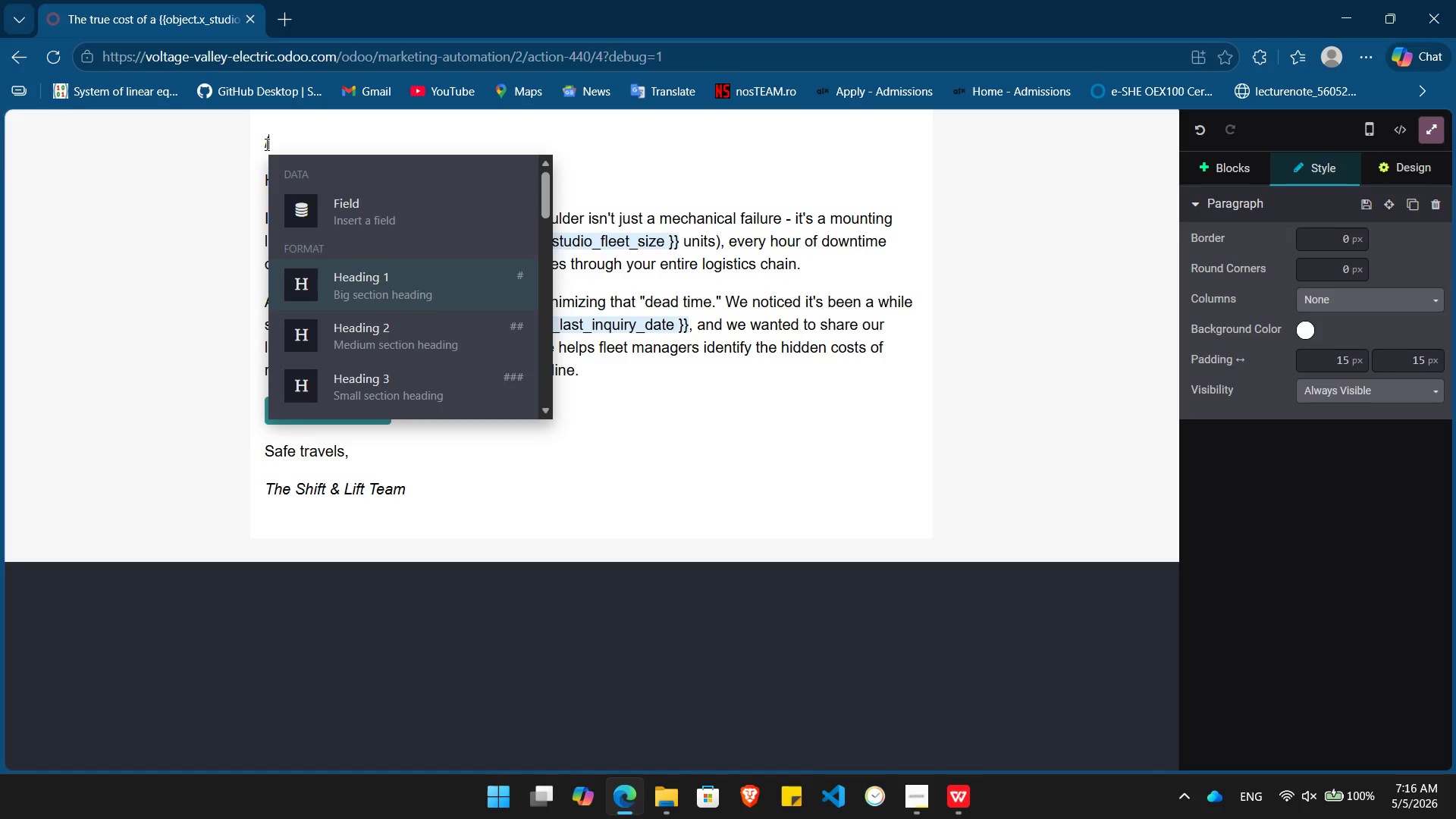 
key(Enter)
 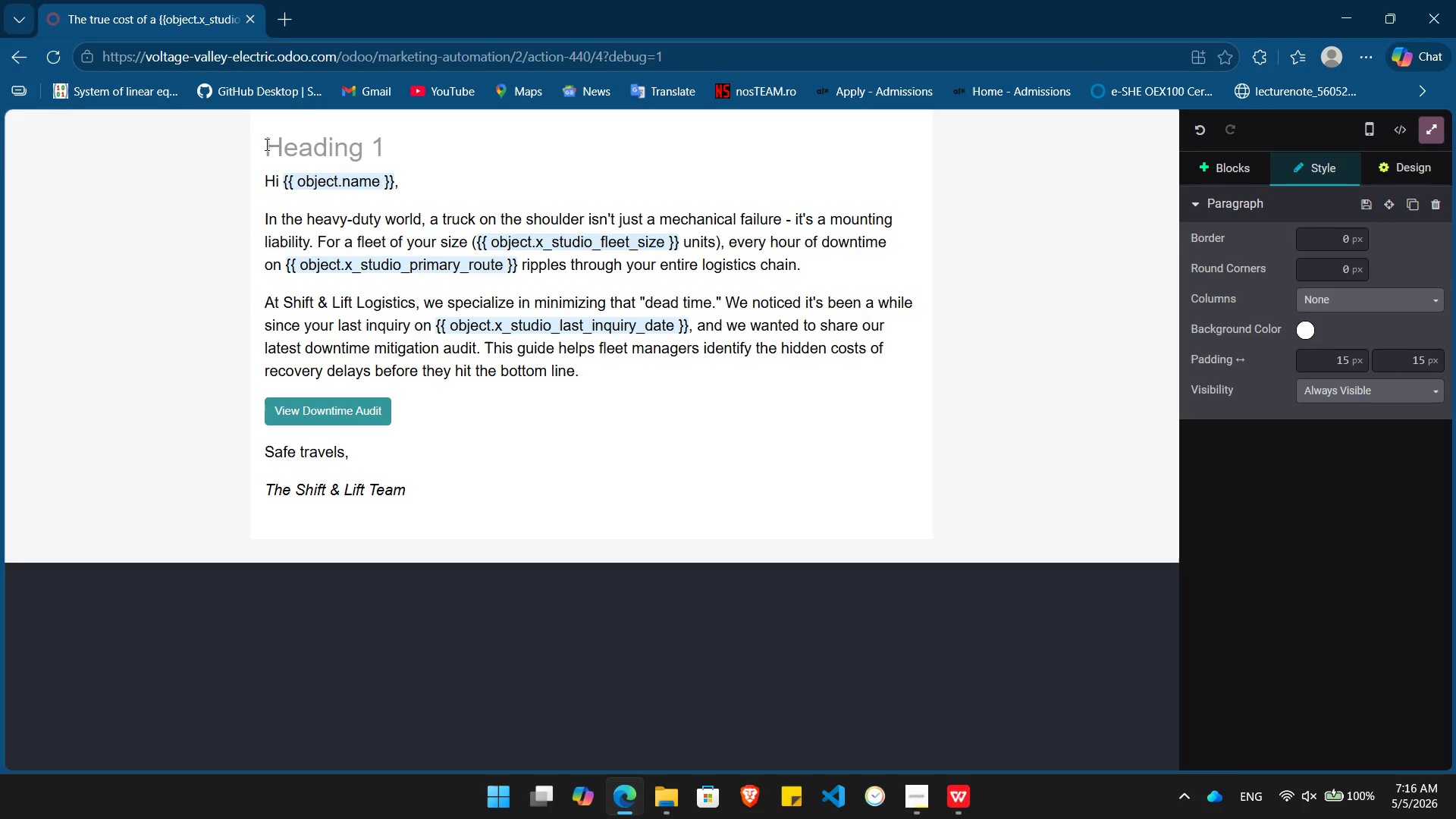 
wait(23.61)
 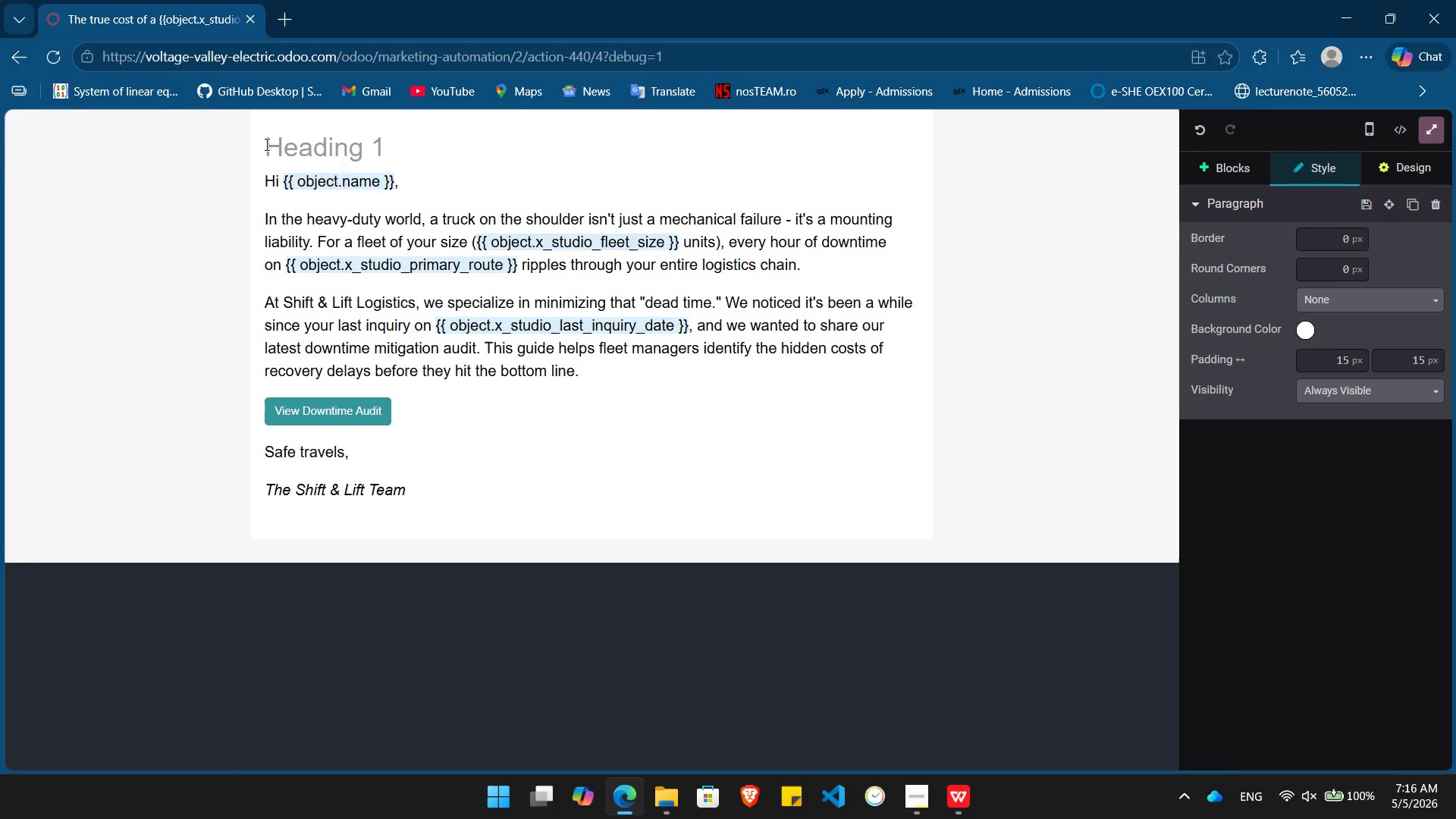 
key(ArrowDown)
 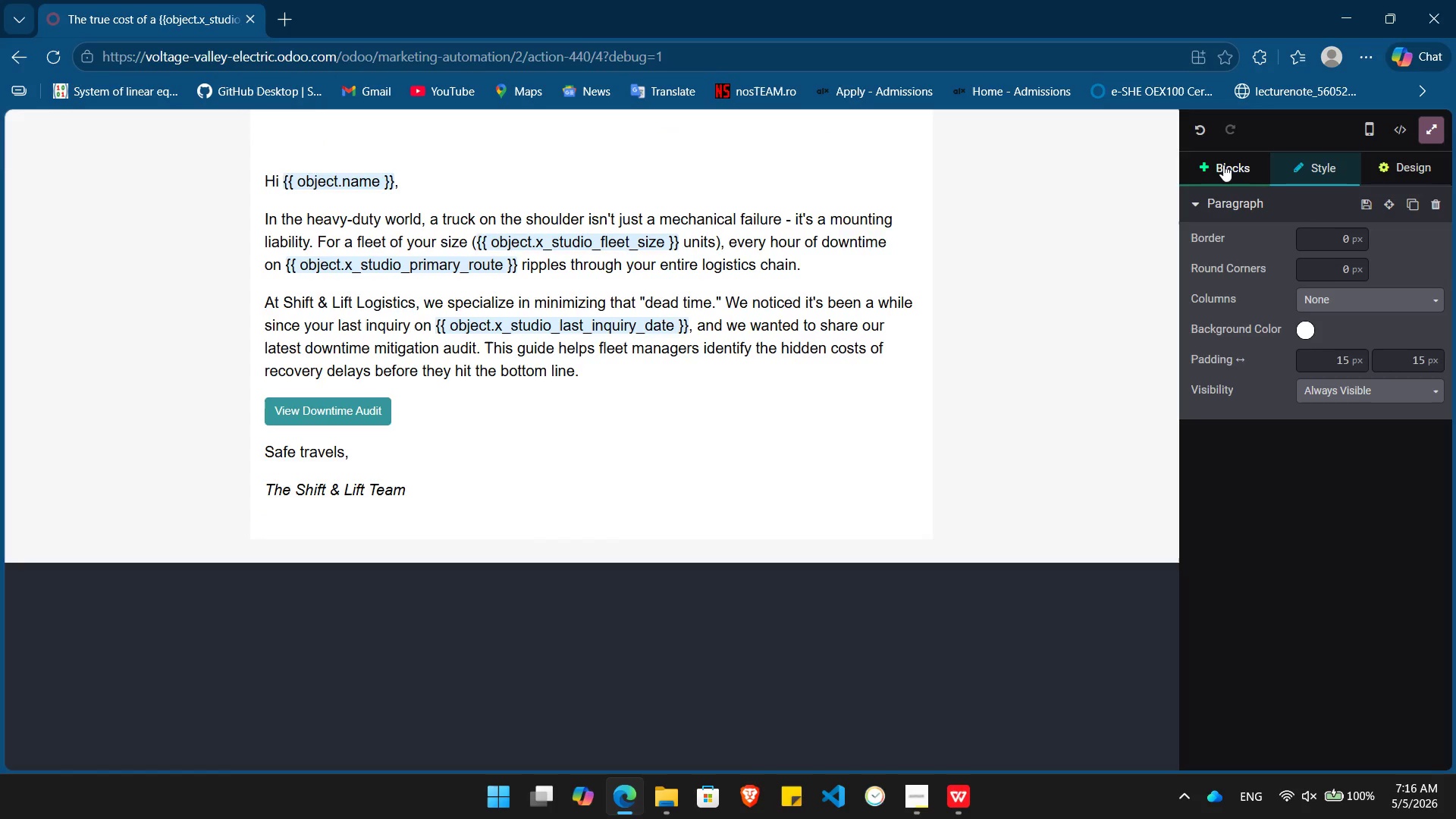 
key(Backspace)
 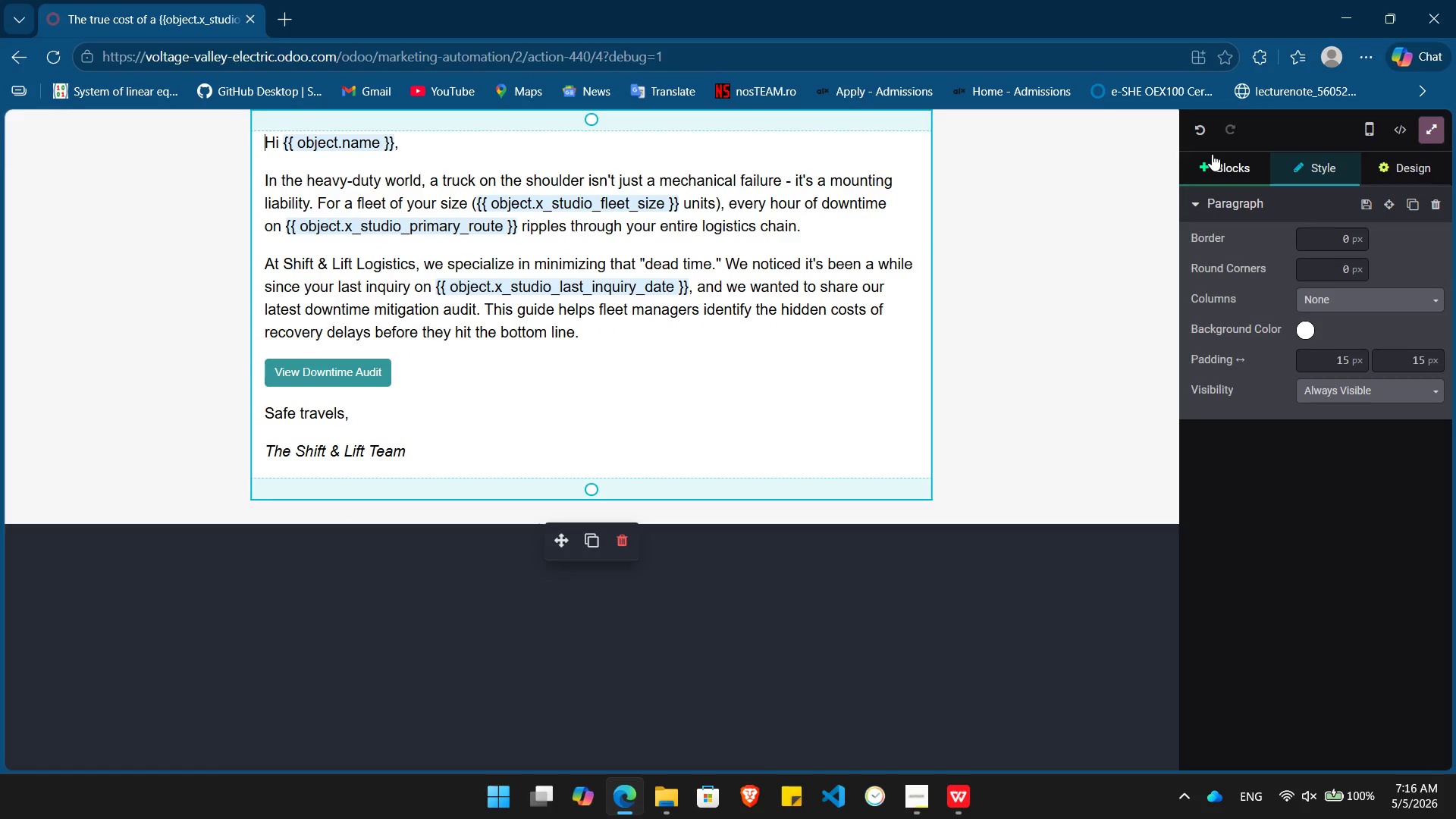 
left_click([1212, 154])
 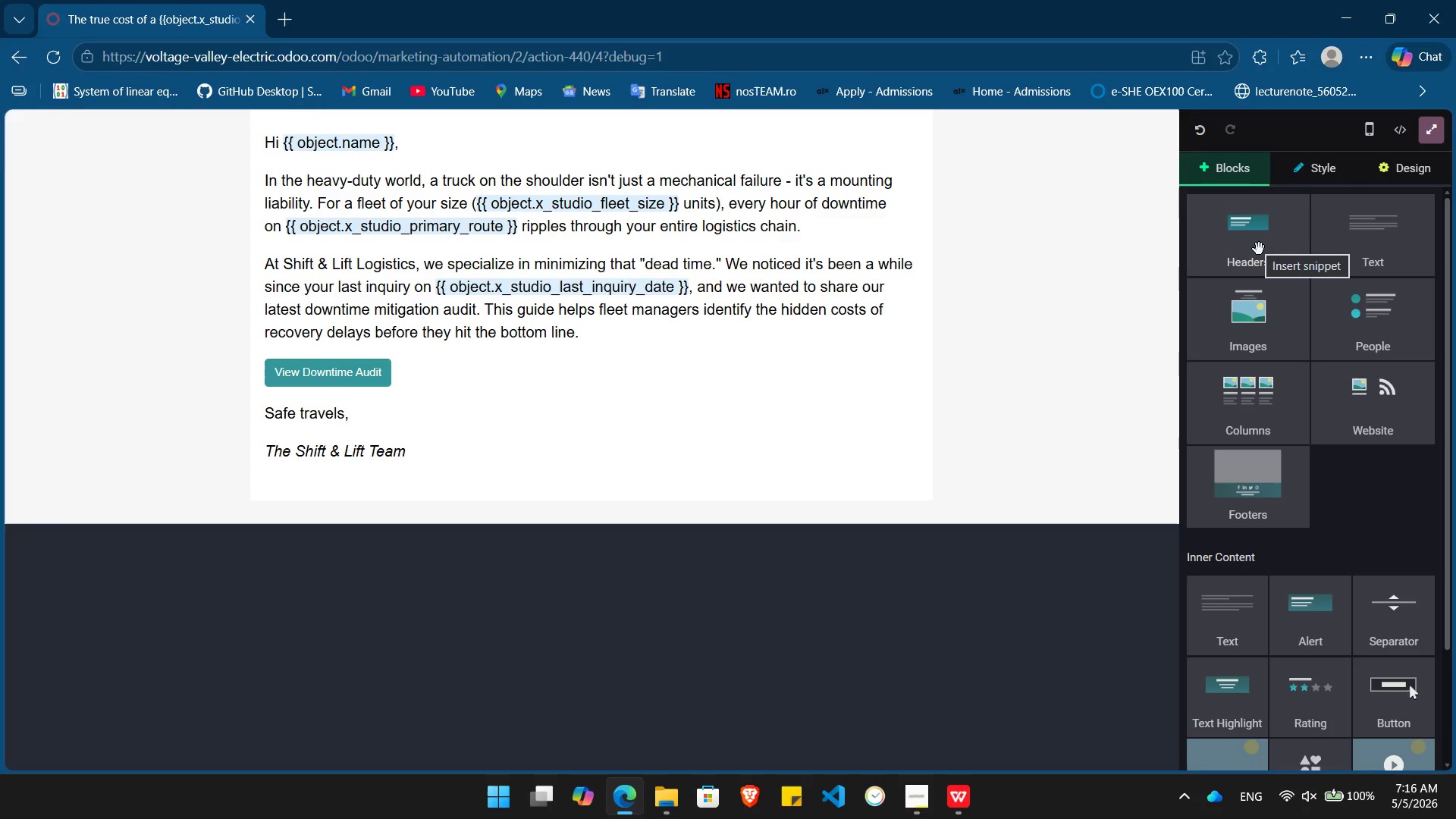 
left_click_drag(start_coordinate=[1259, 249], to_coordinate=[590, 110])
 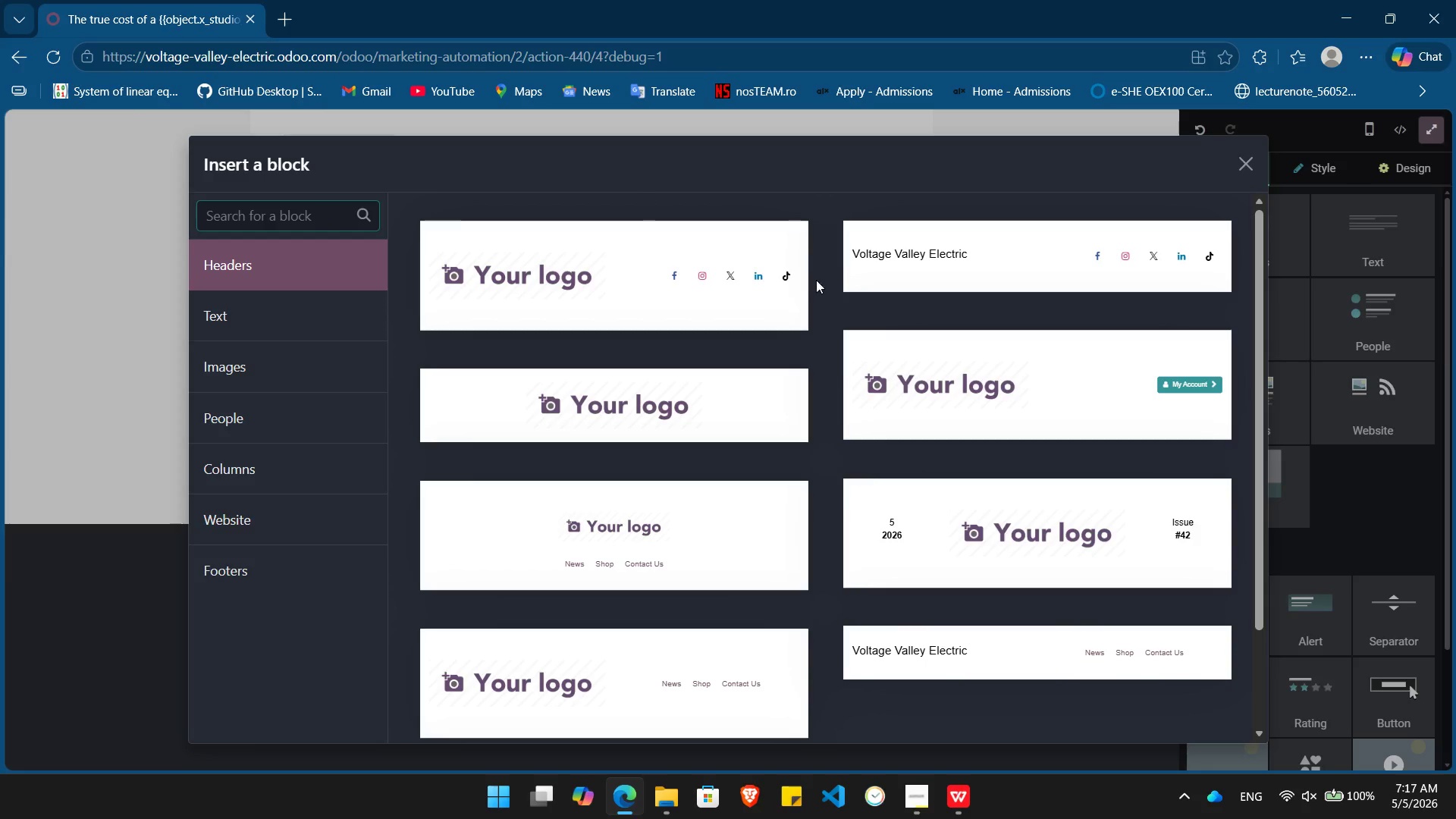 
wait(5.61)
 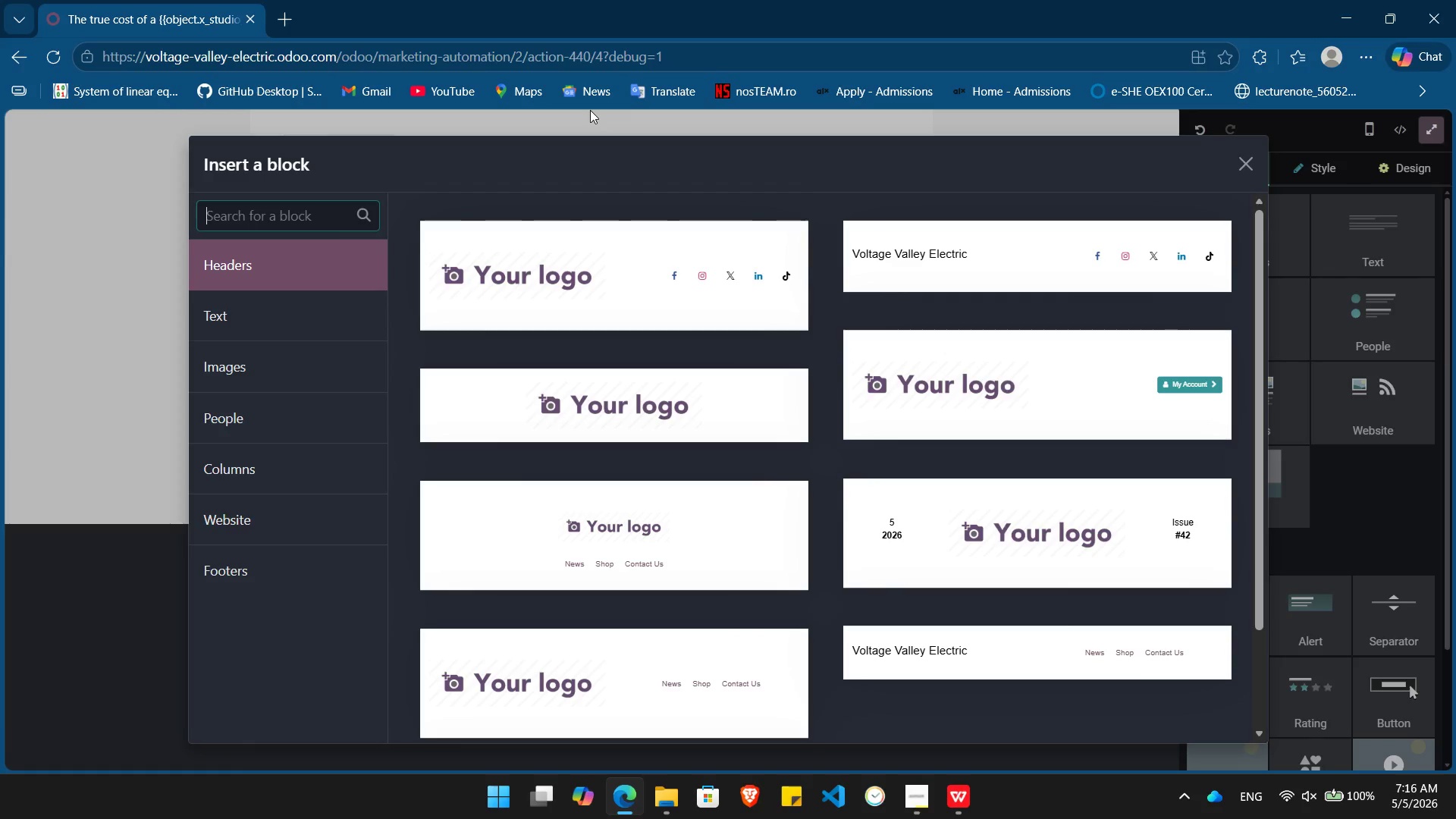 
left_click([944, 639])
 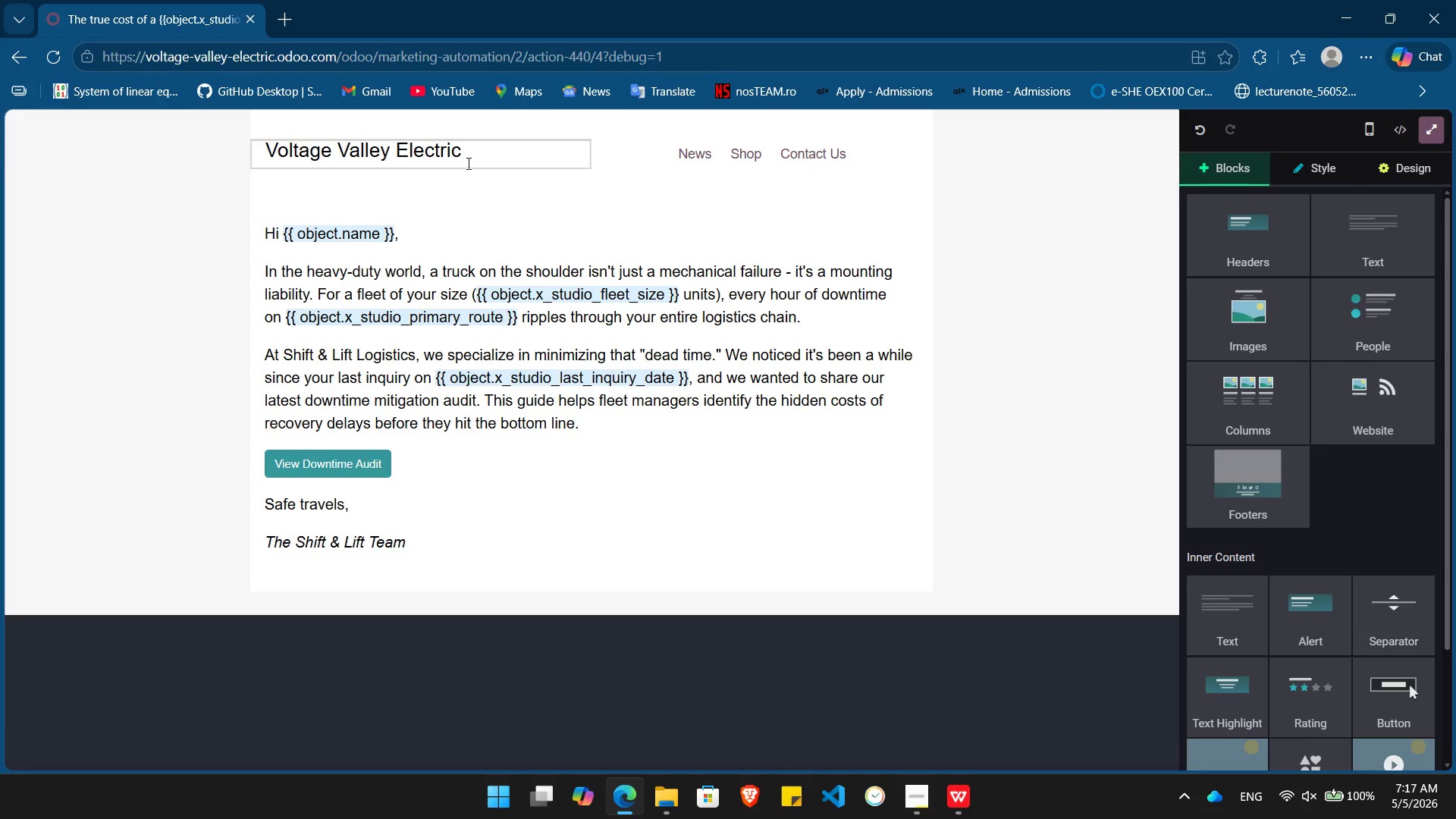 
left_click_drag(start_coordinate=[471, 162], to_coordinate=[263, 155])
 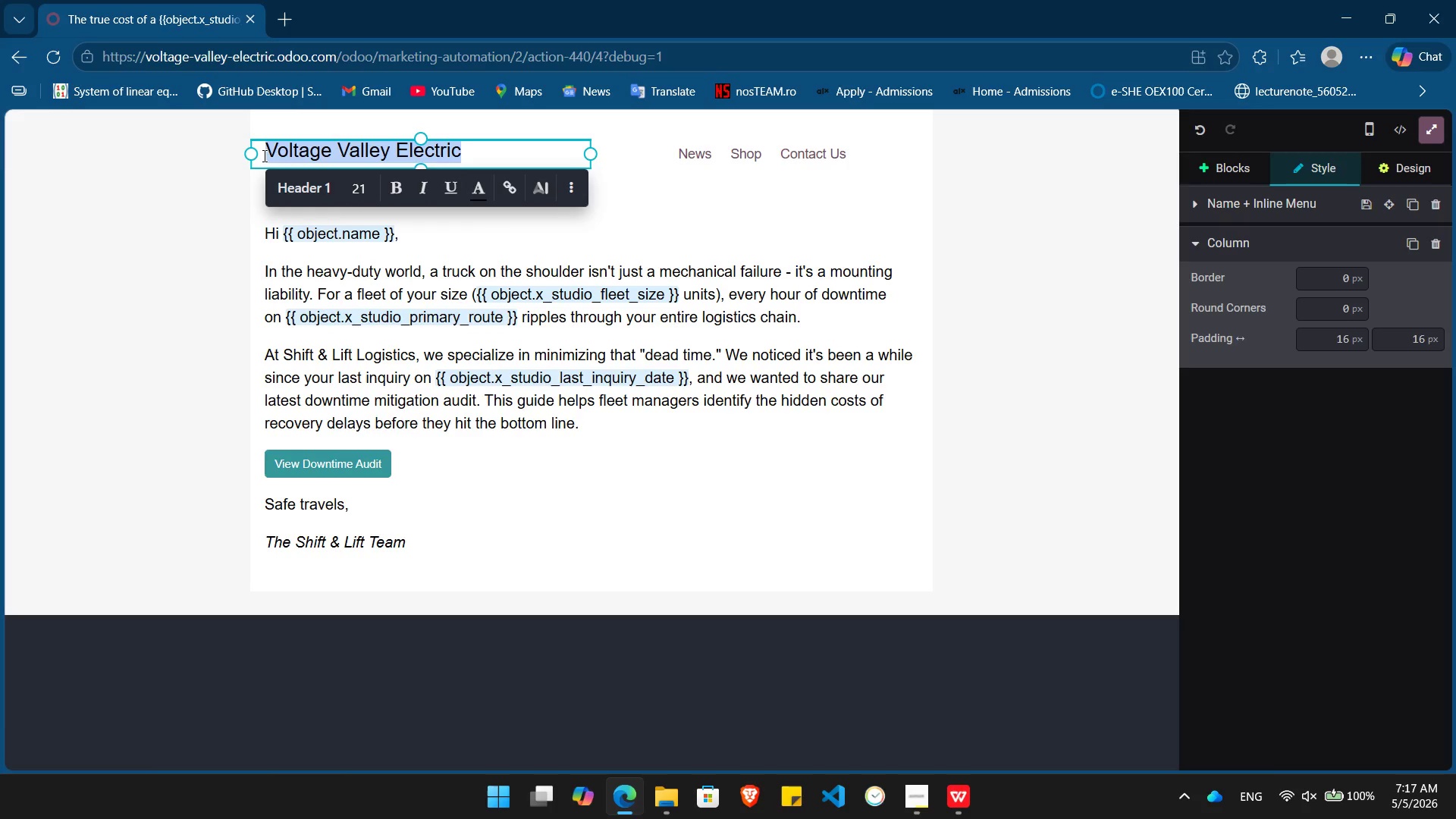 
key(Control+ControlLeft)
 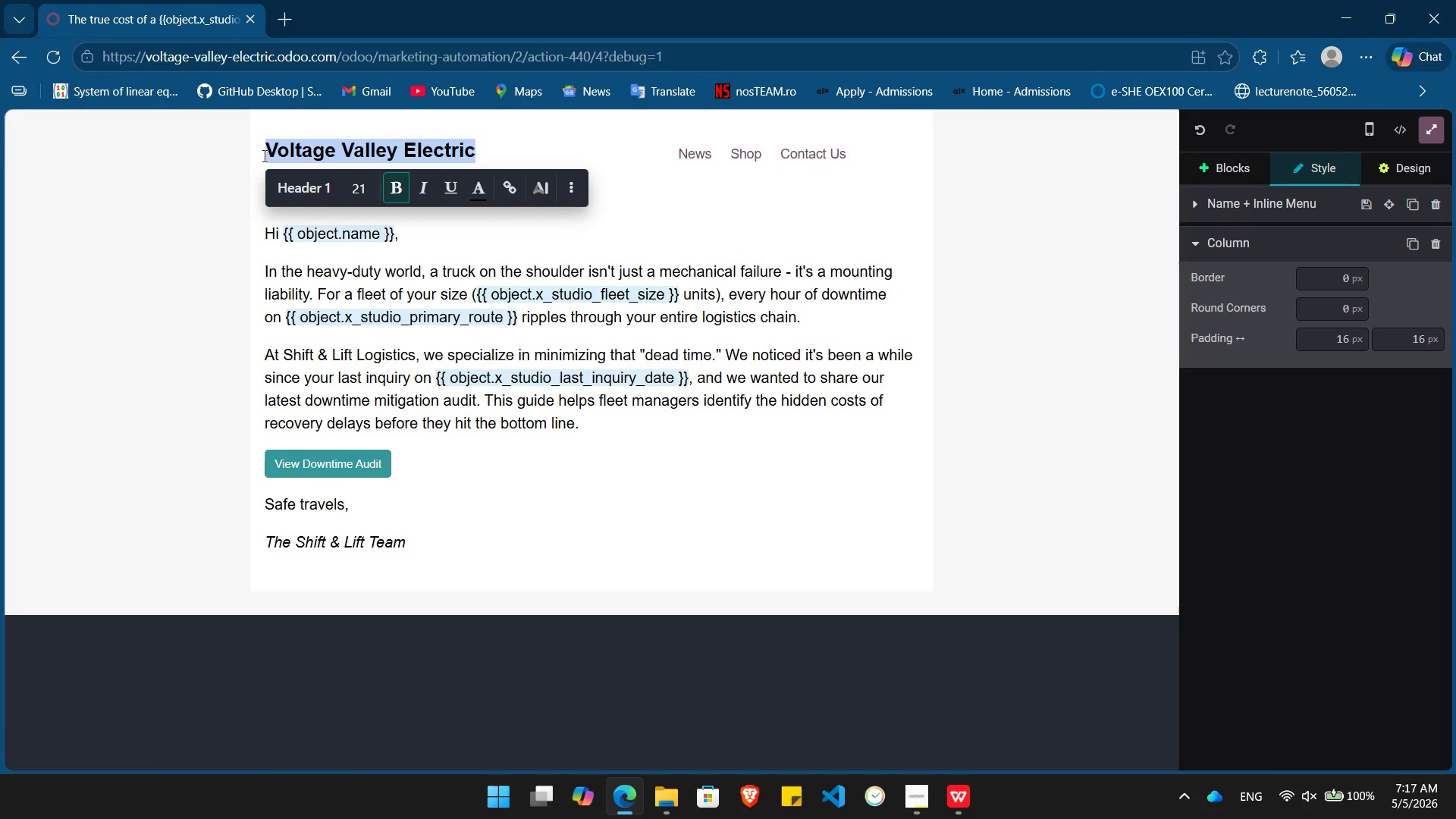 
key(Control+B)
 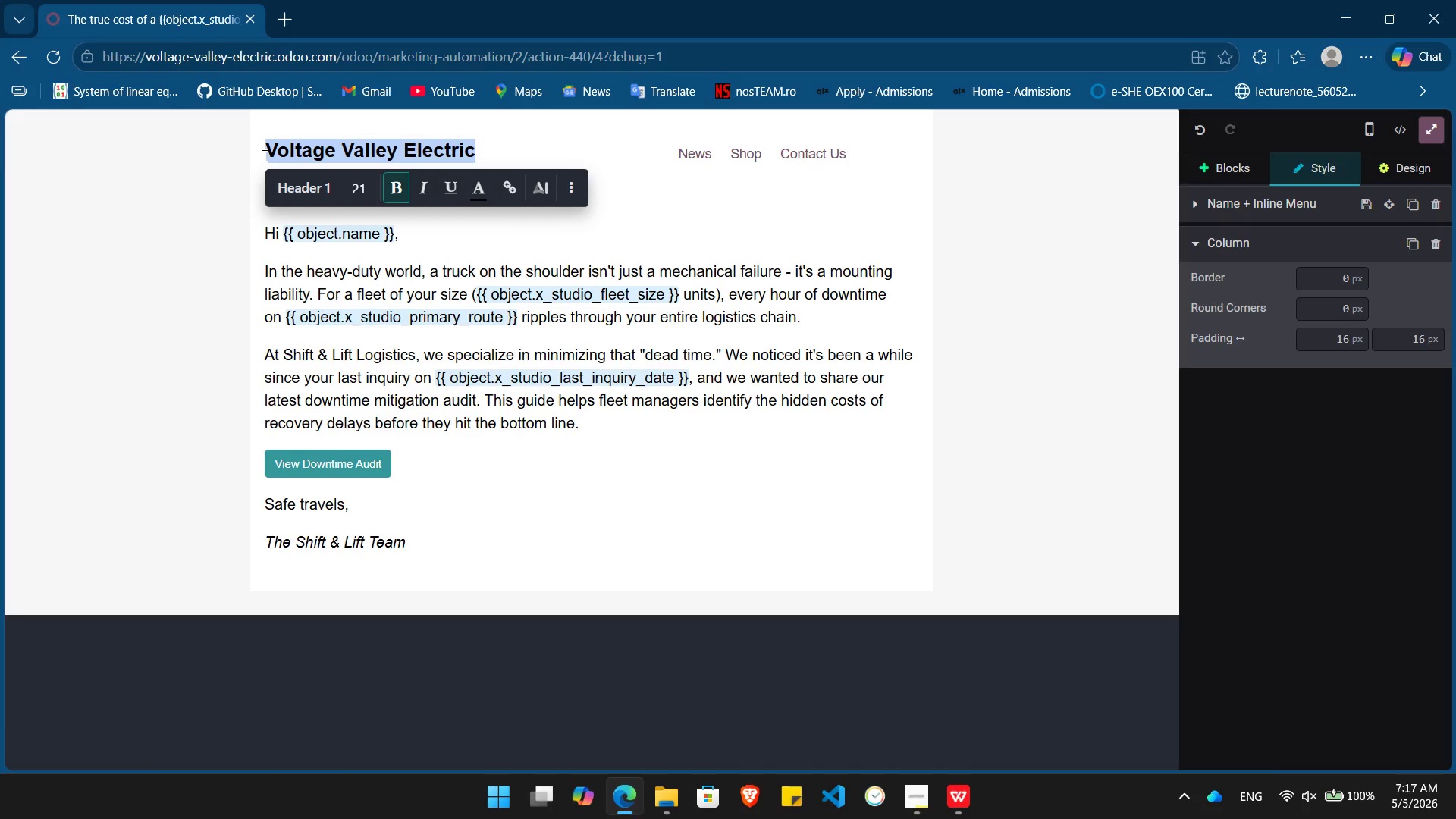 
type(Shift &Lift)
 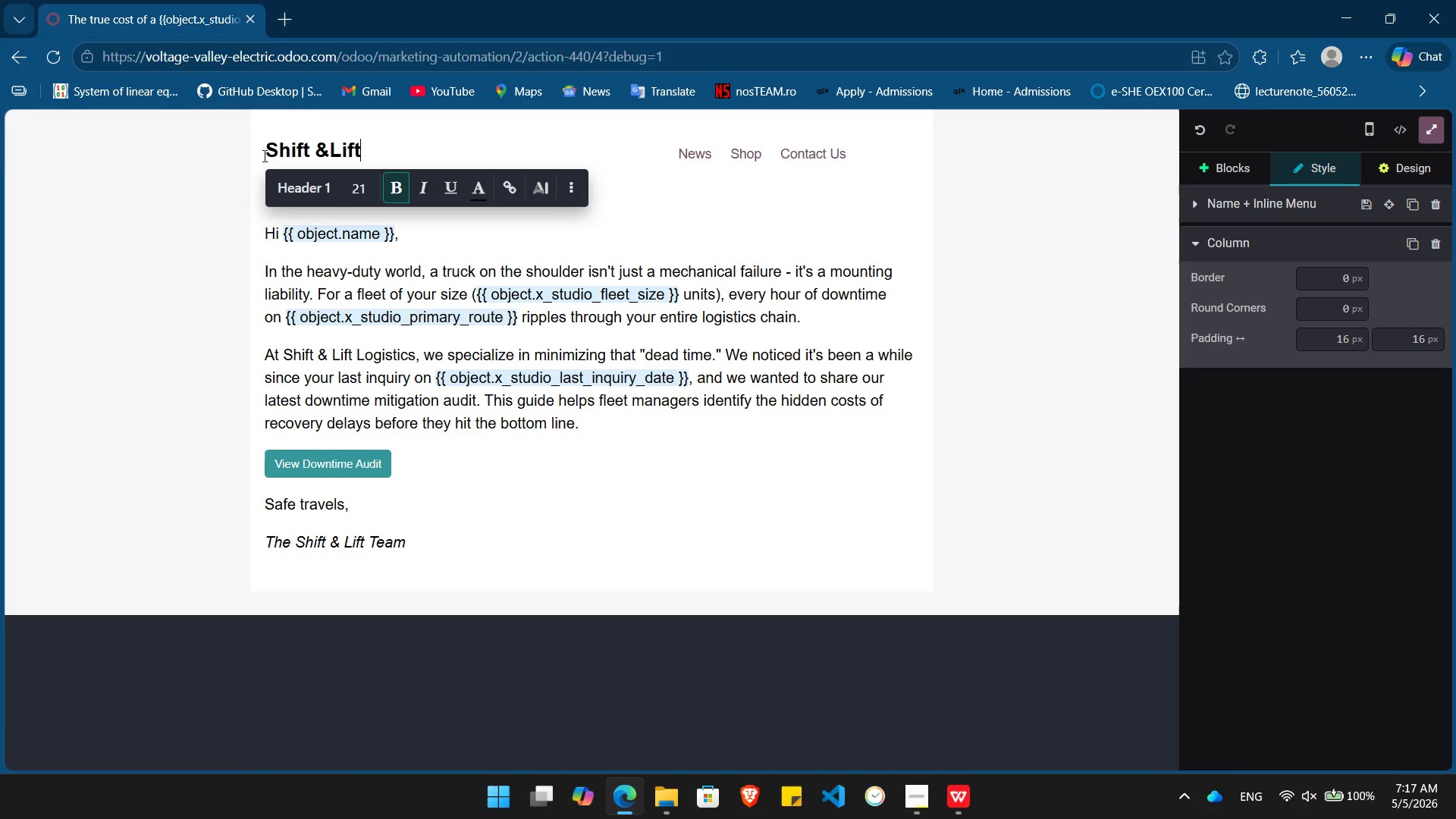 
key(Space)
 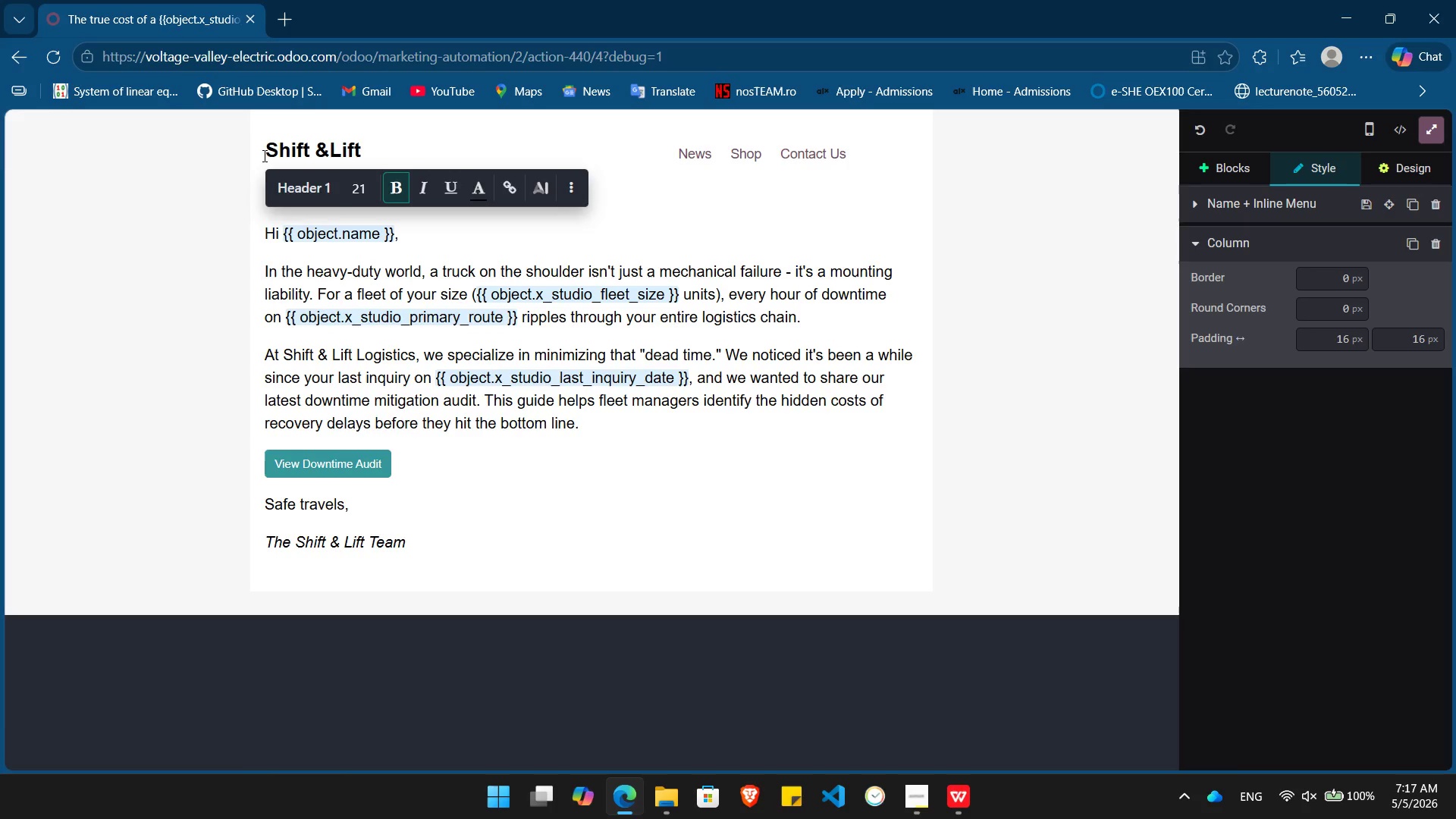 
key(ArrowLeft)
 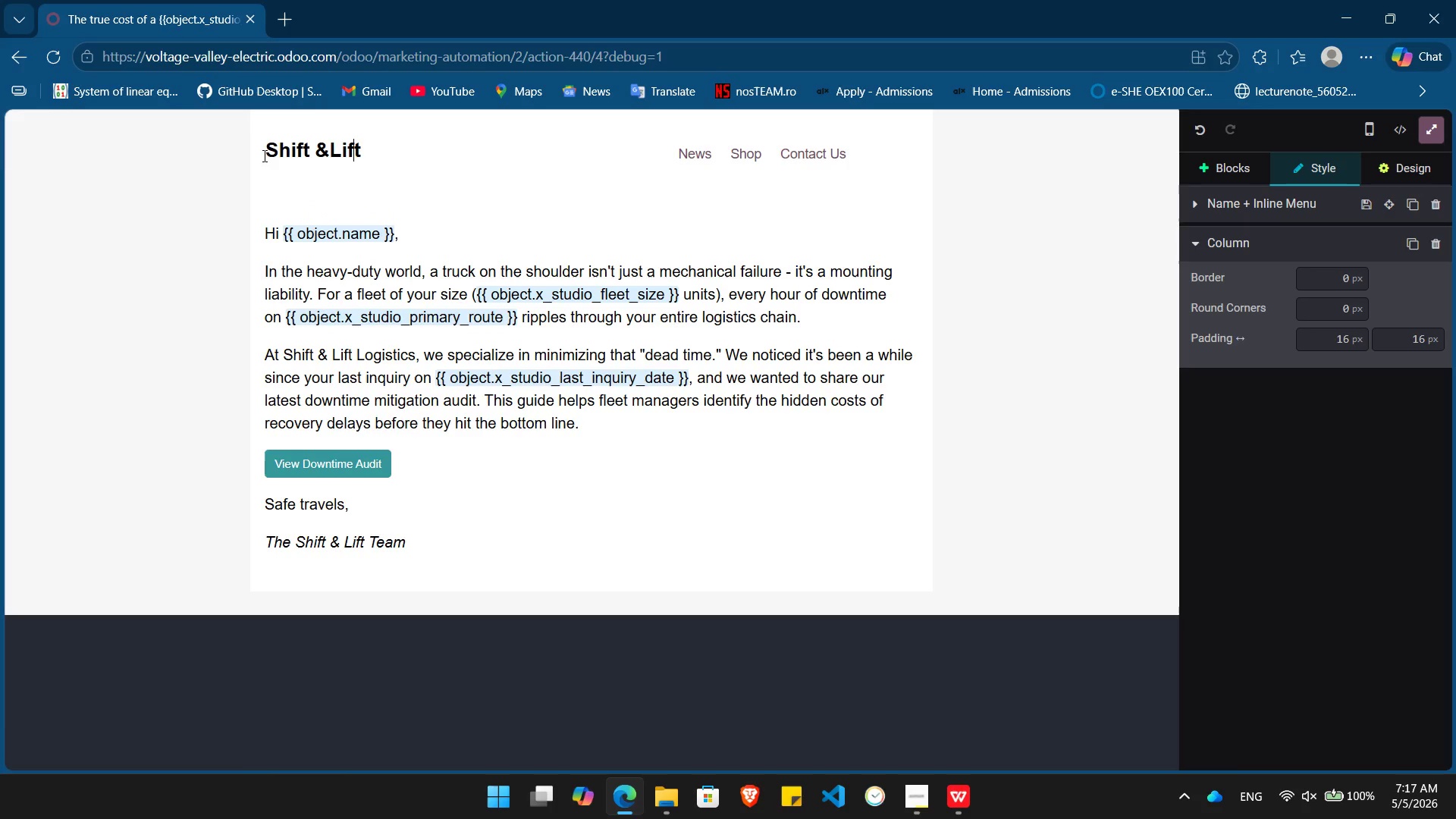 
key(ArrowLeft)
 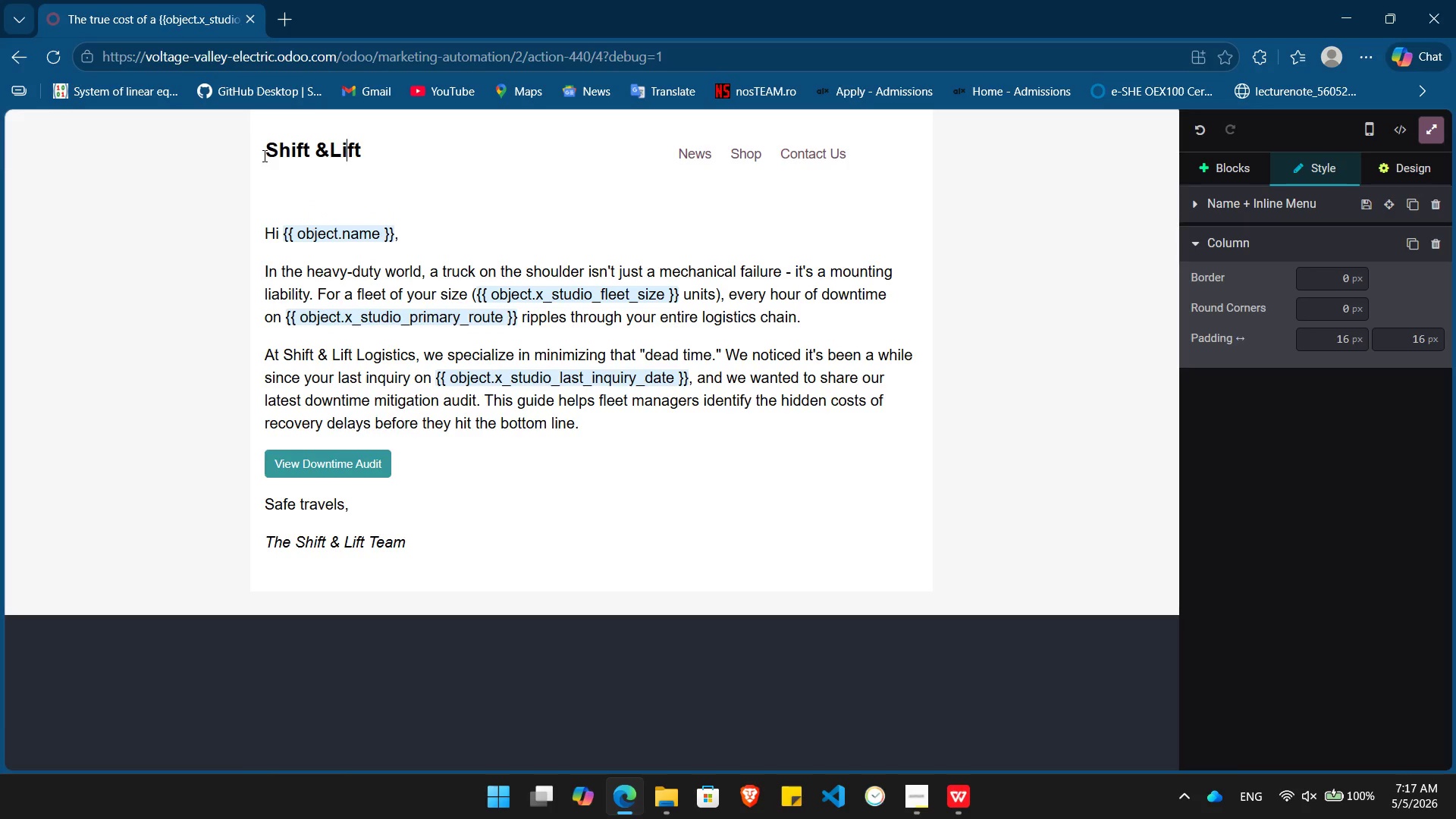 
key(ArrowLeft)
 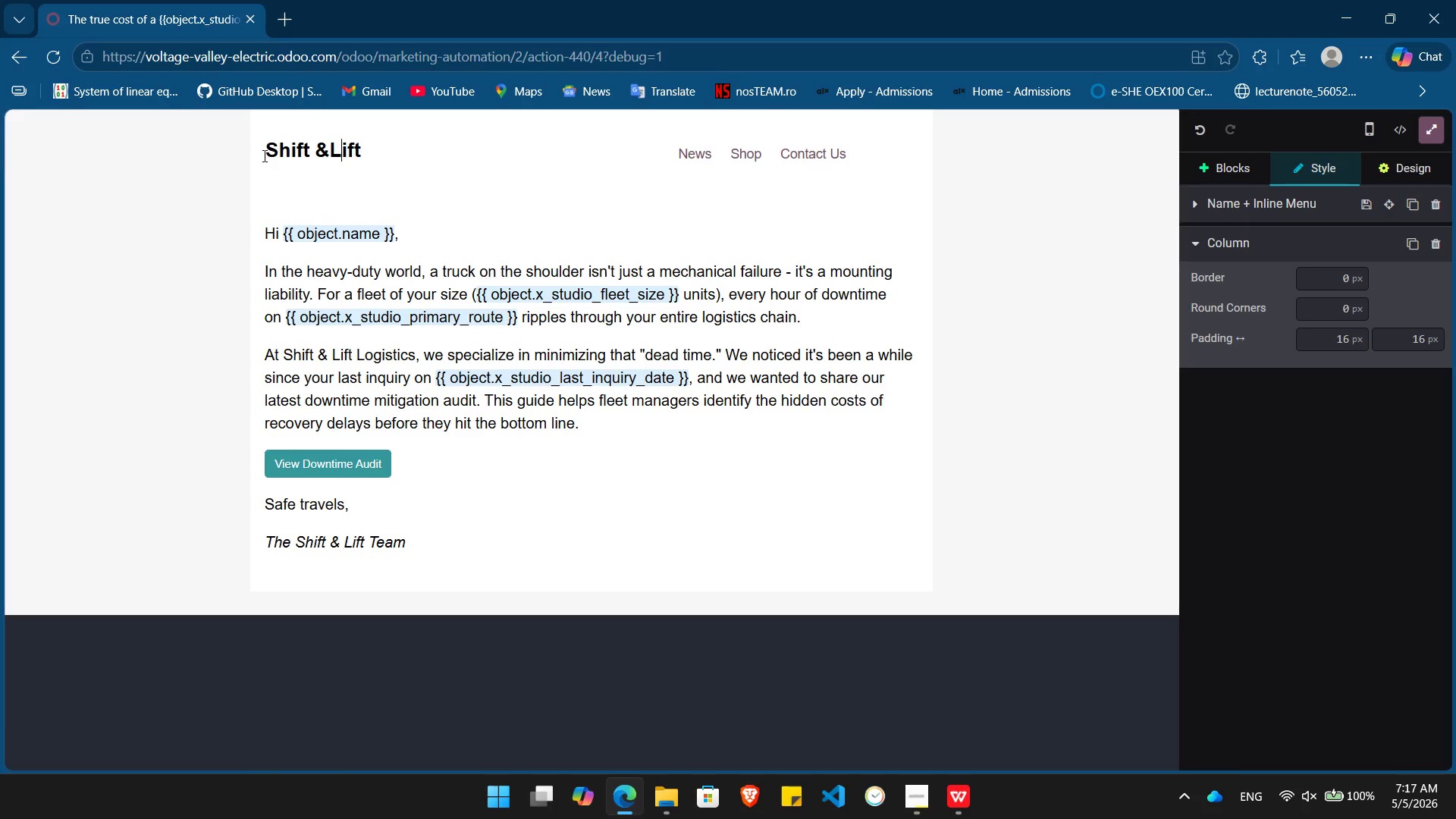 
key(ArrowLeft)
 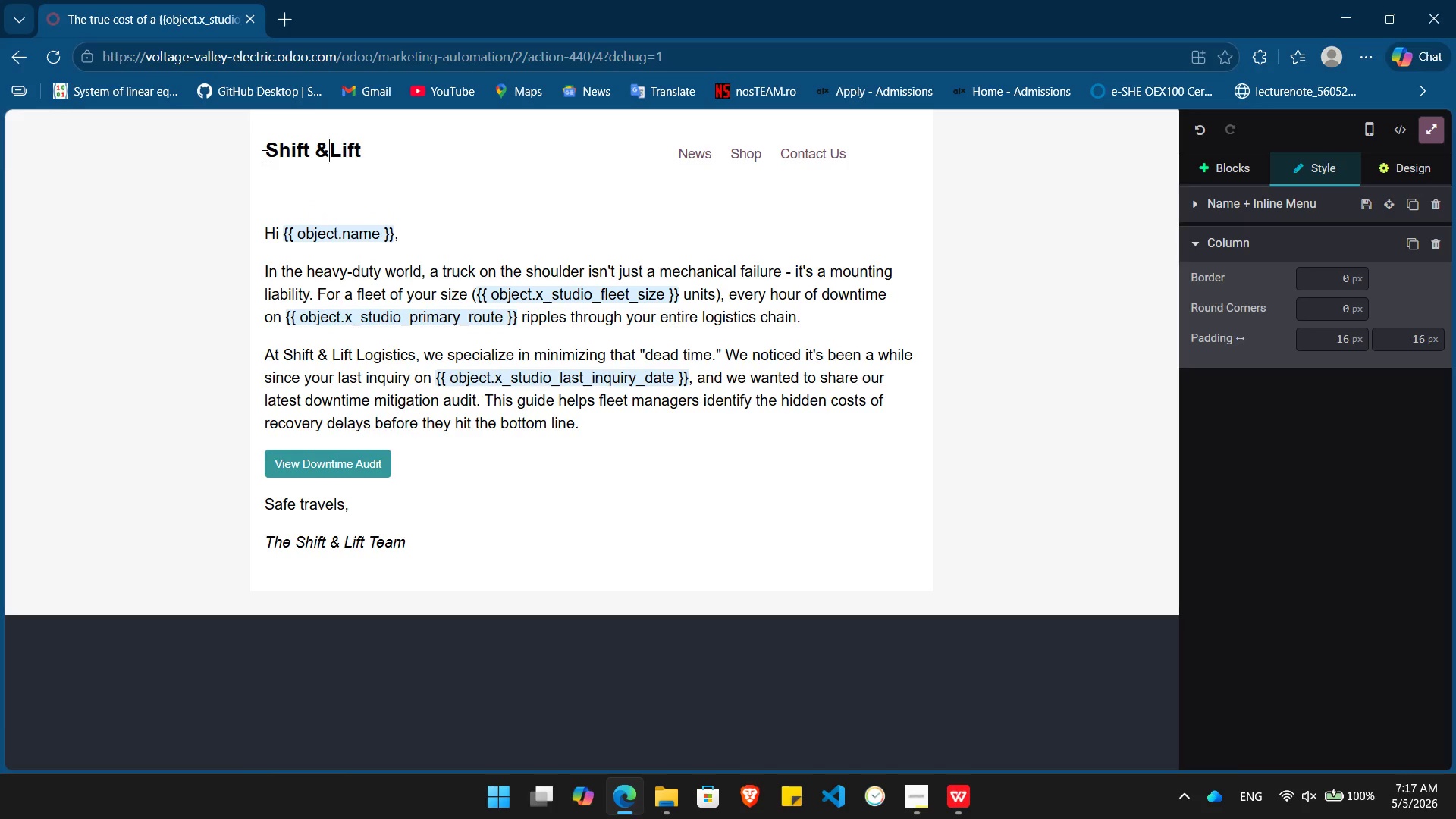 
key(ArrowLeft)
 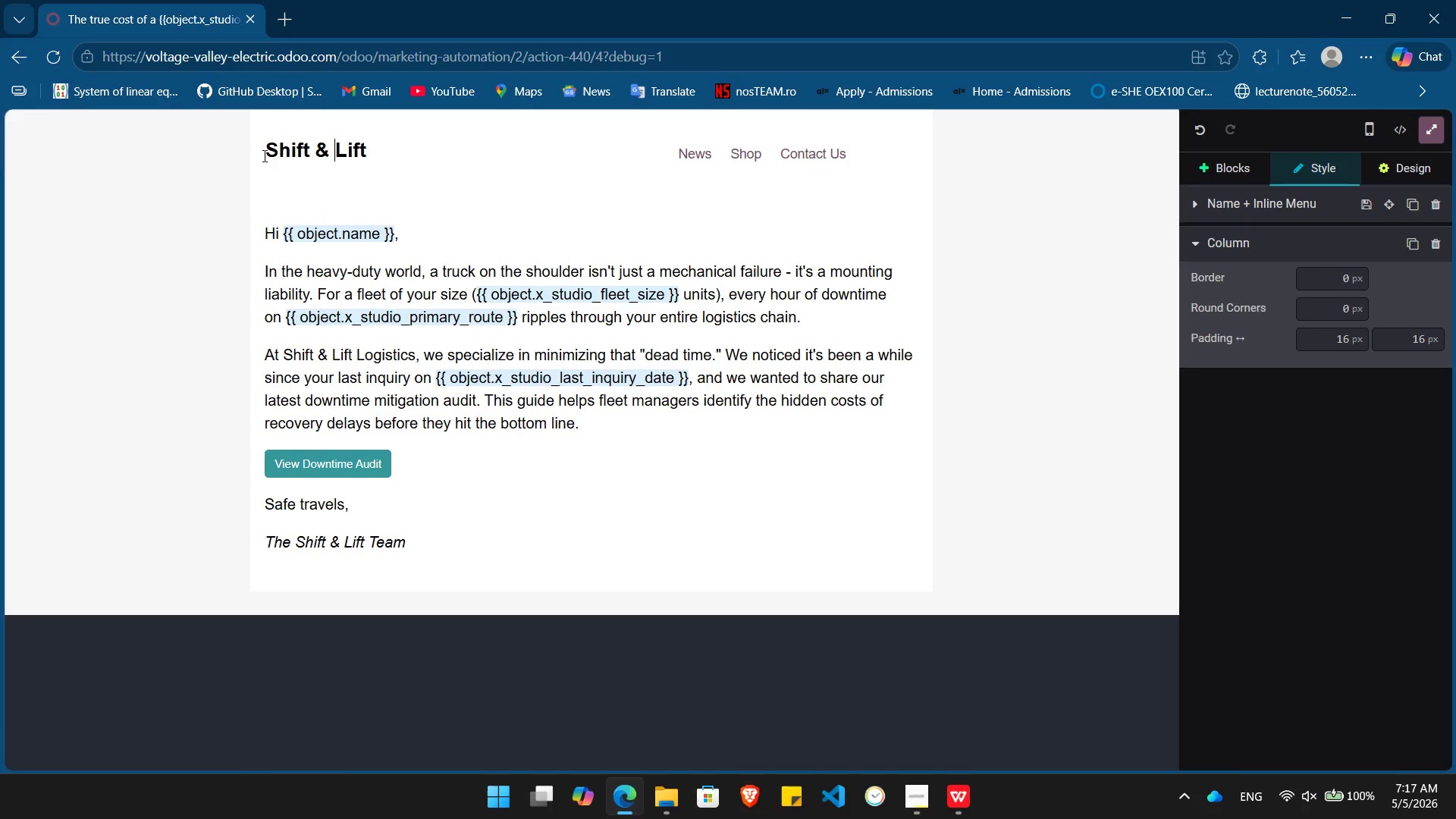 
type( [End]Logistics Marketing)
 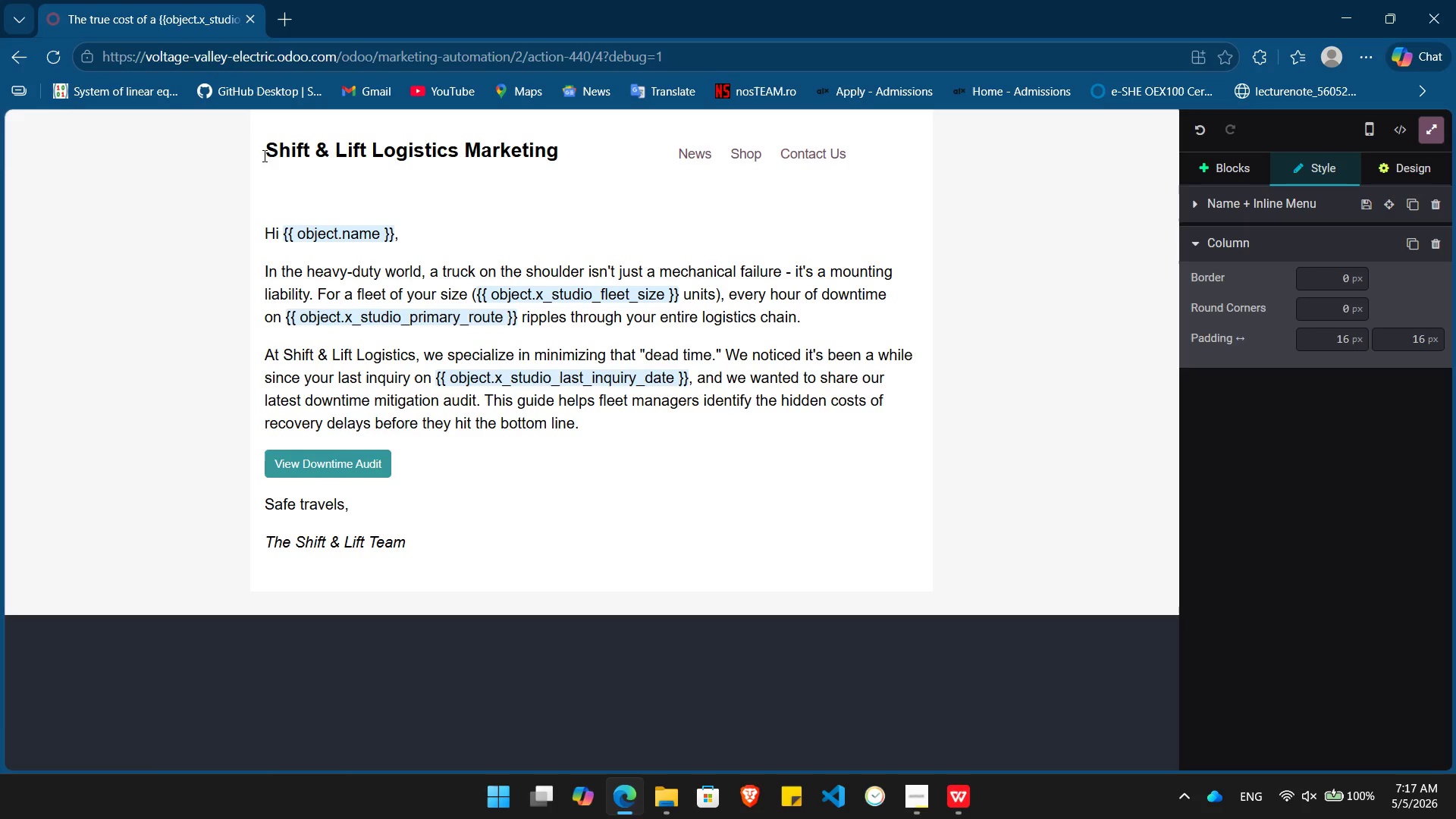 
left_click([651, 152])
 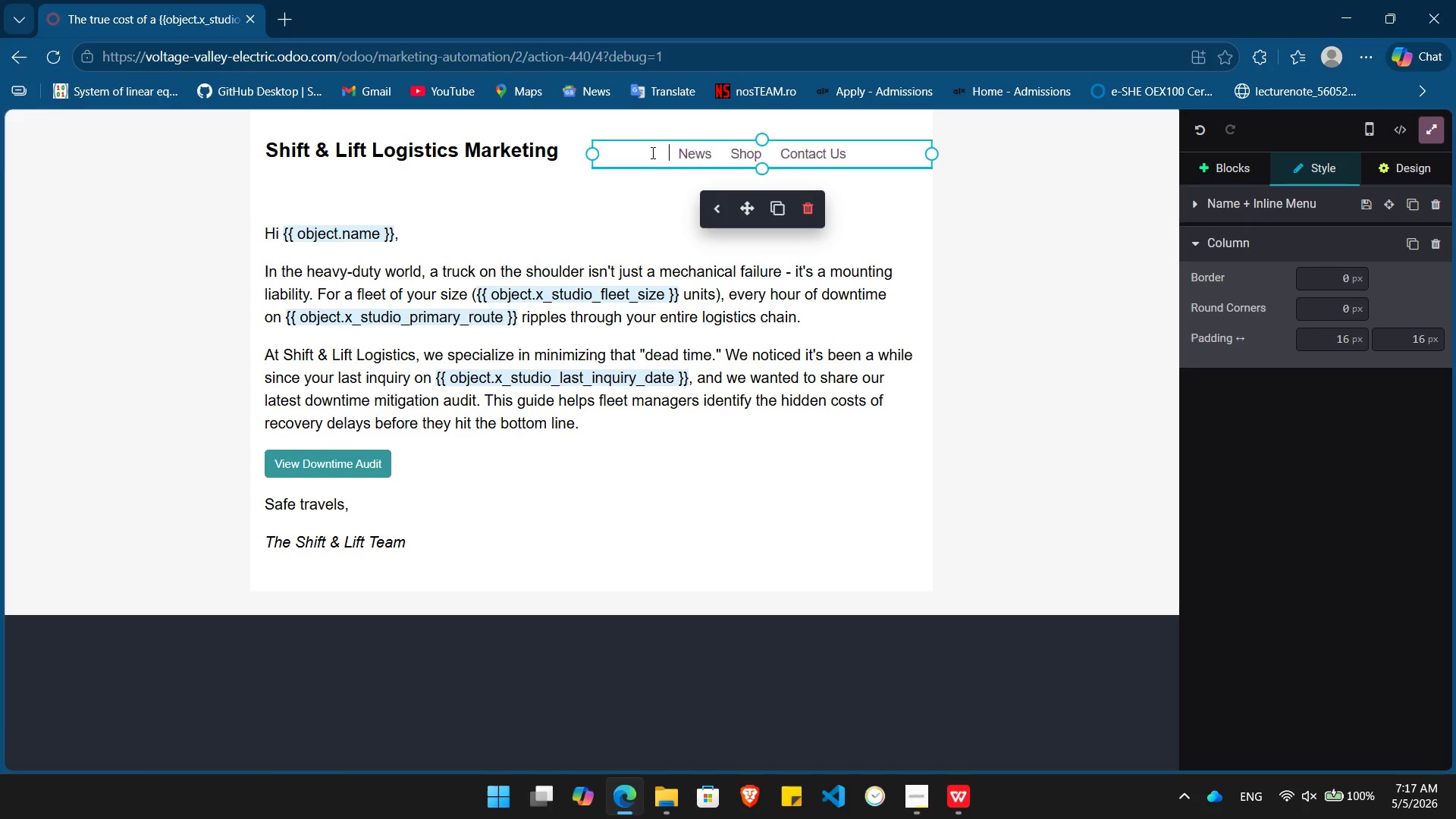 
left_click_drag(start_coordinate=[651, 152], to_coordinate=[855, 155])
 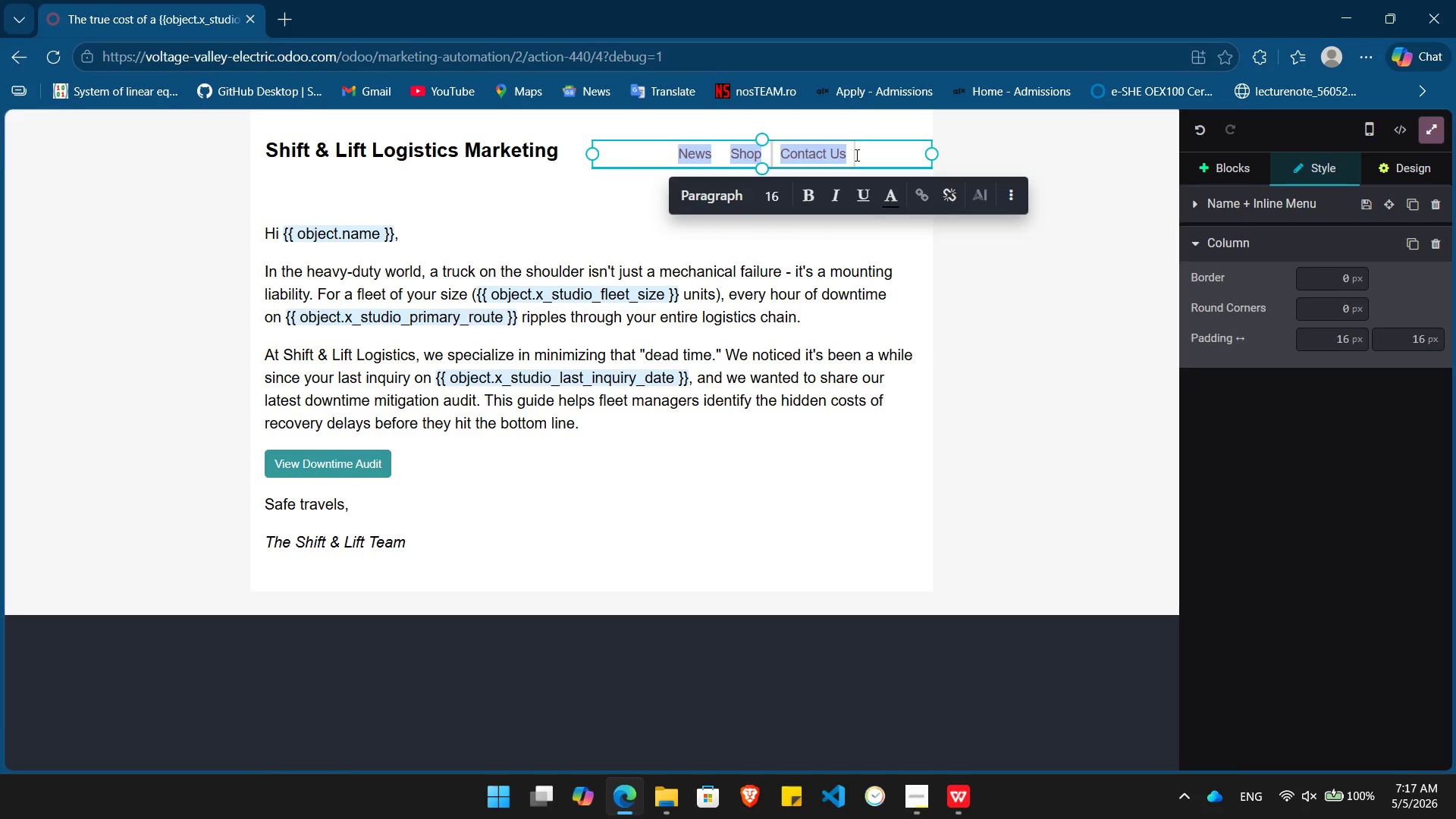 
key(Backspace)
type(Heavy Duty Recovery & Freight Support)
 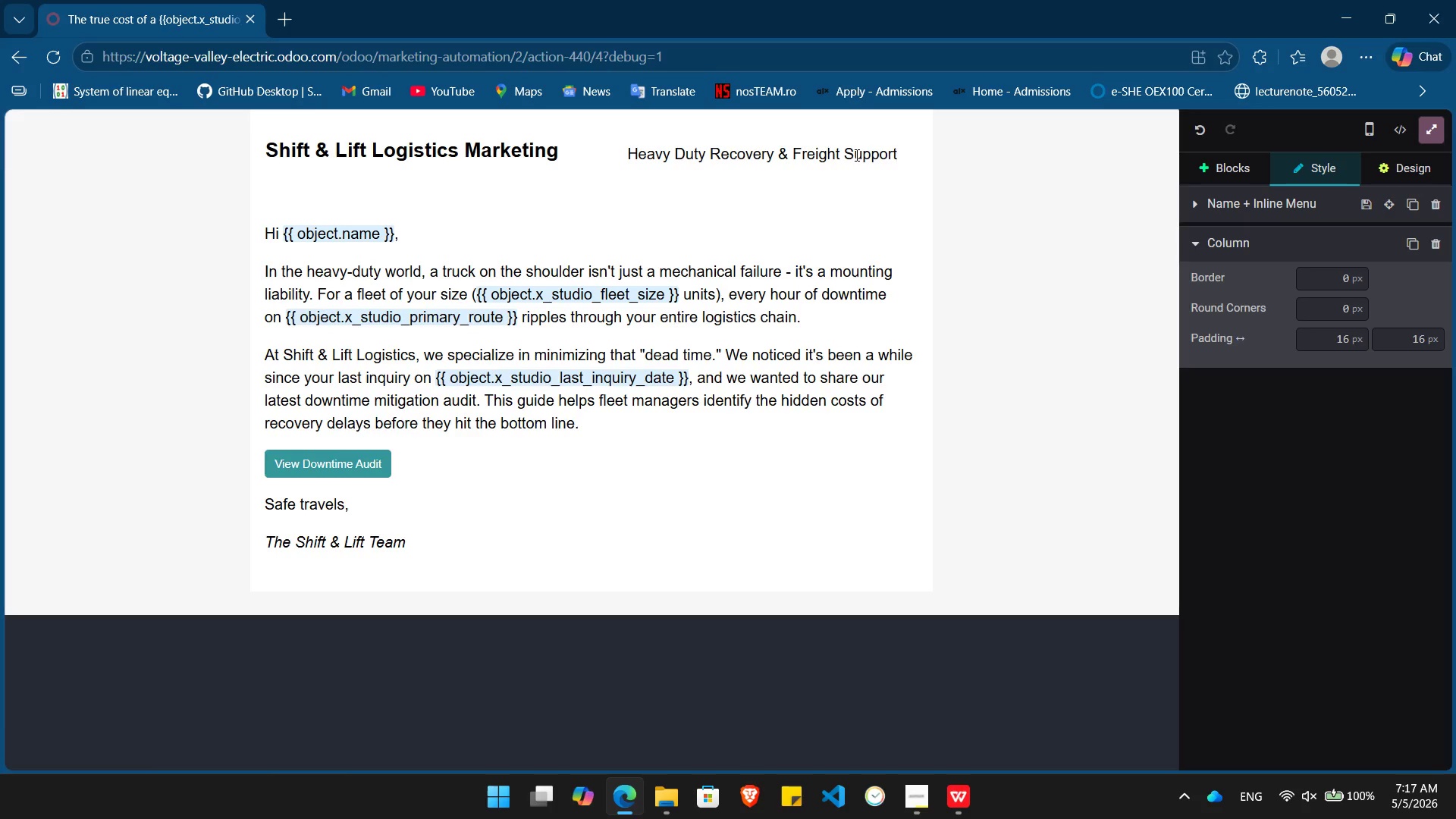 
double_click([855, 155])
 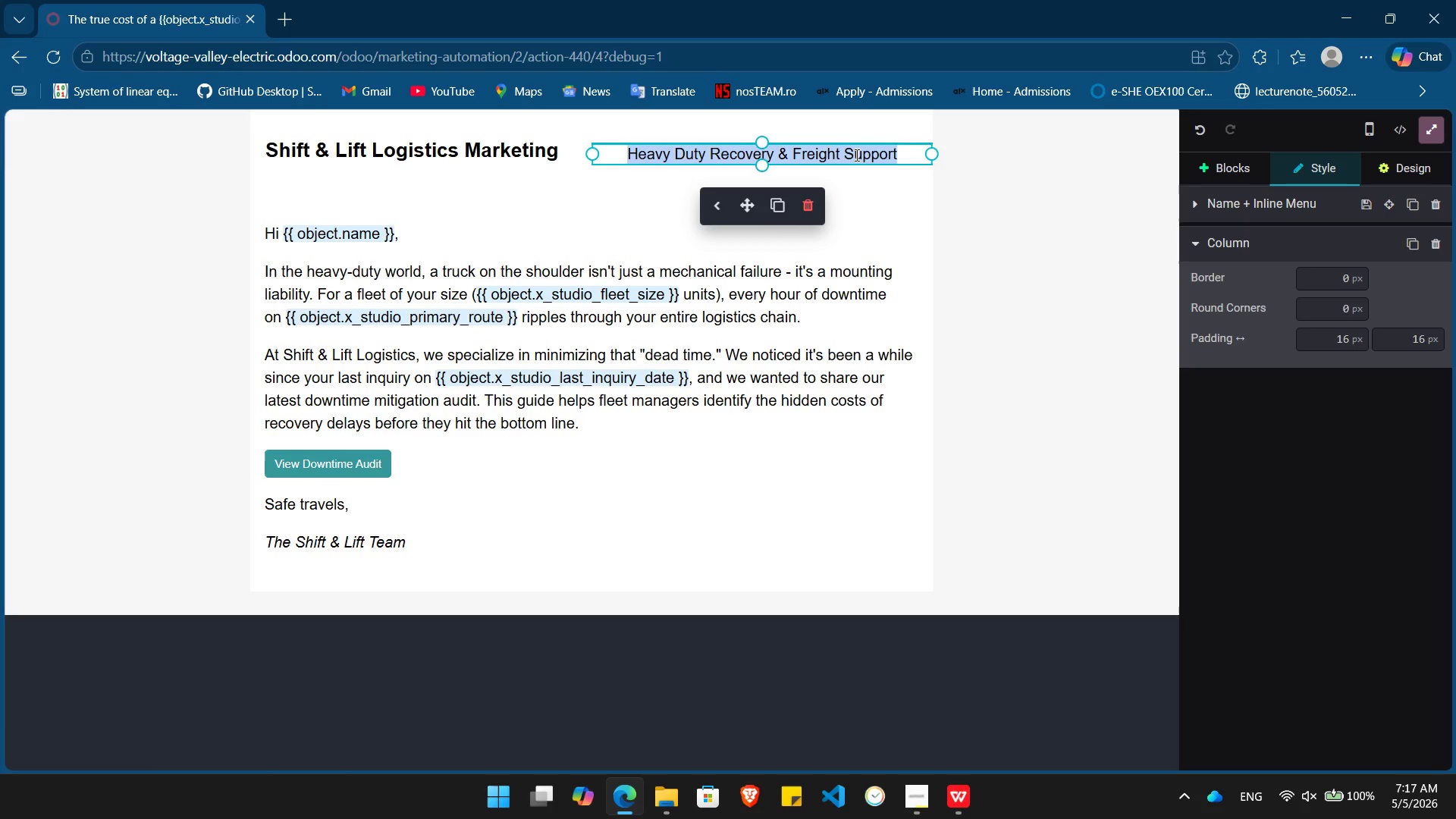 
triple_click([855, 155])
 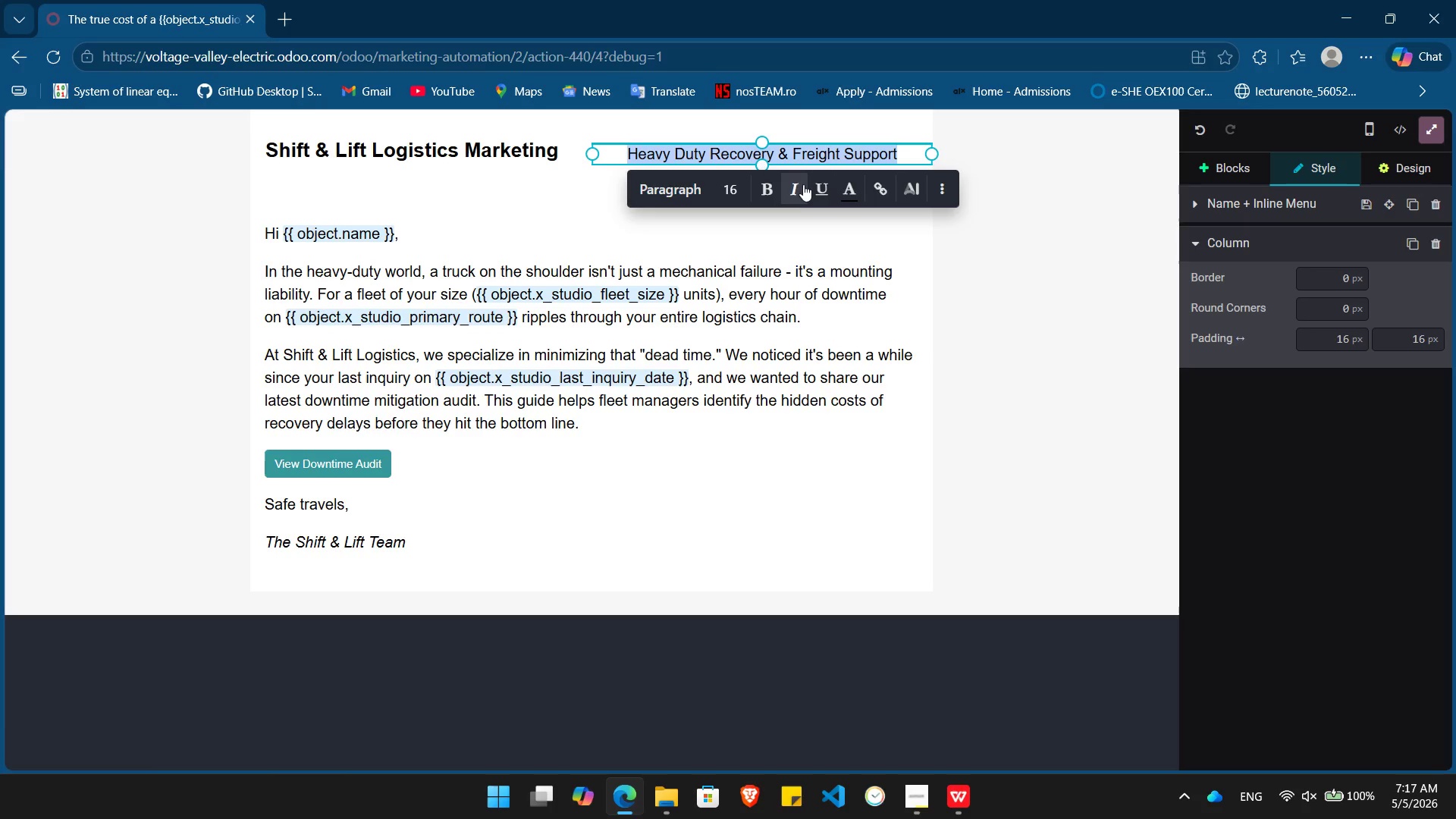 
left_click([797, 182])
 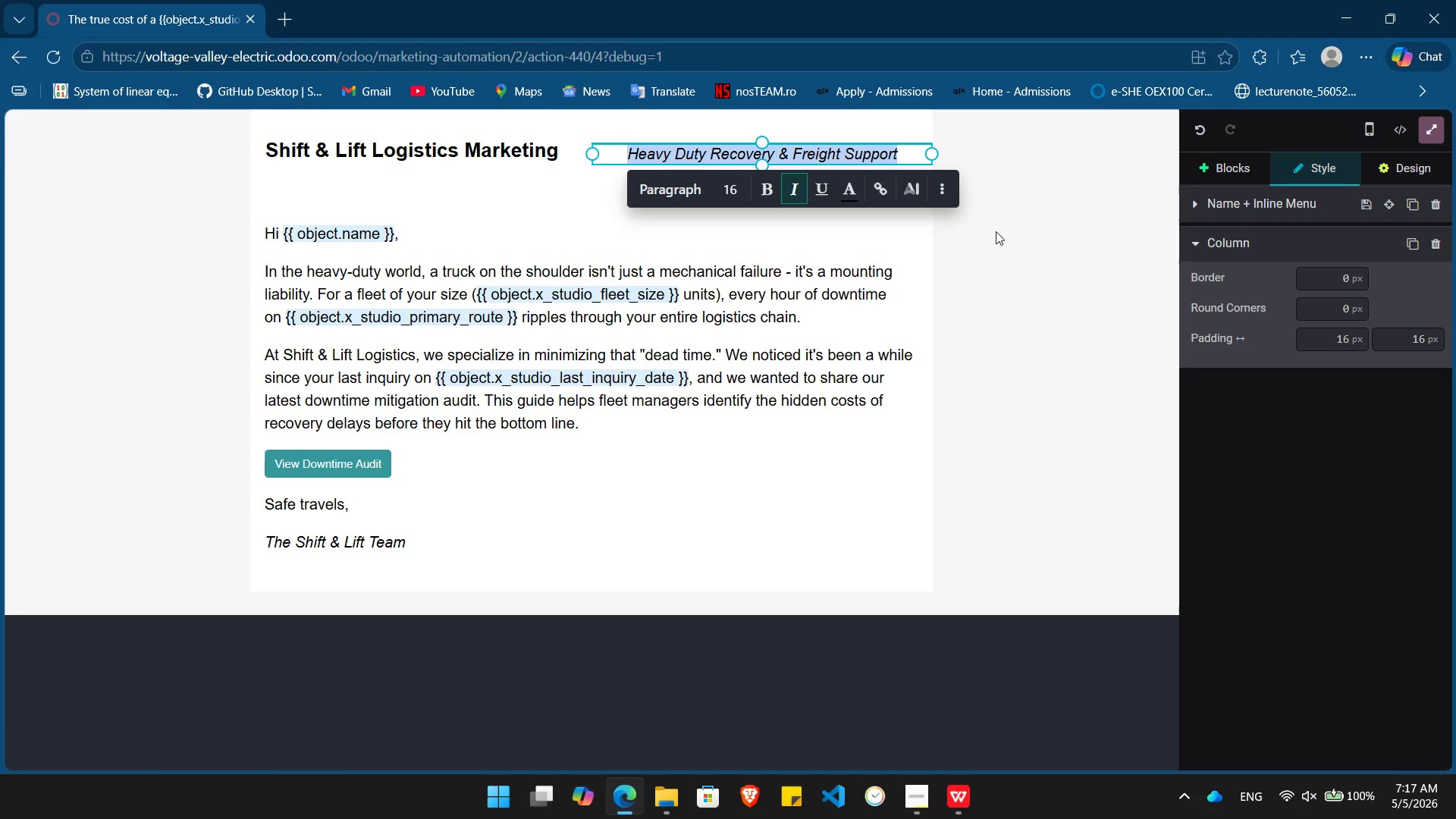 
left_click([997, 232])
 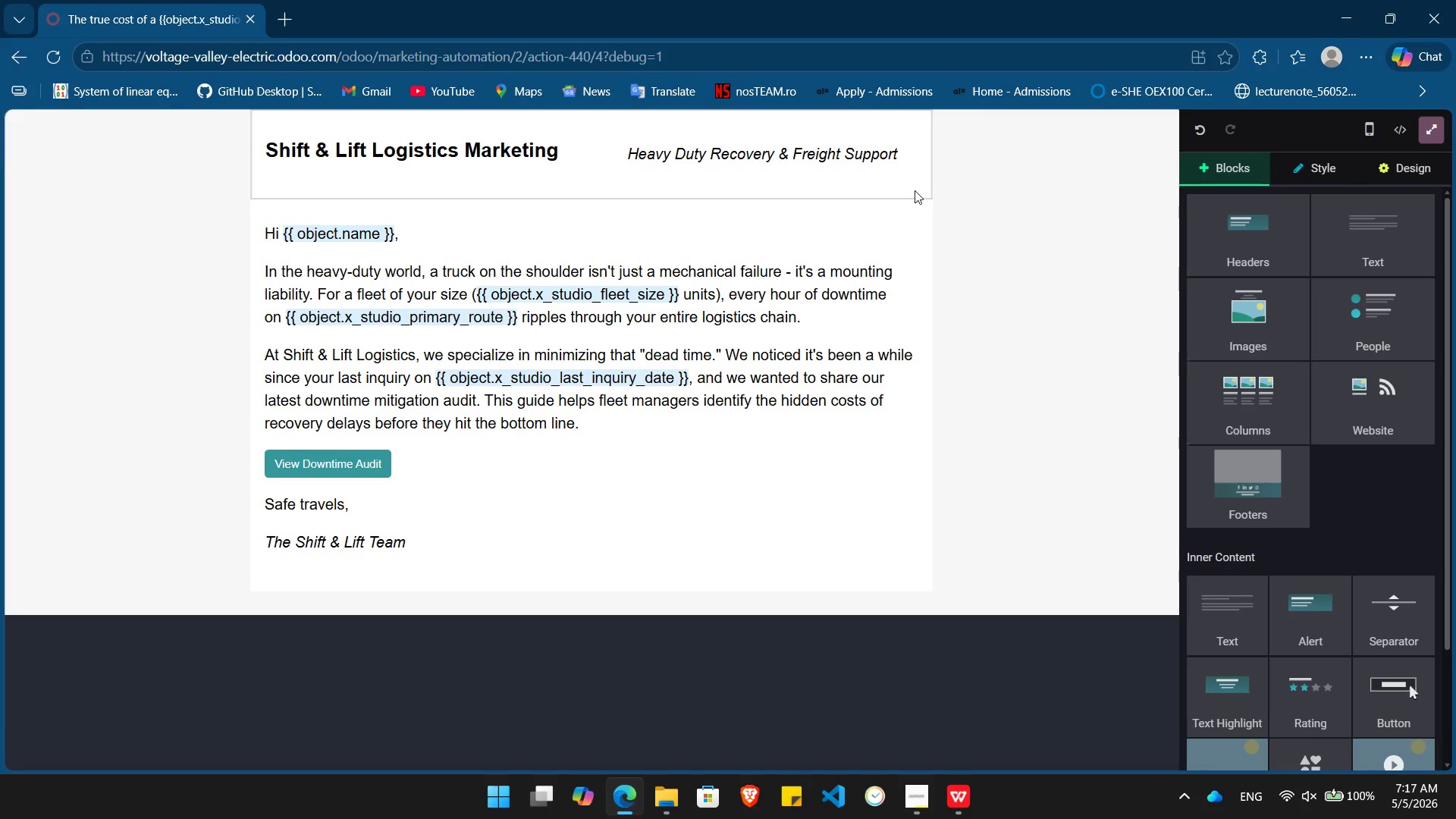 
left_click([915, 190])
 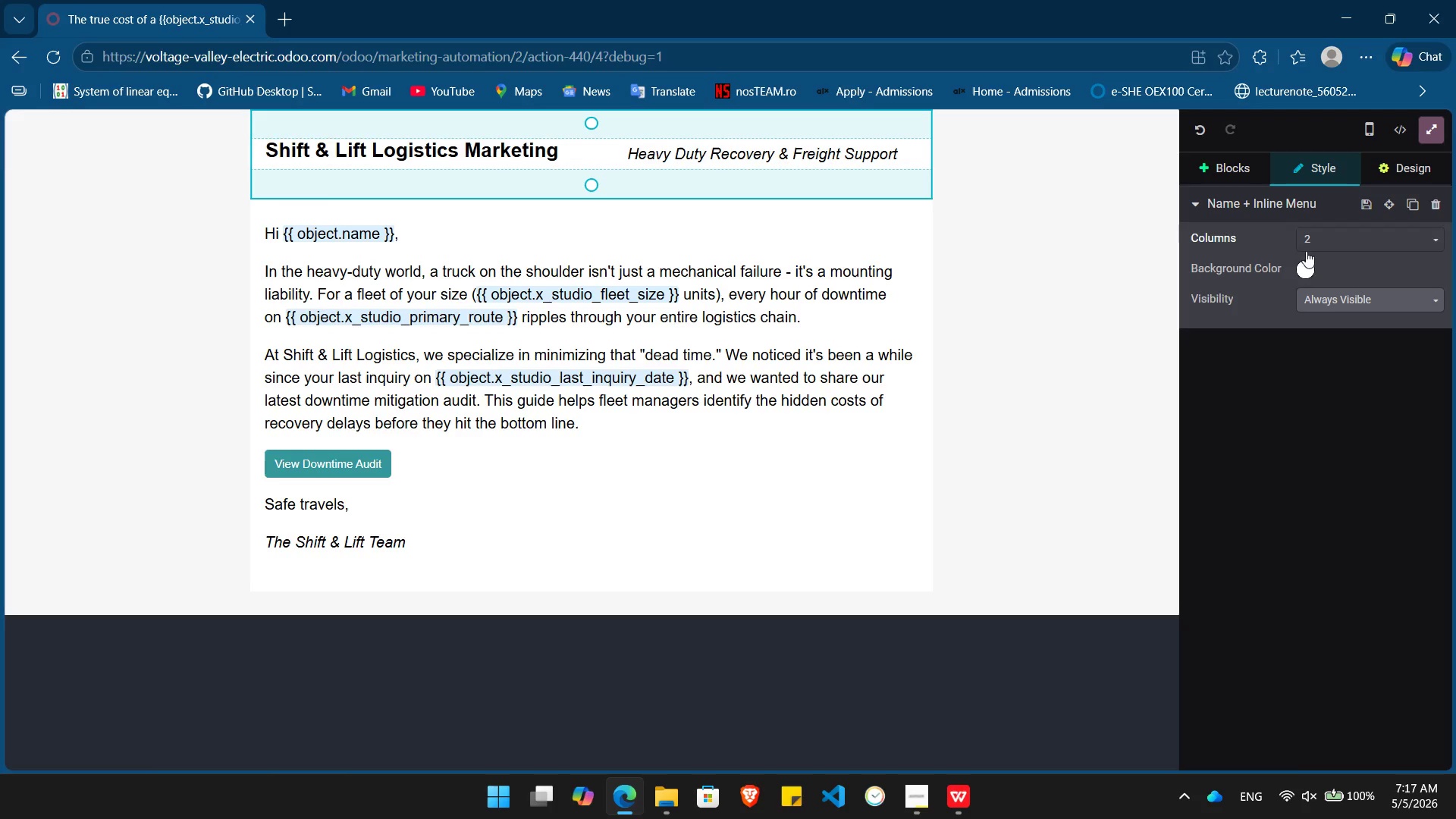 
left_click([1306, 264])
 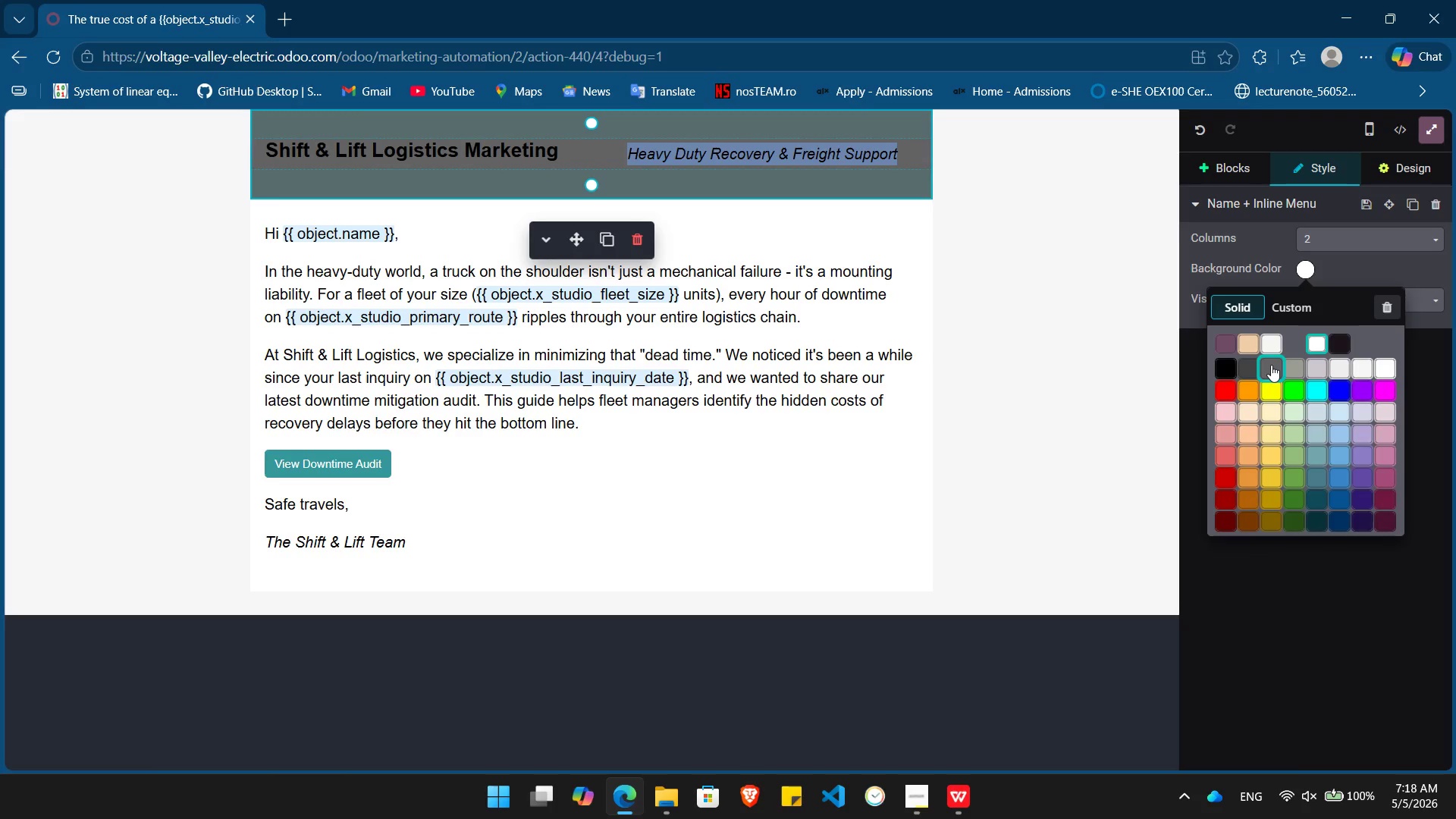 
wait(7.02)
 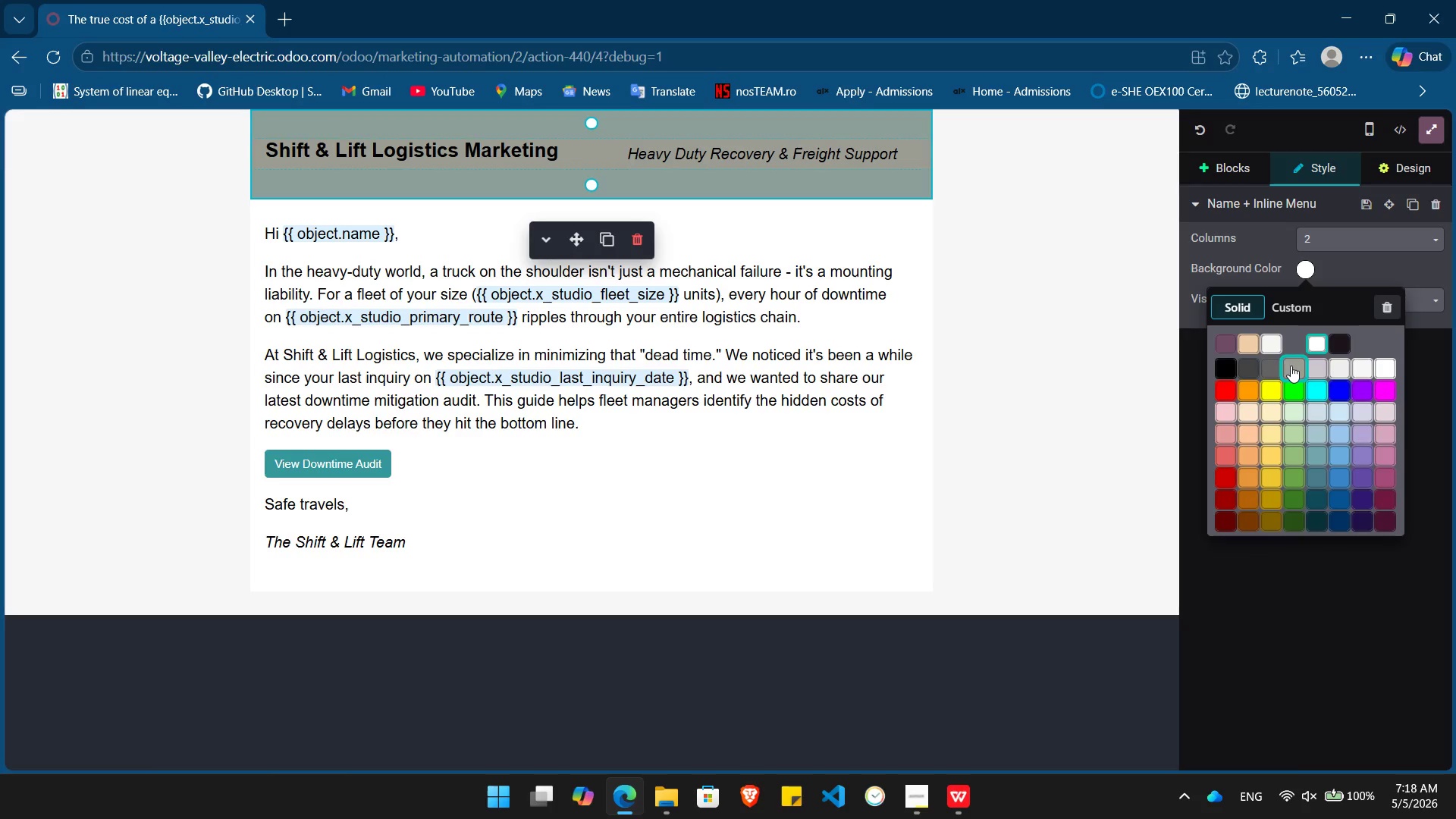 
left_click([1249, 364])
 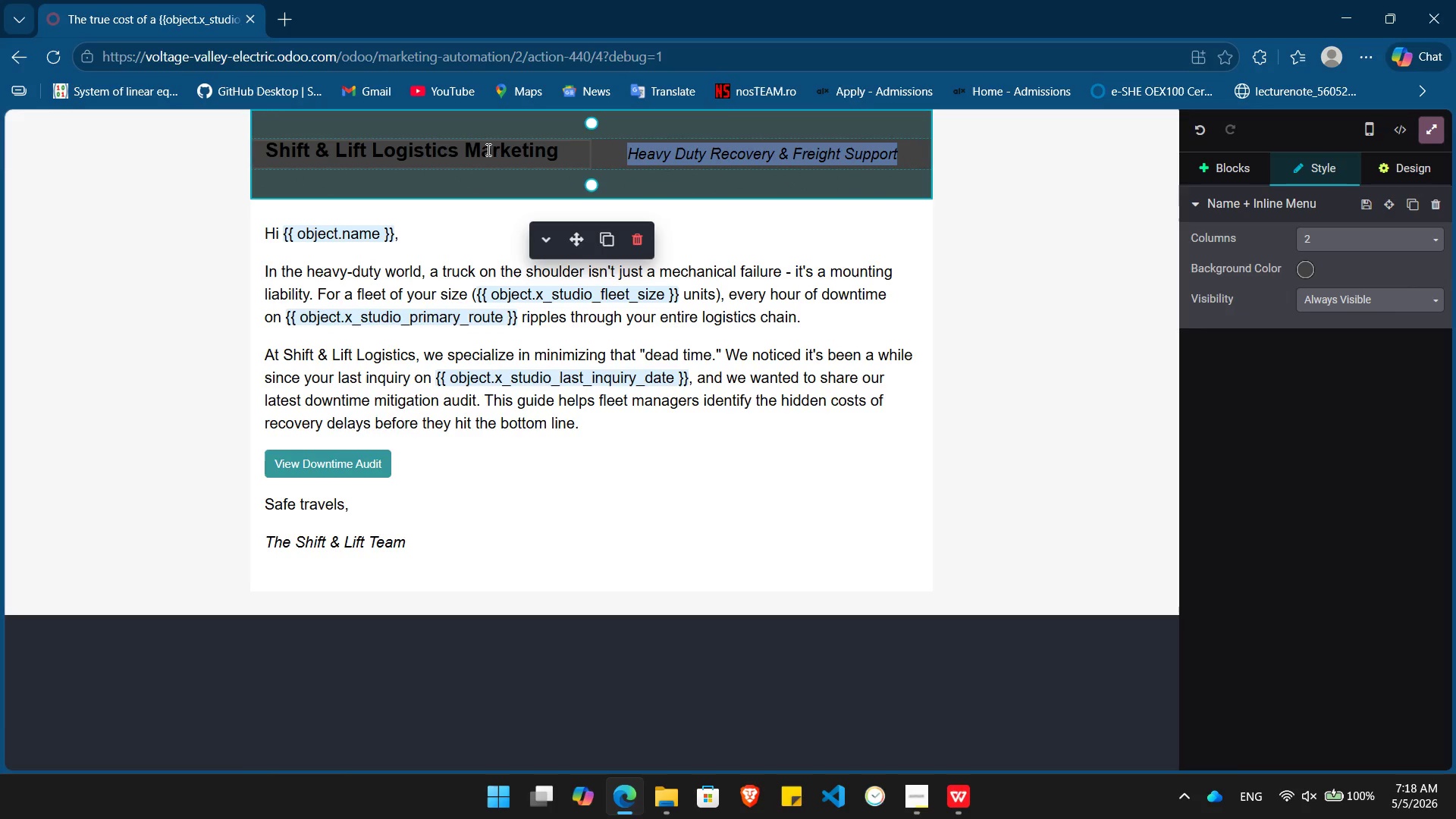 
double_click([487, 149])
 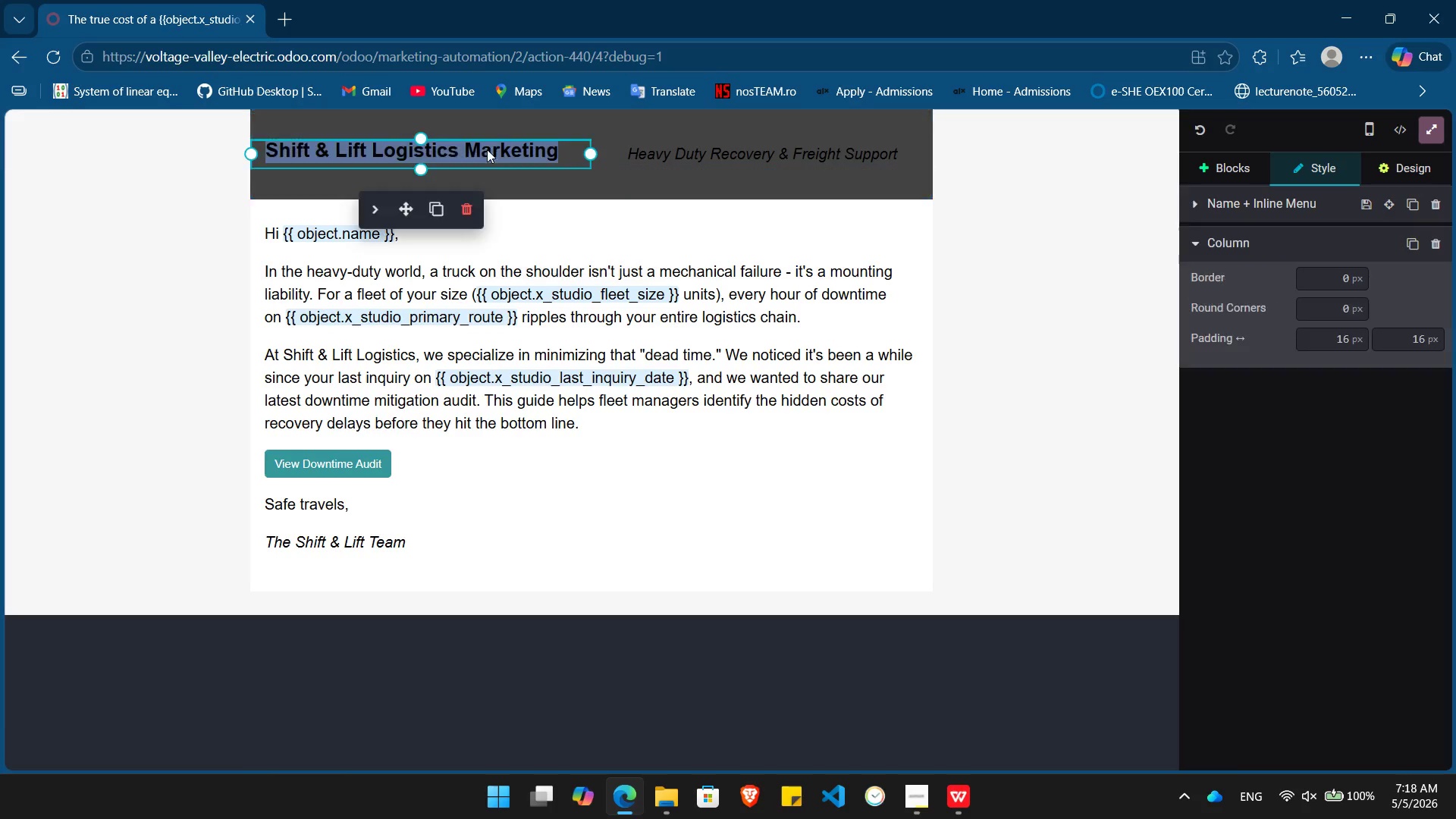 
triple_click([487, 149])
 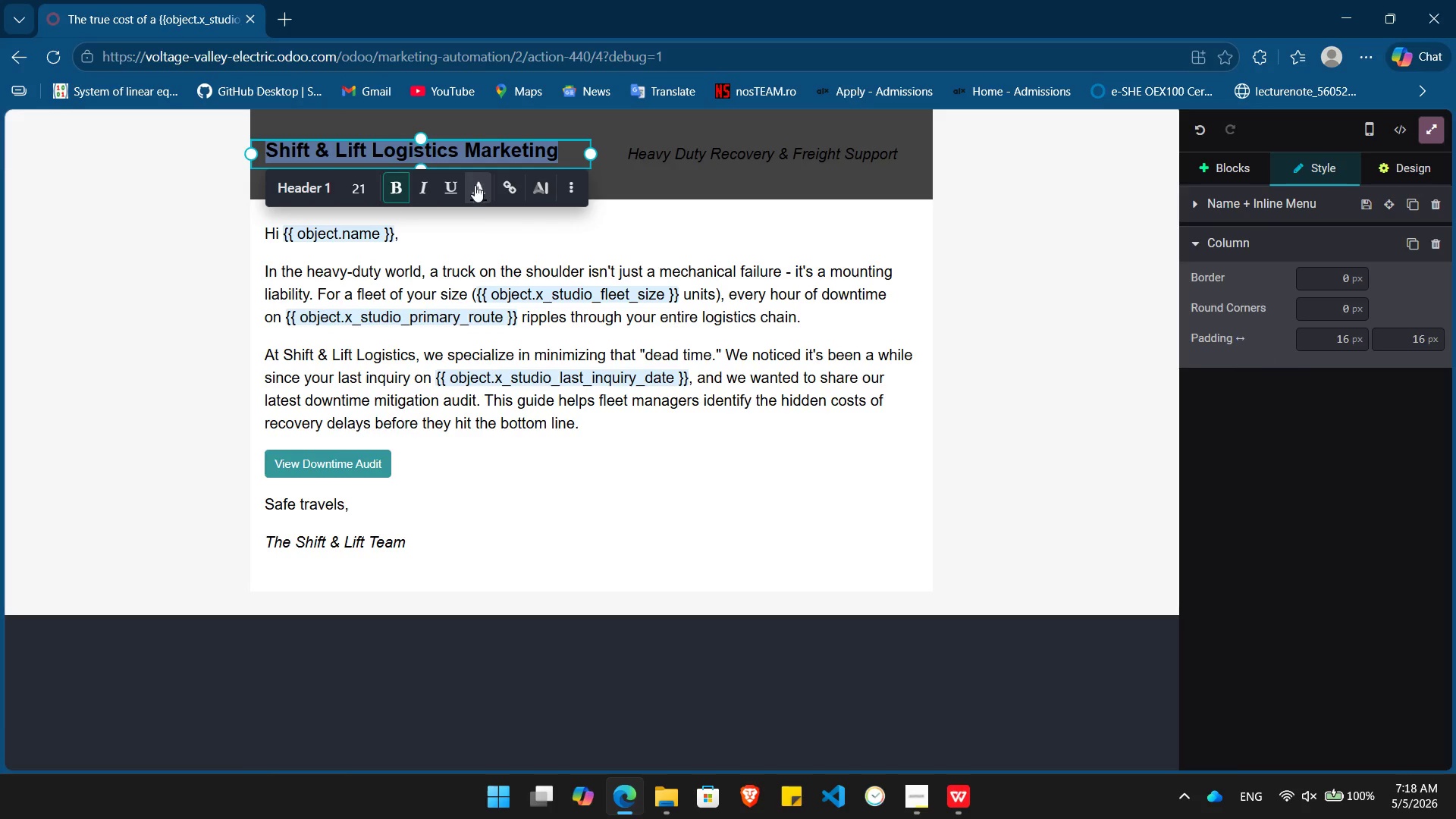 
left_click([477, 191])
 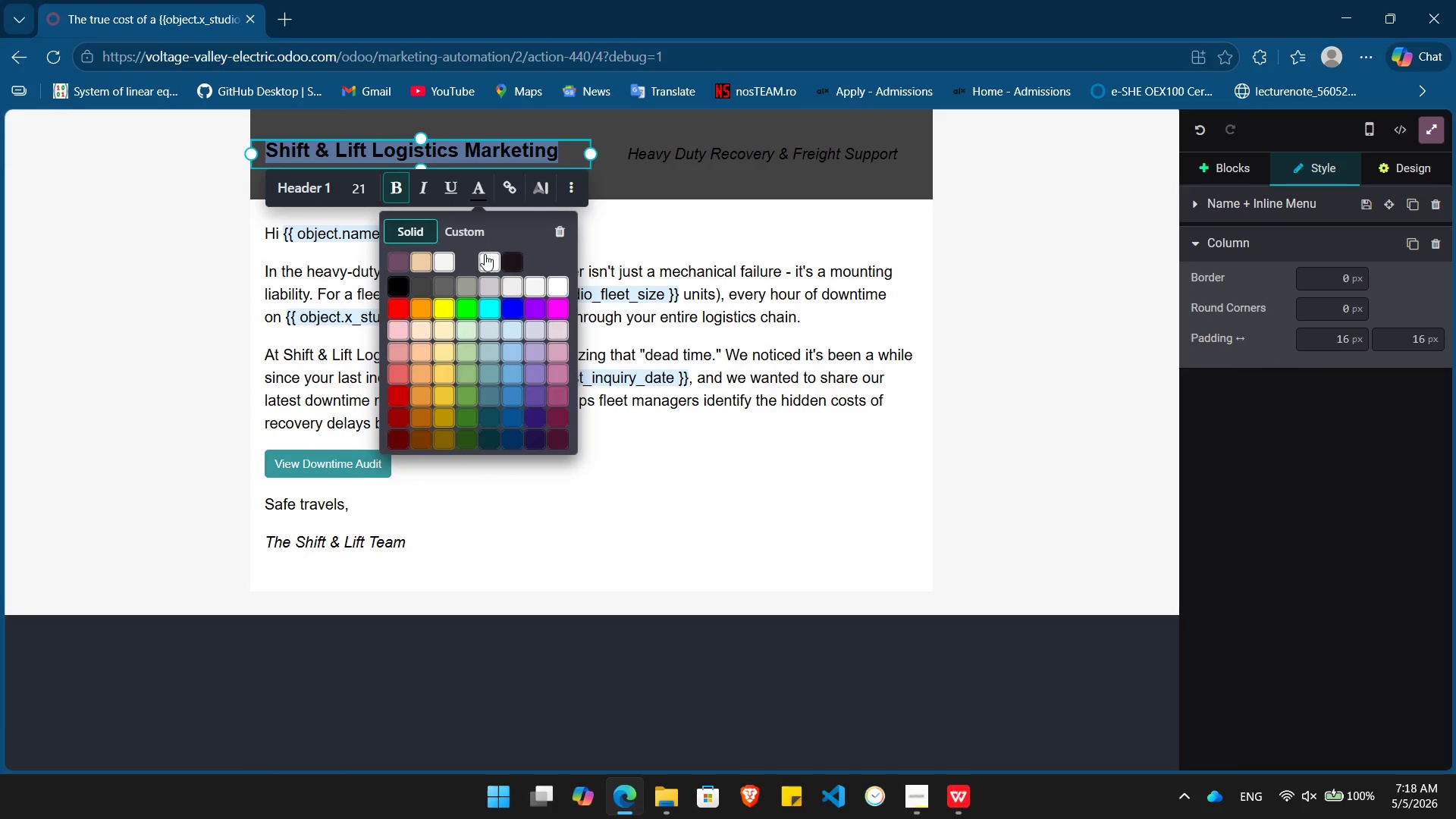 
left_click([487, 256])
 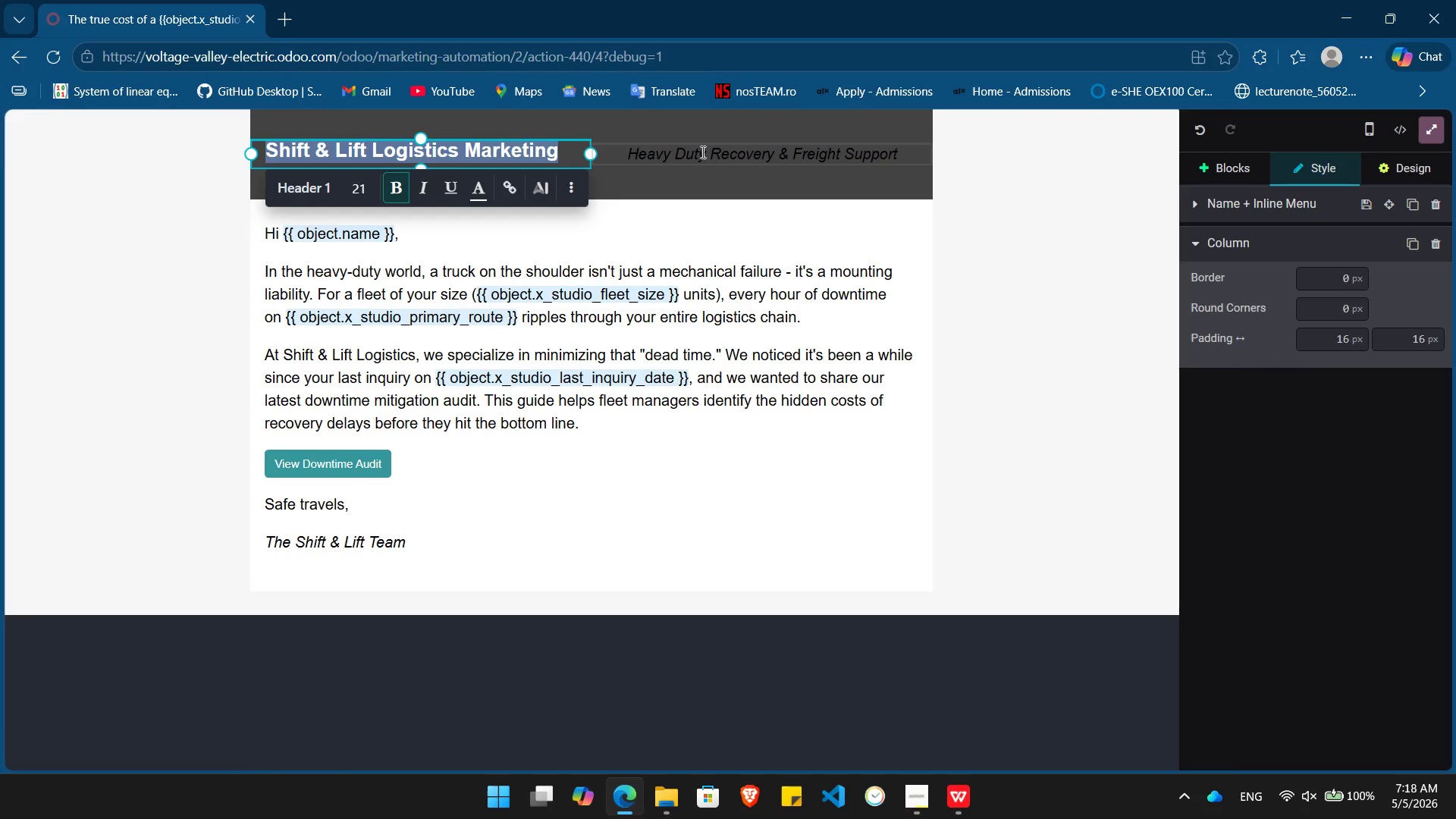 
double_click([701, 152])
 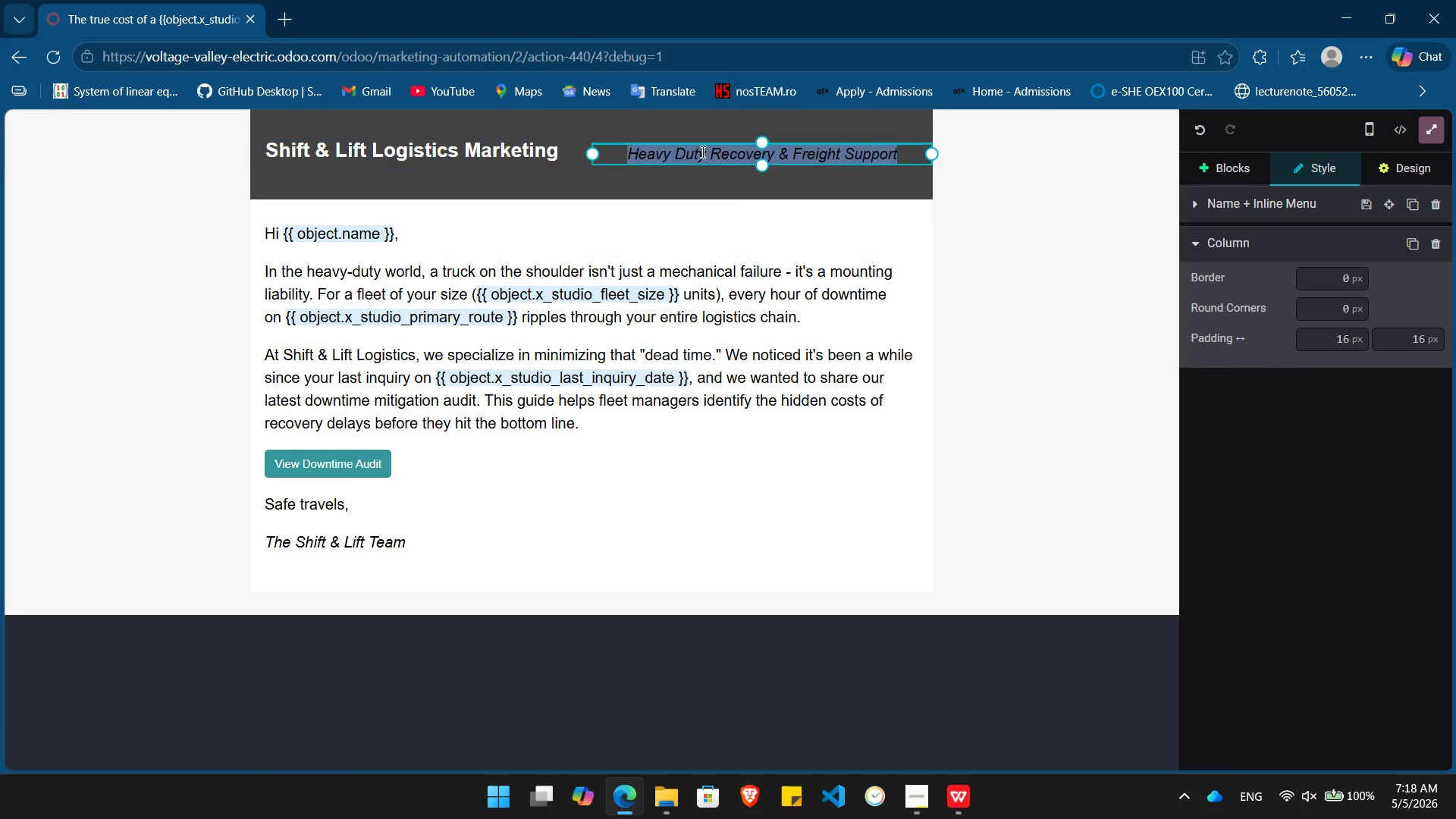 
triple_click([701, 152])
 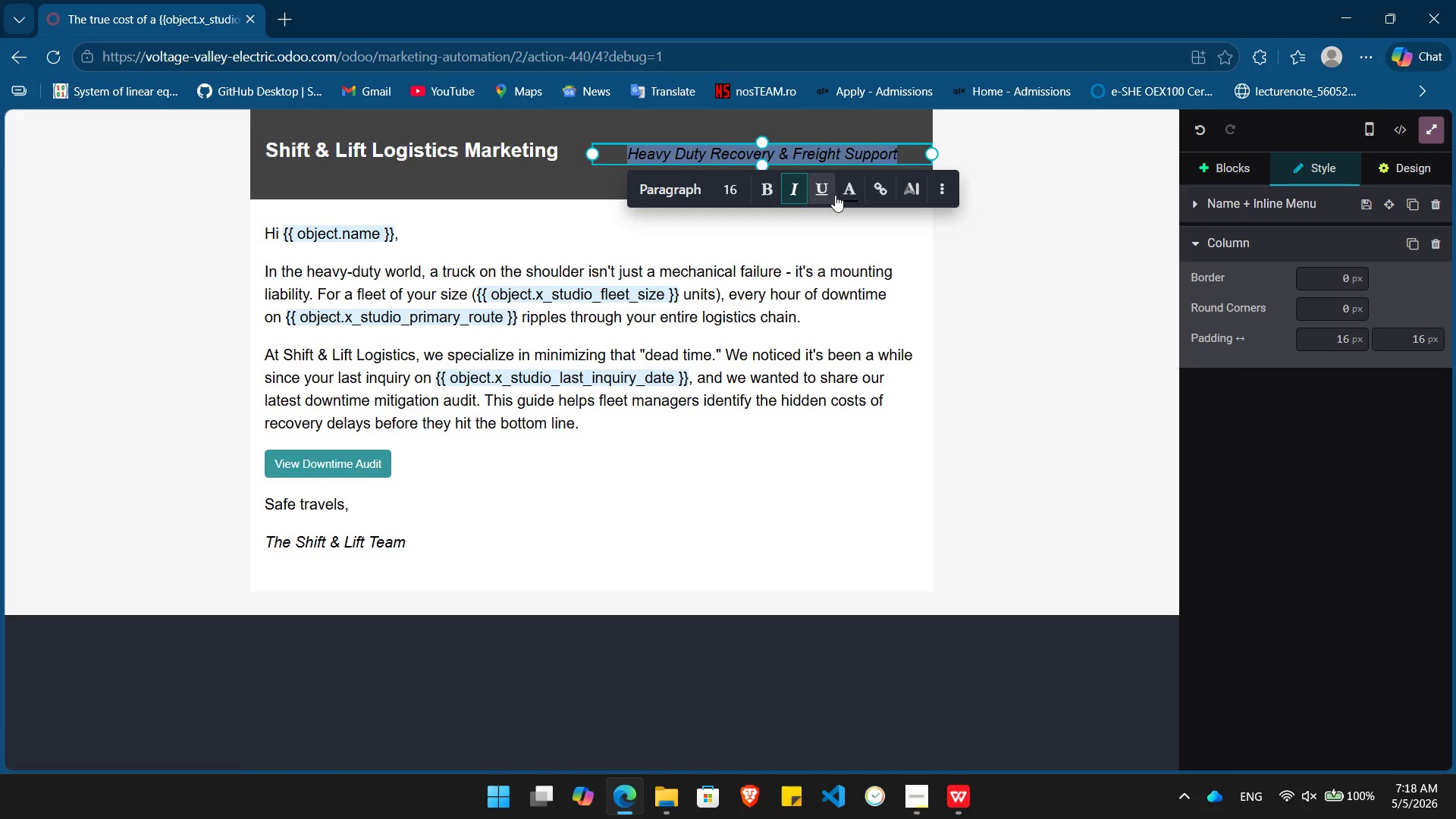 
left_click([839, 195])
 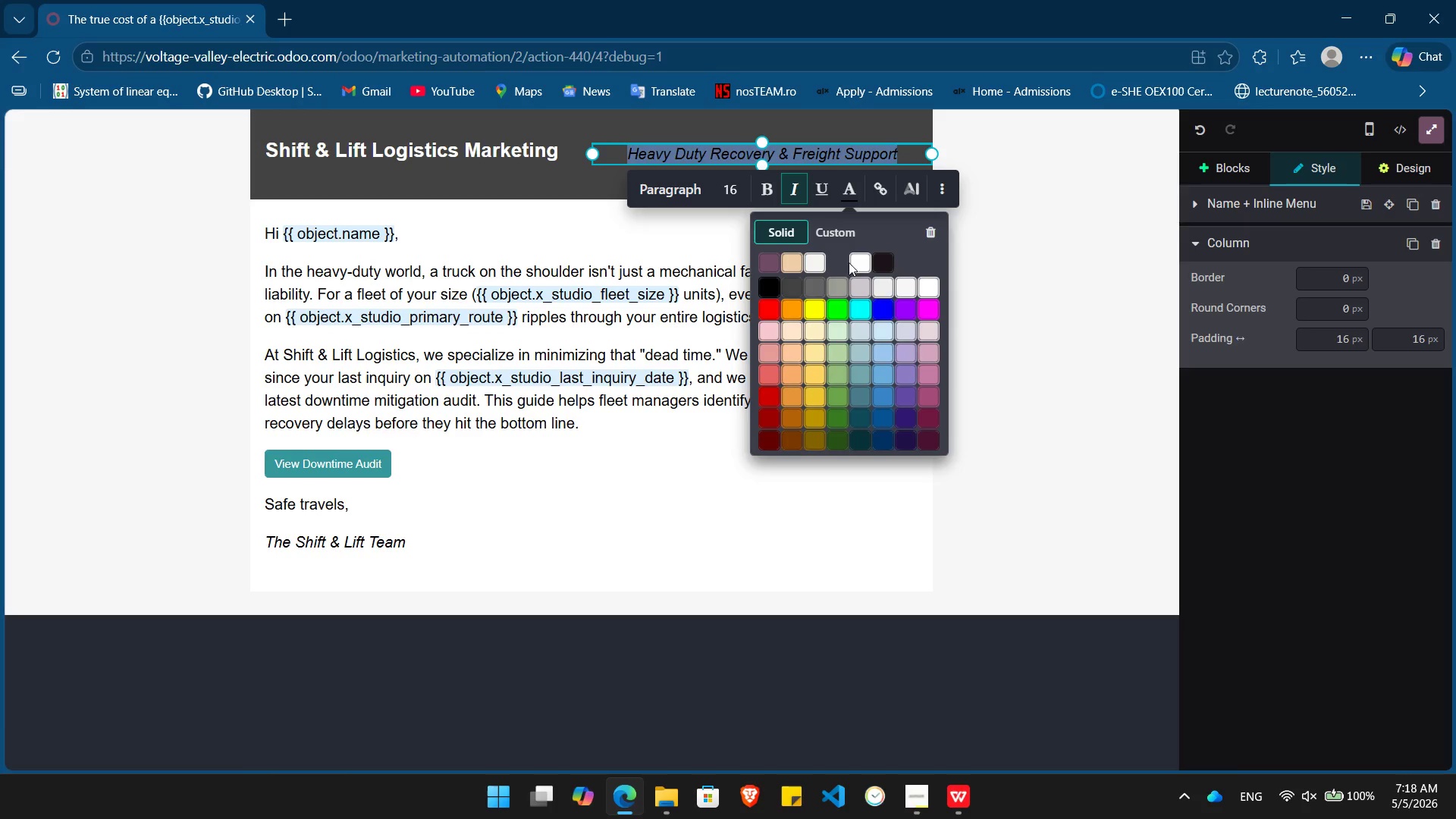 
left_click([852, 266])
 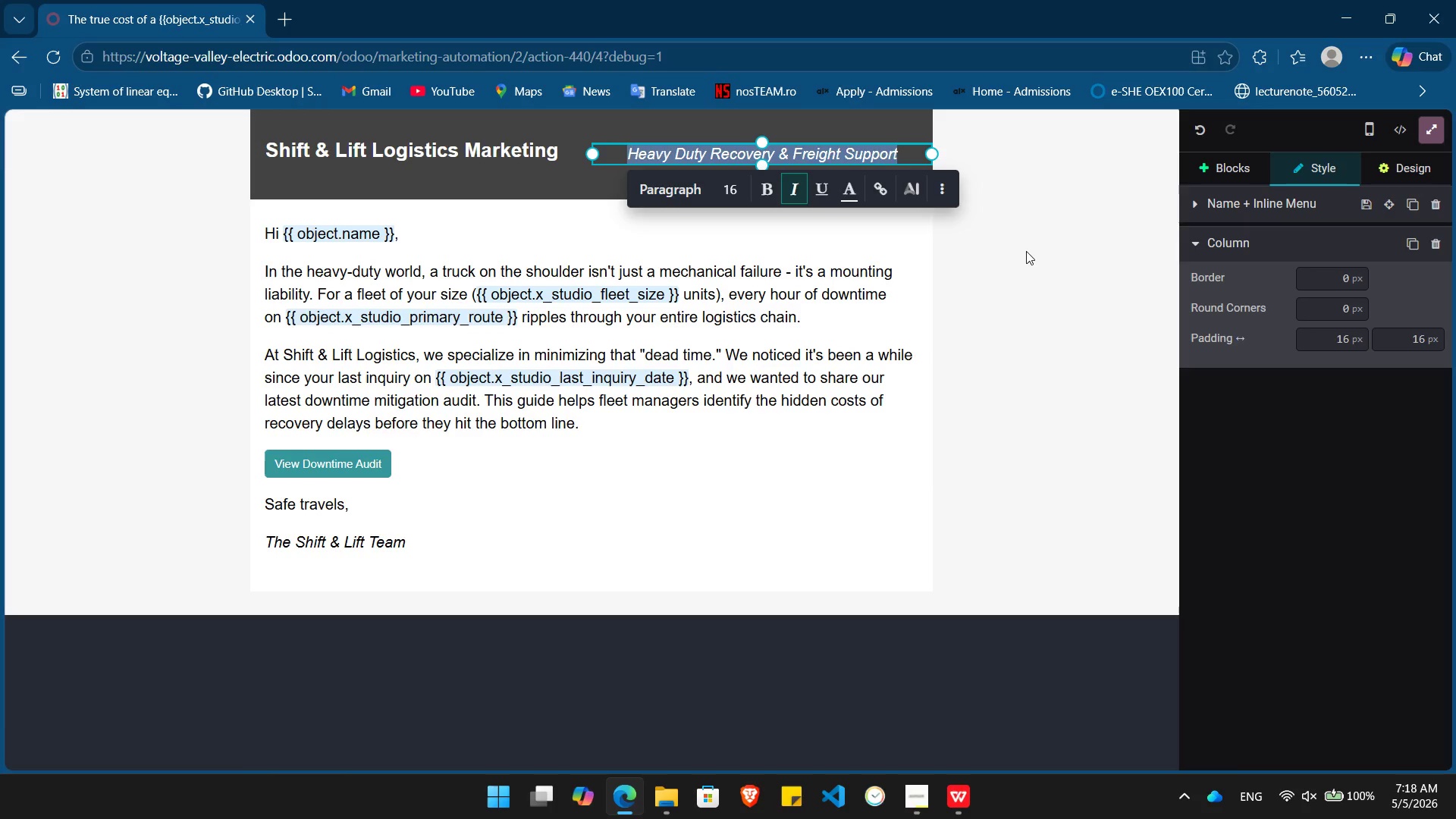 
left_click([1026, 251])
 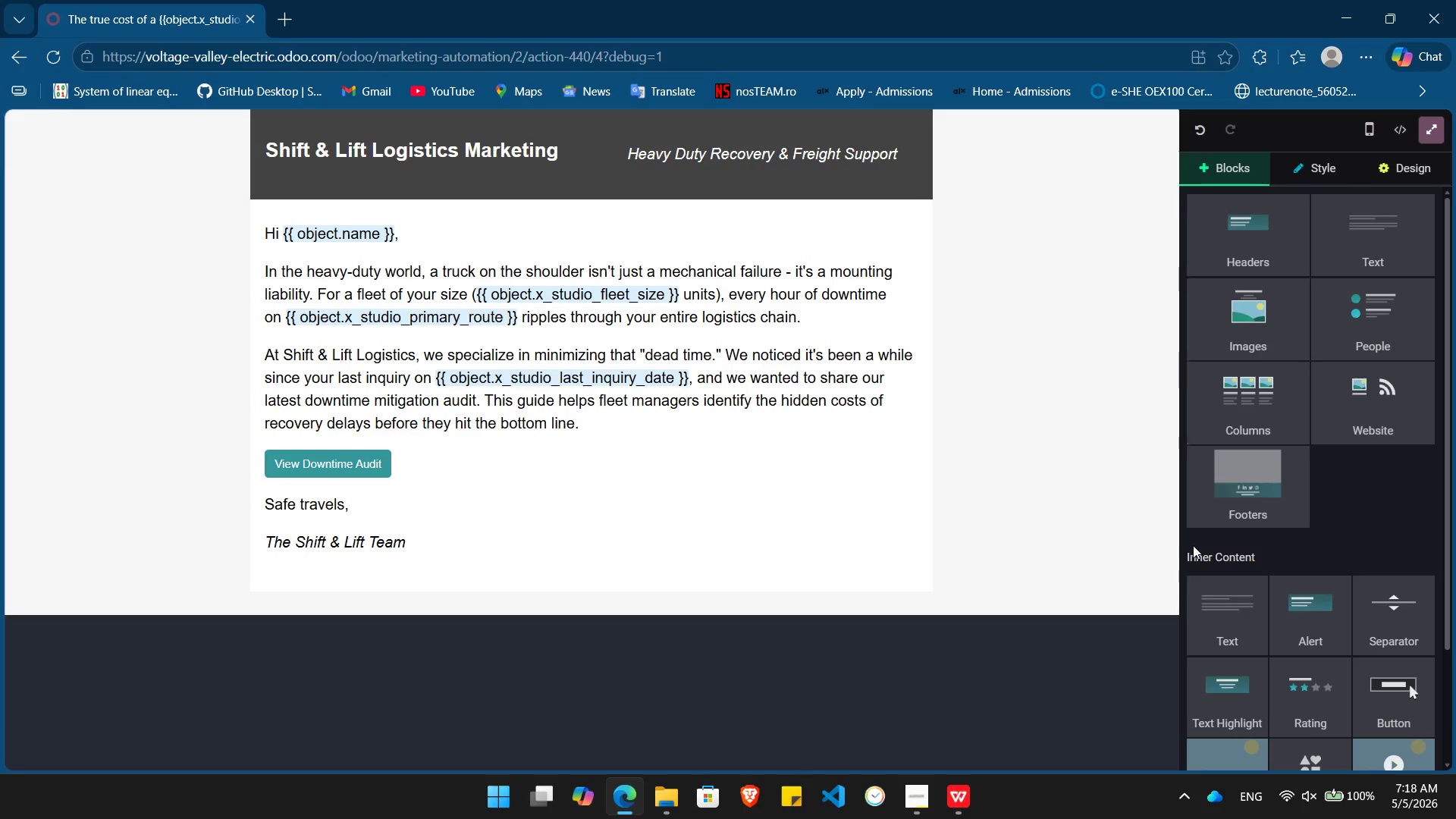 
left_click_drag(start_coordinate=[1278, 485], to_coordinate=[541, 605])
 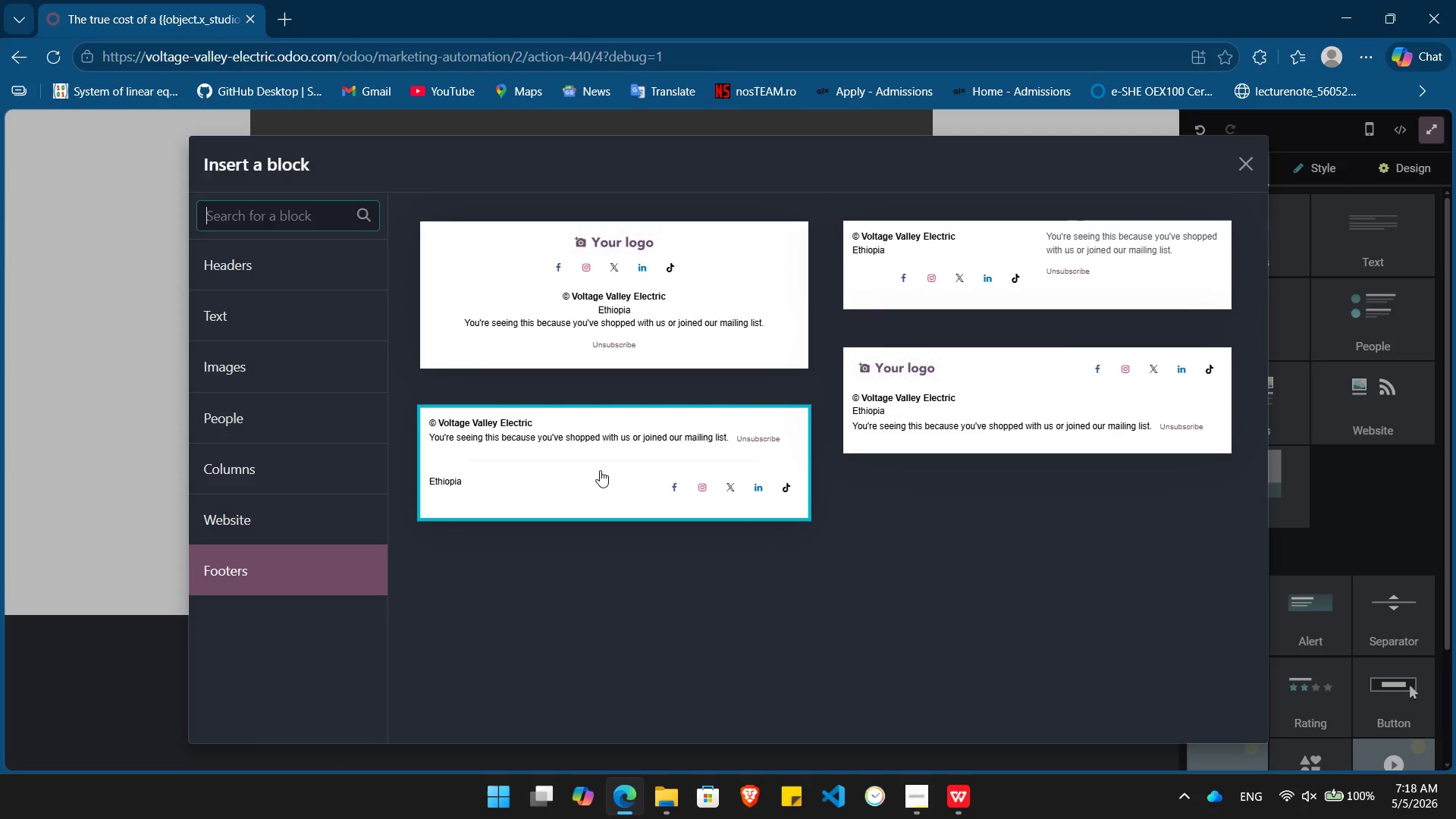 
left_click([600, 470])
 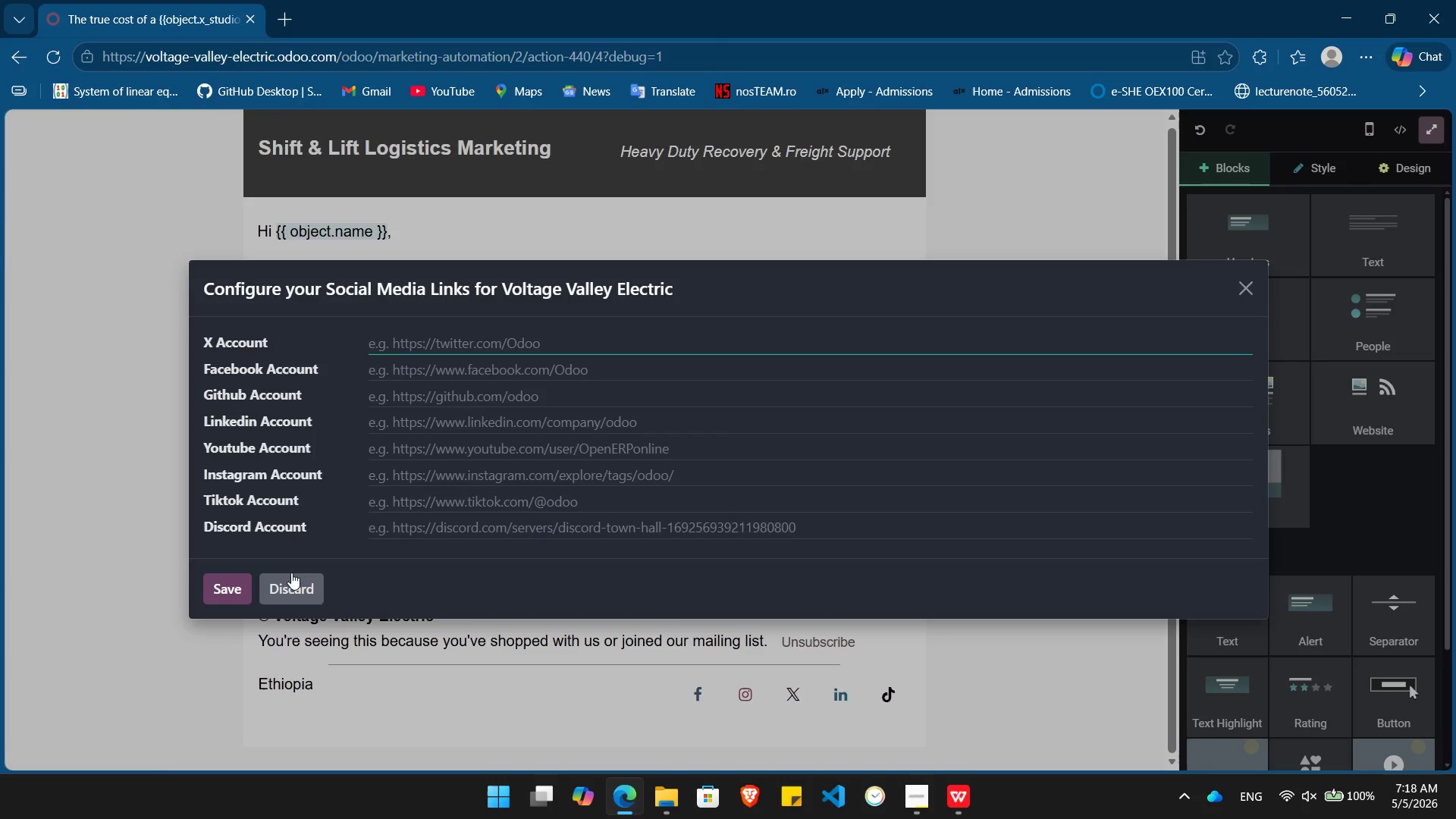 
left_click([291, 578])
 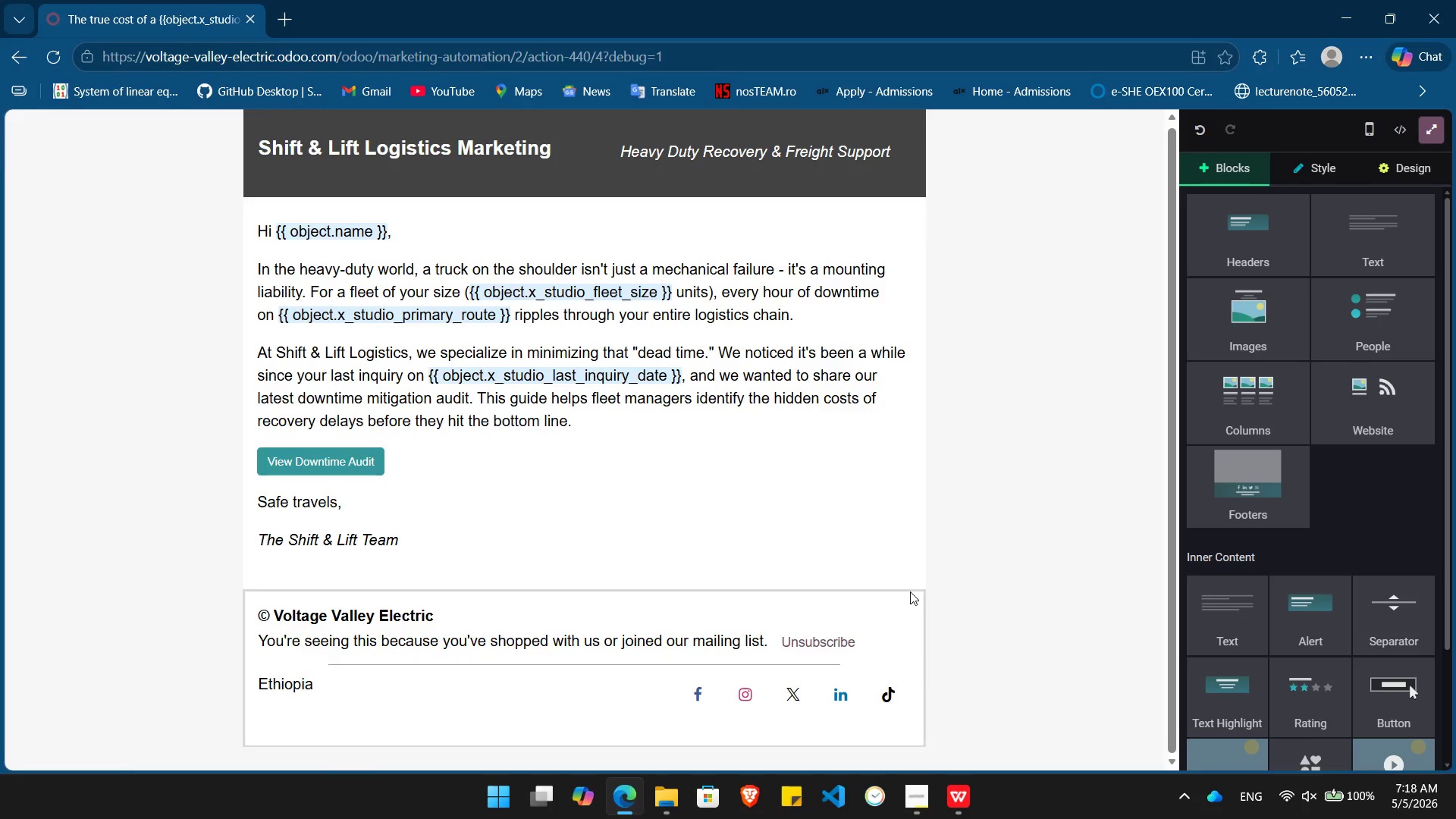 
left_click([910, 592])
 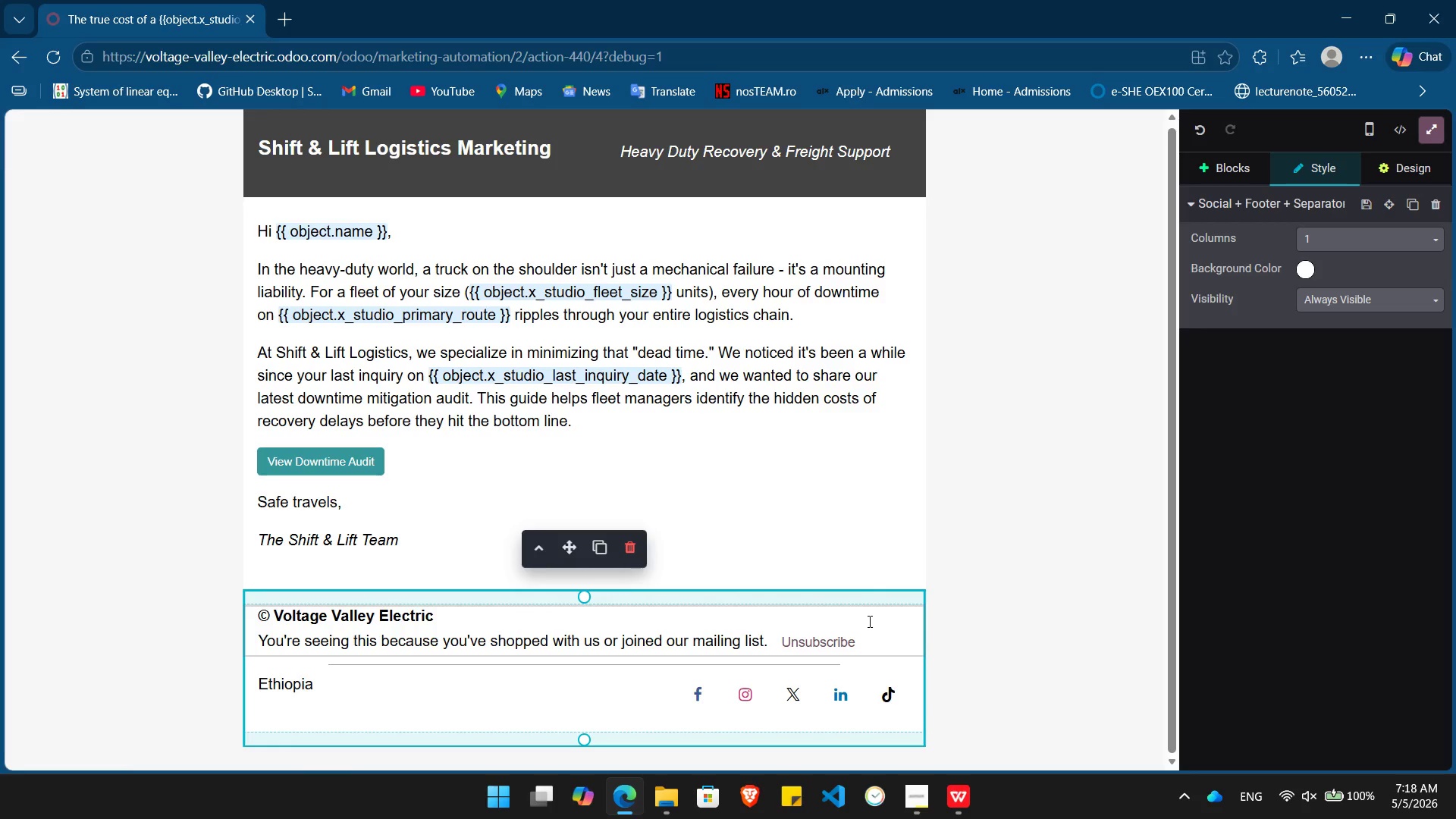 
wait(27.69)
 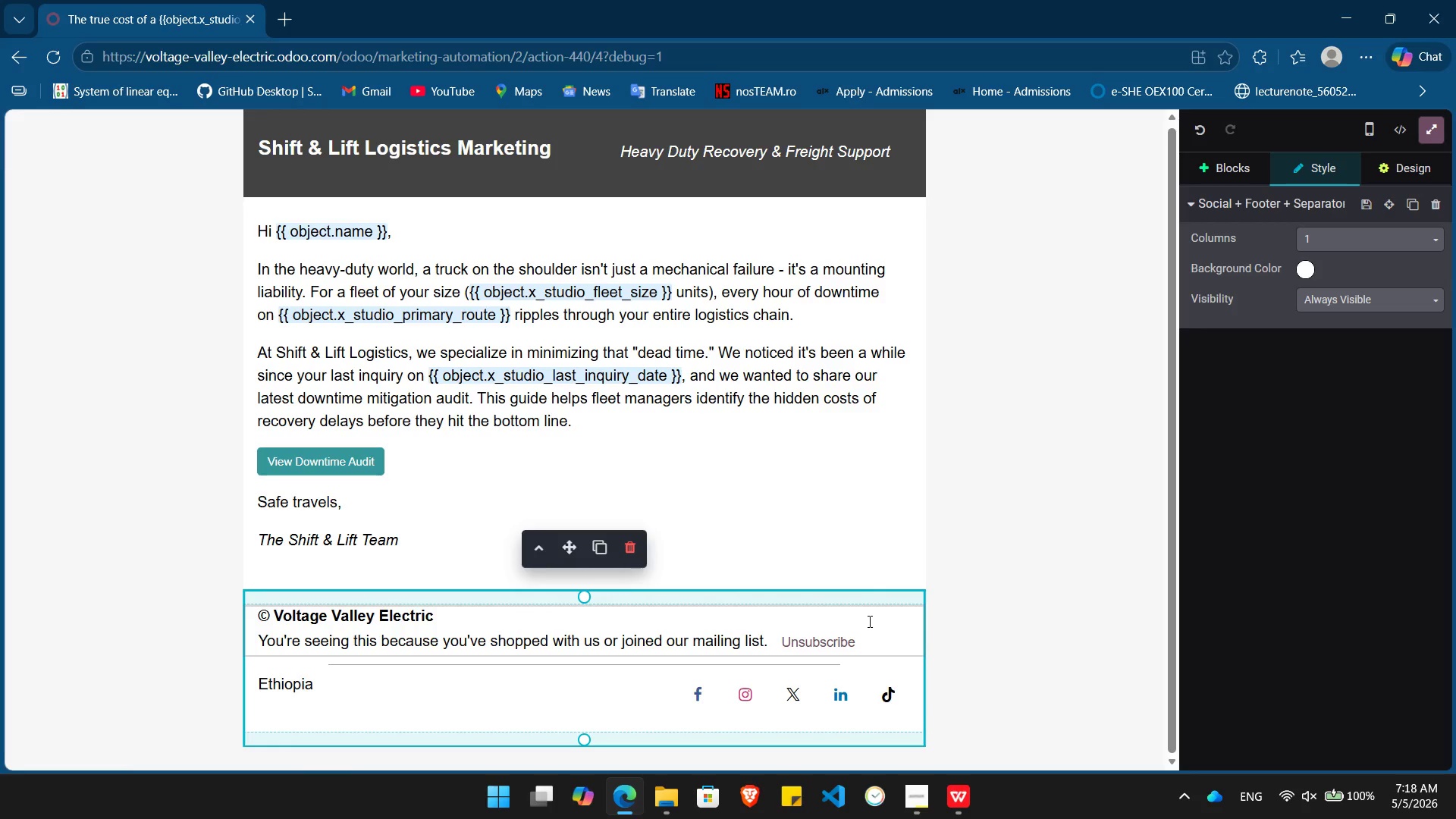 
left_click_drag(start_coordinate=[442, 617], to_coordinate=[270, 615])
 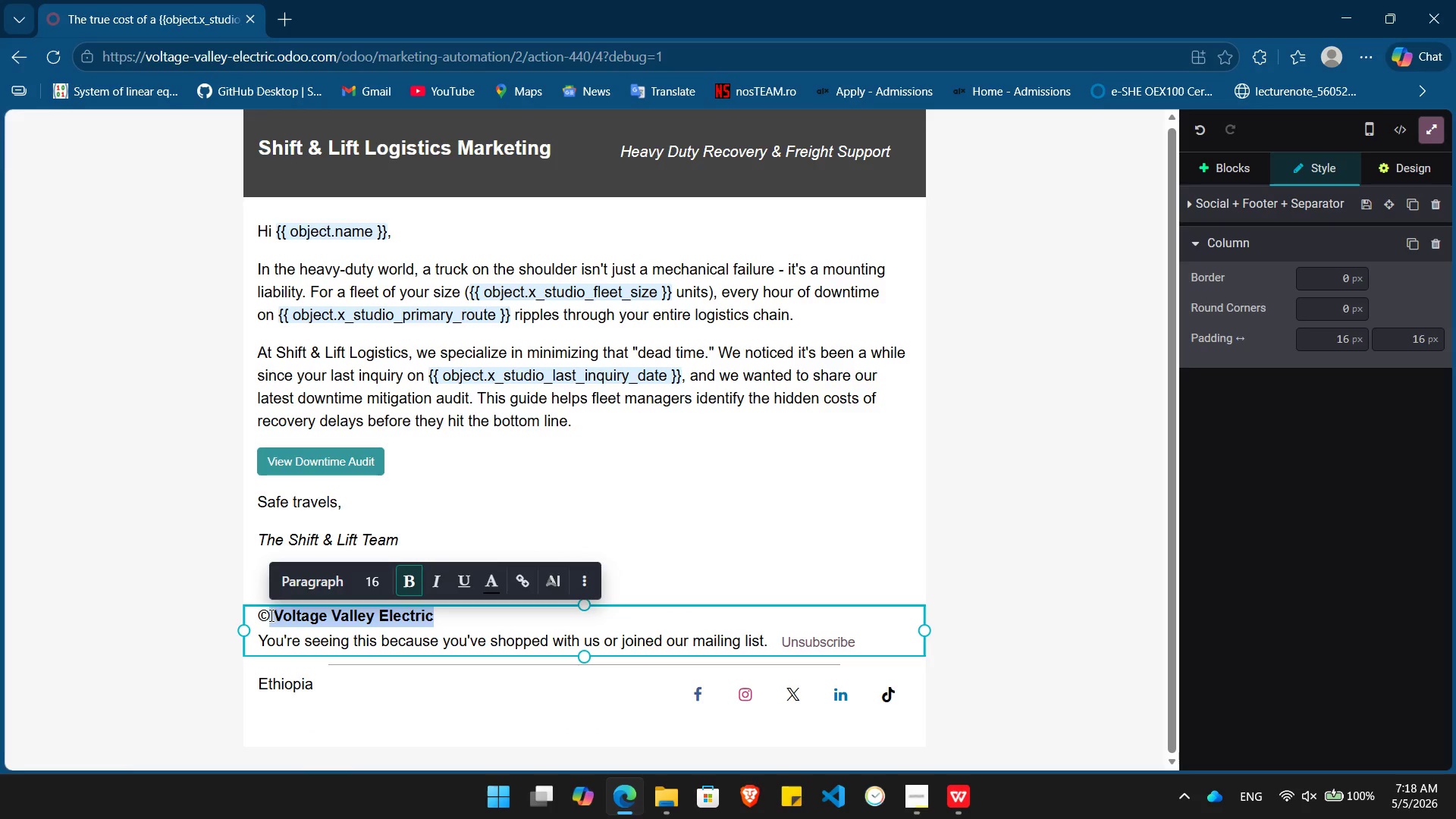 
key(Backspace)
type( Shift & Lift)
 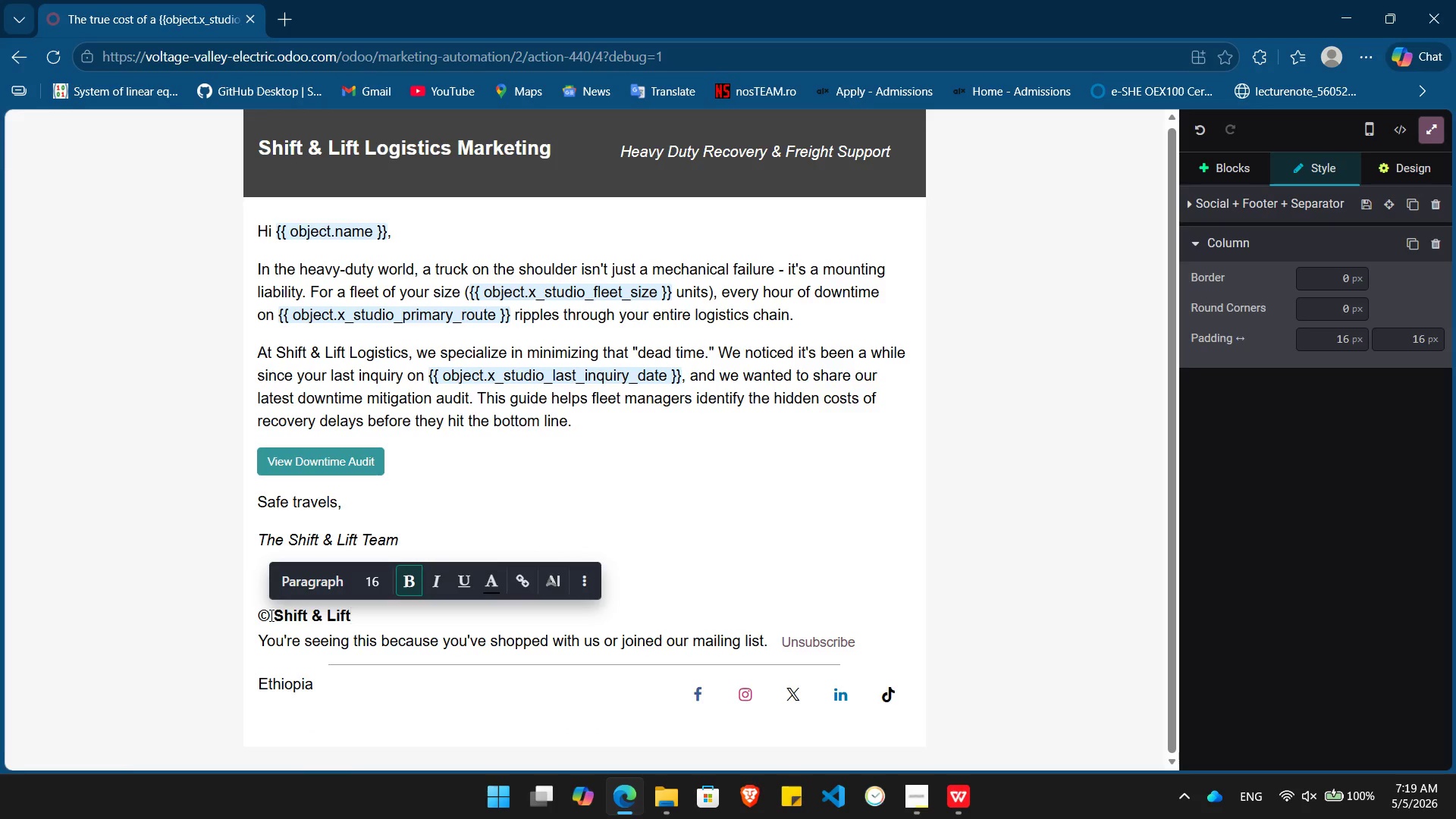 
type( Logistics Marketing)
 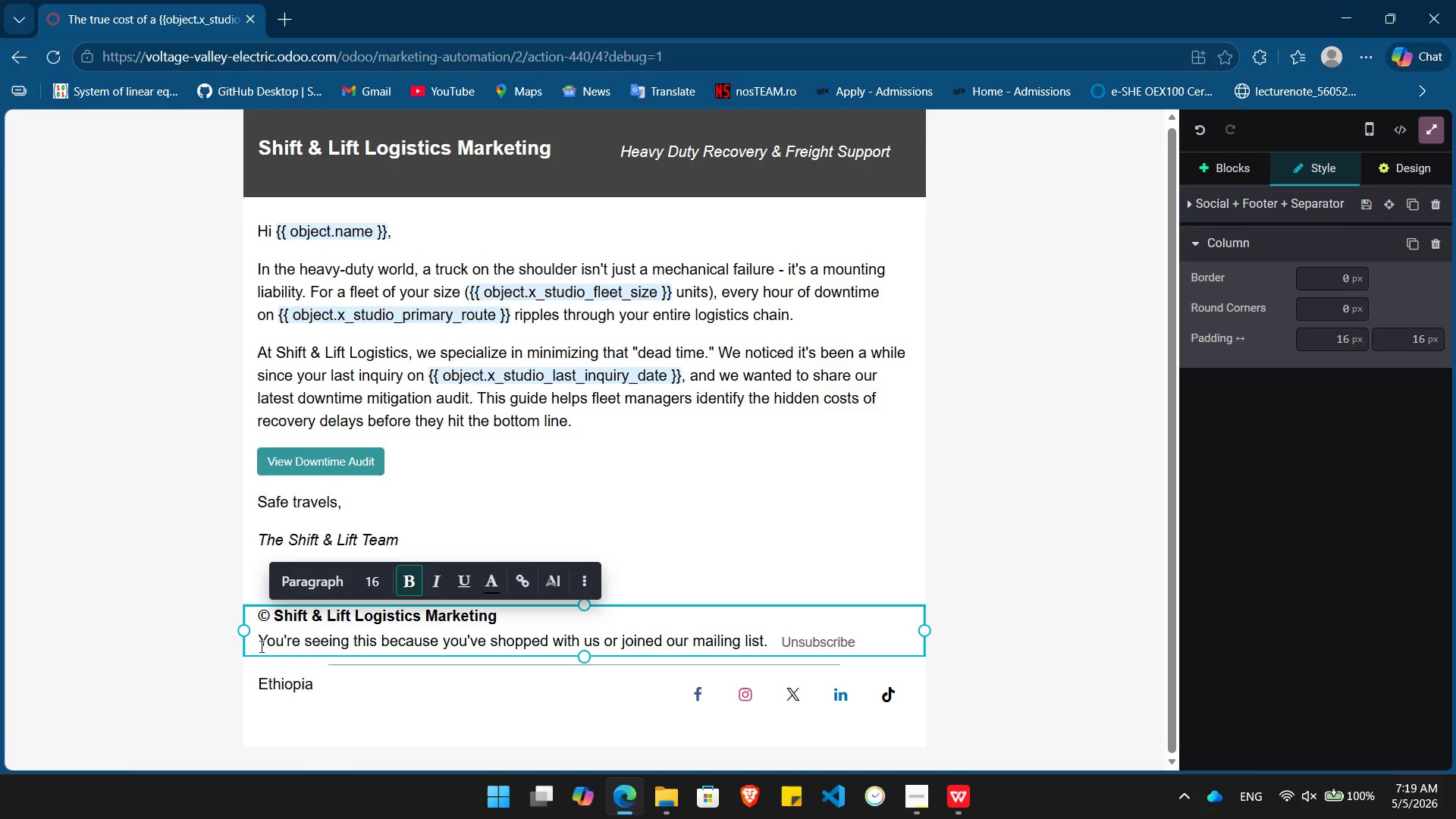 
left_click_drag(start_coordinate=[260, 646], to_coordinate=[763, 631])
 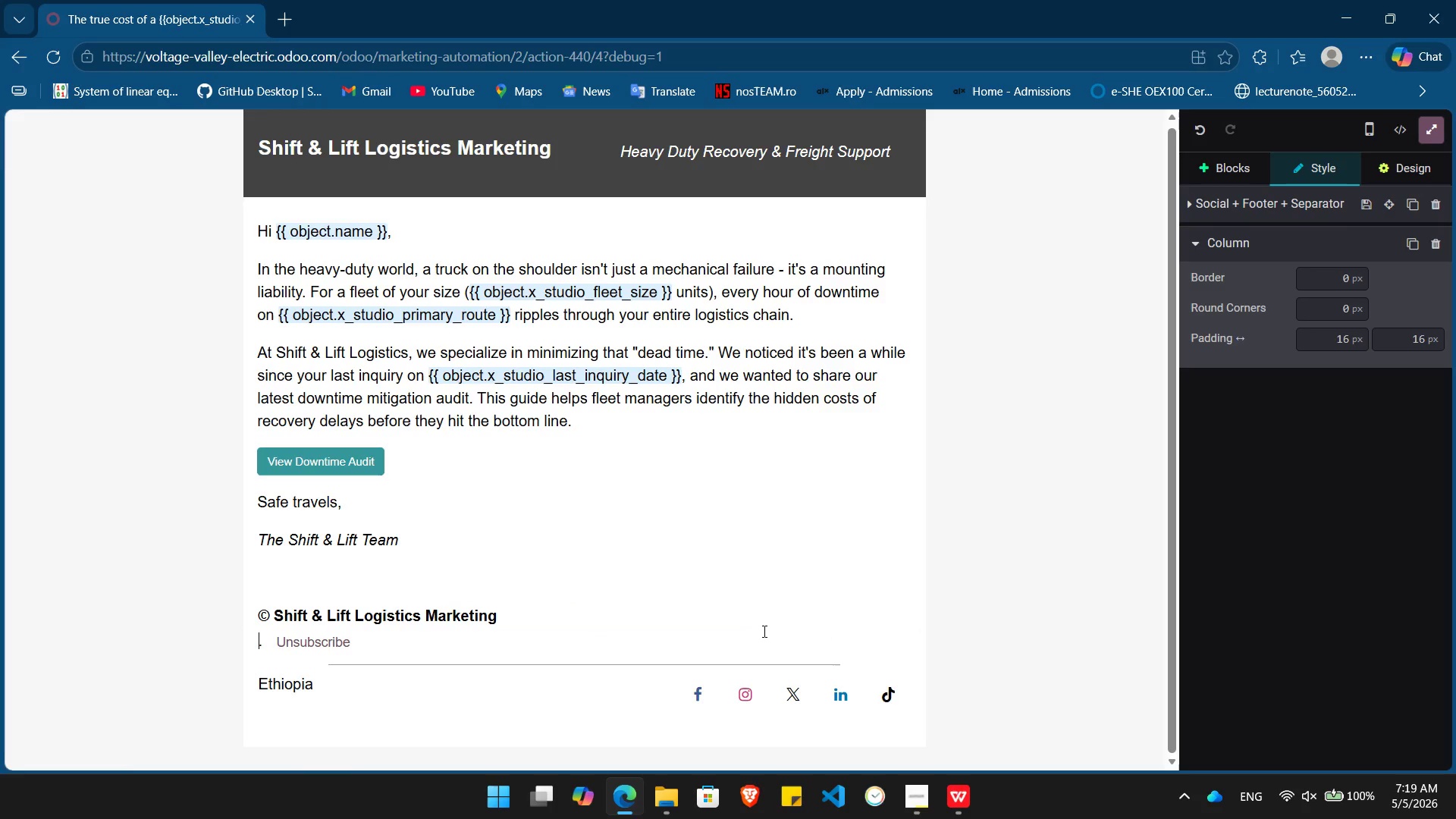 
key(Backspace)
type(You are recieving this email because you)
 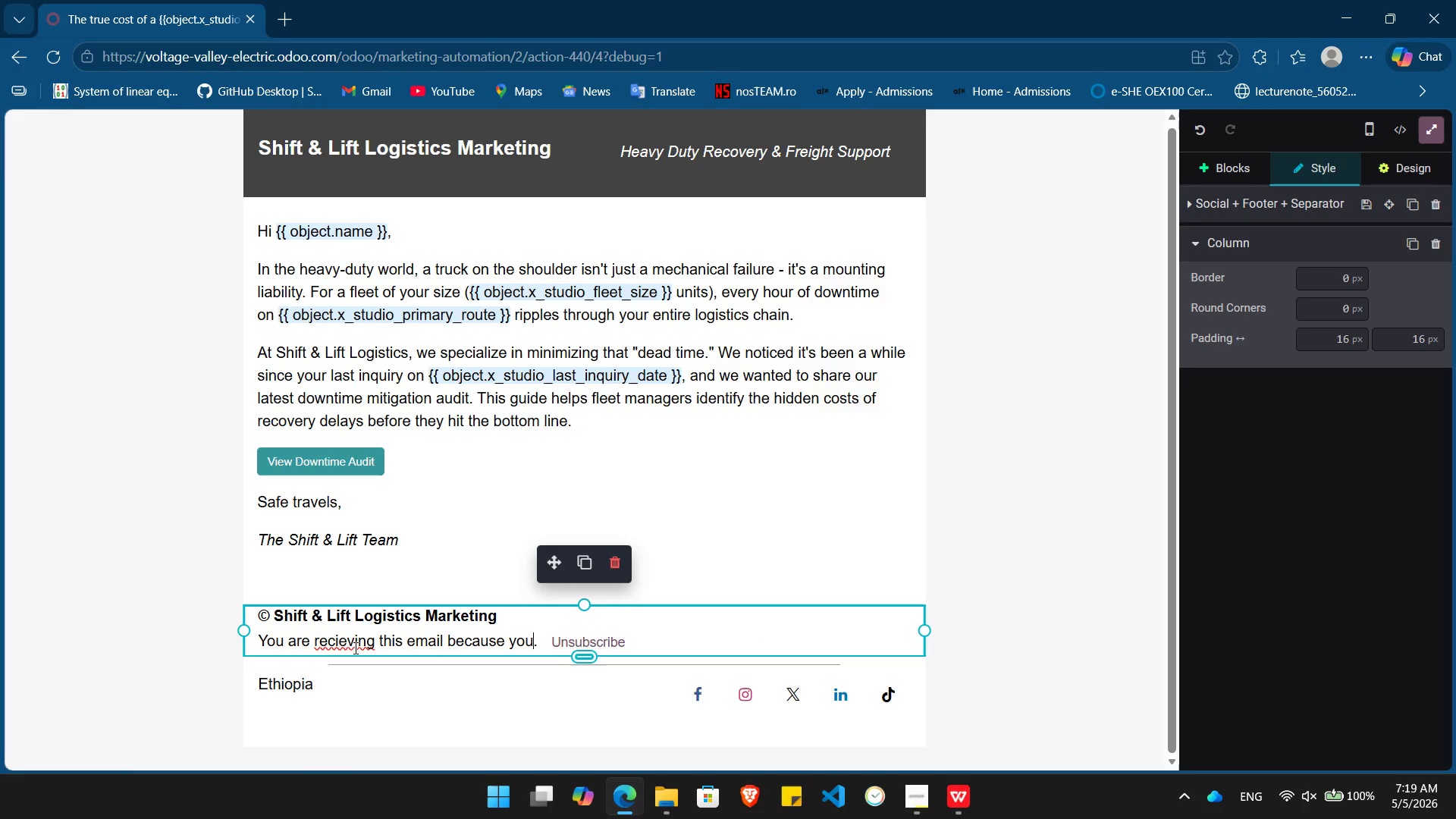 
left_click([349, 644])
 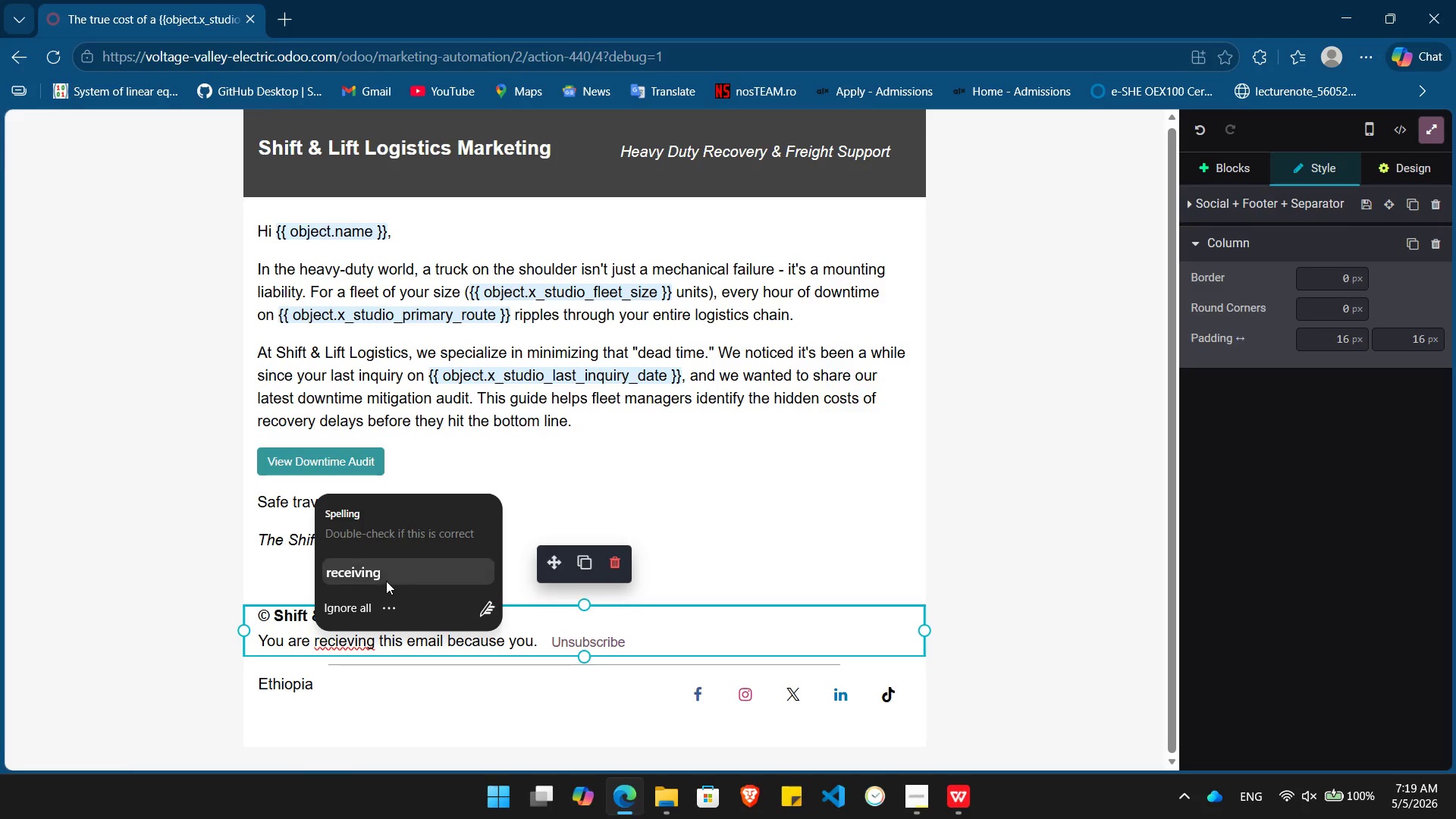 
left_click([386, 581])
 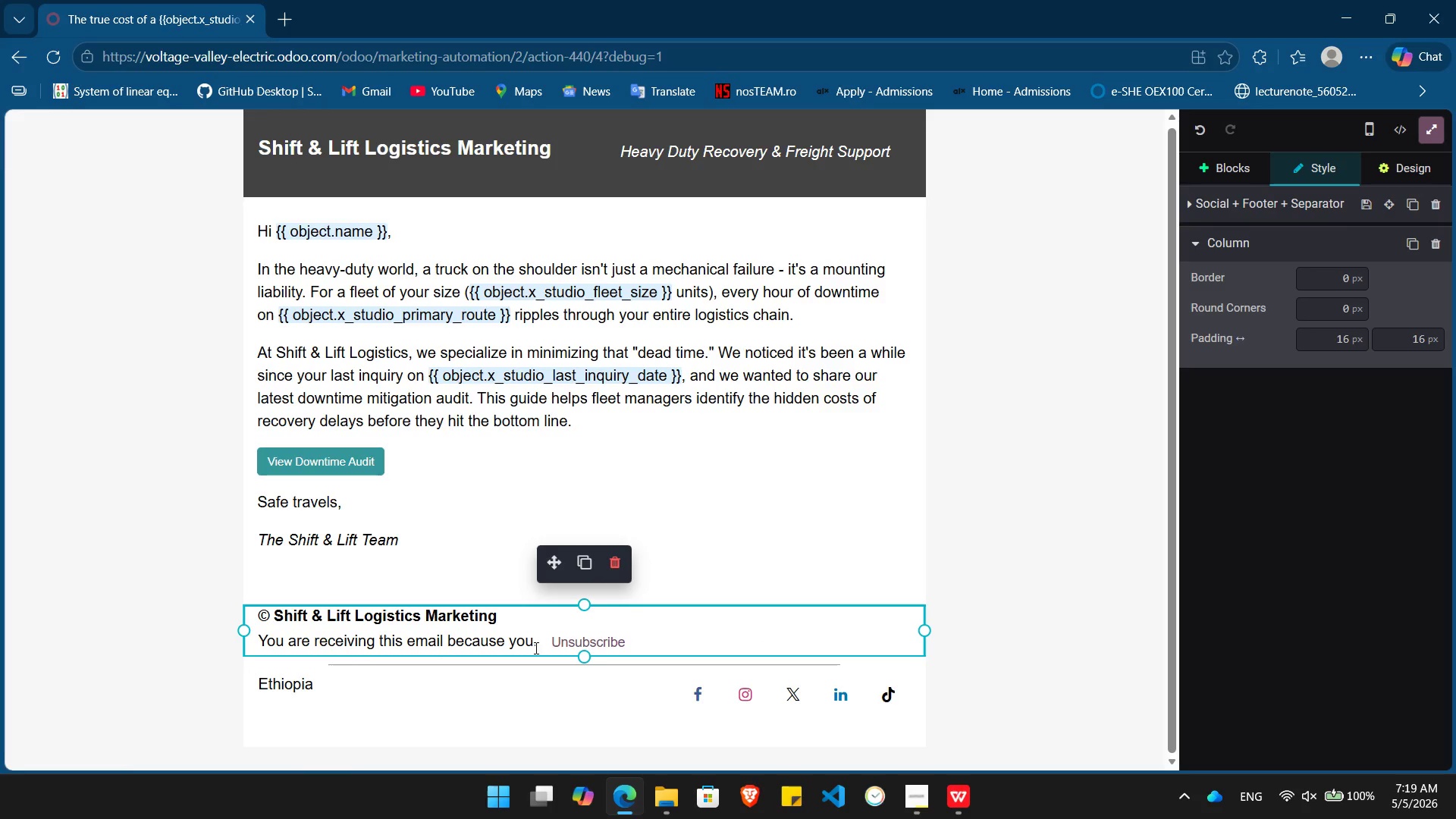 
left_click([532, 648])
 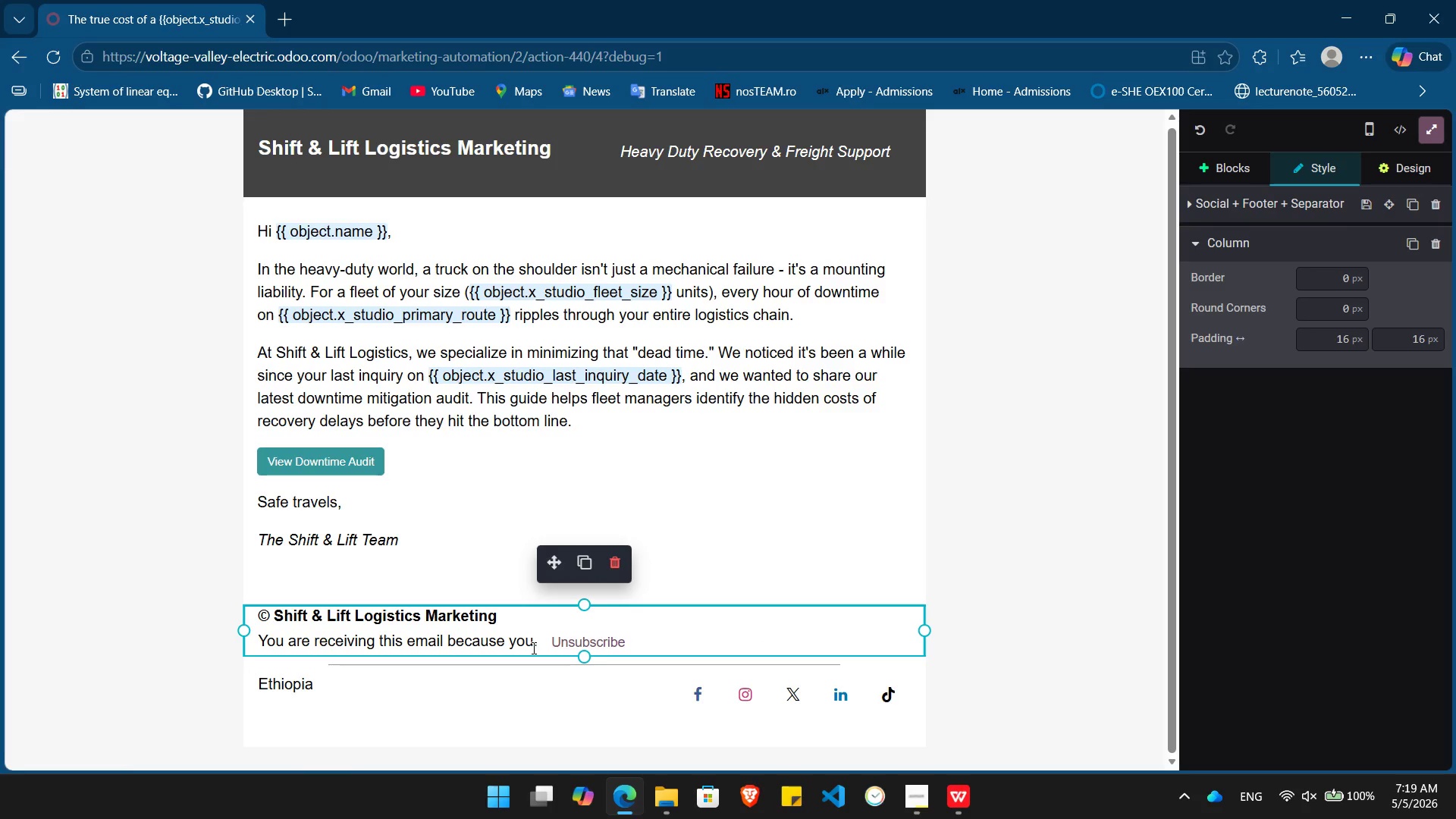 
type( previously inquired about emergency recovery contracts with our regional partners)
 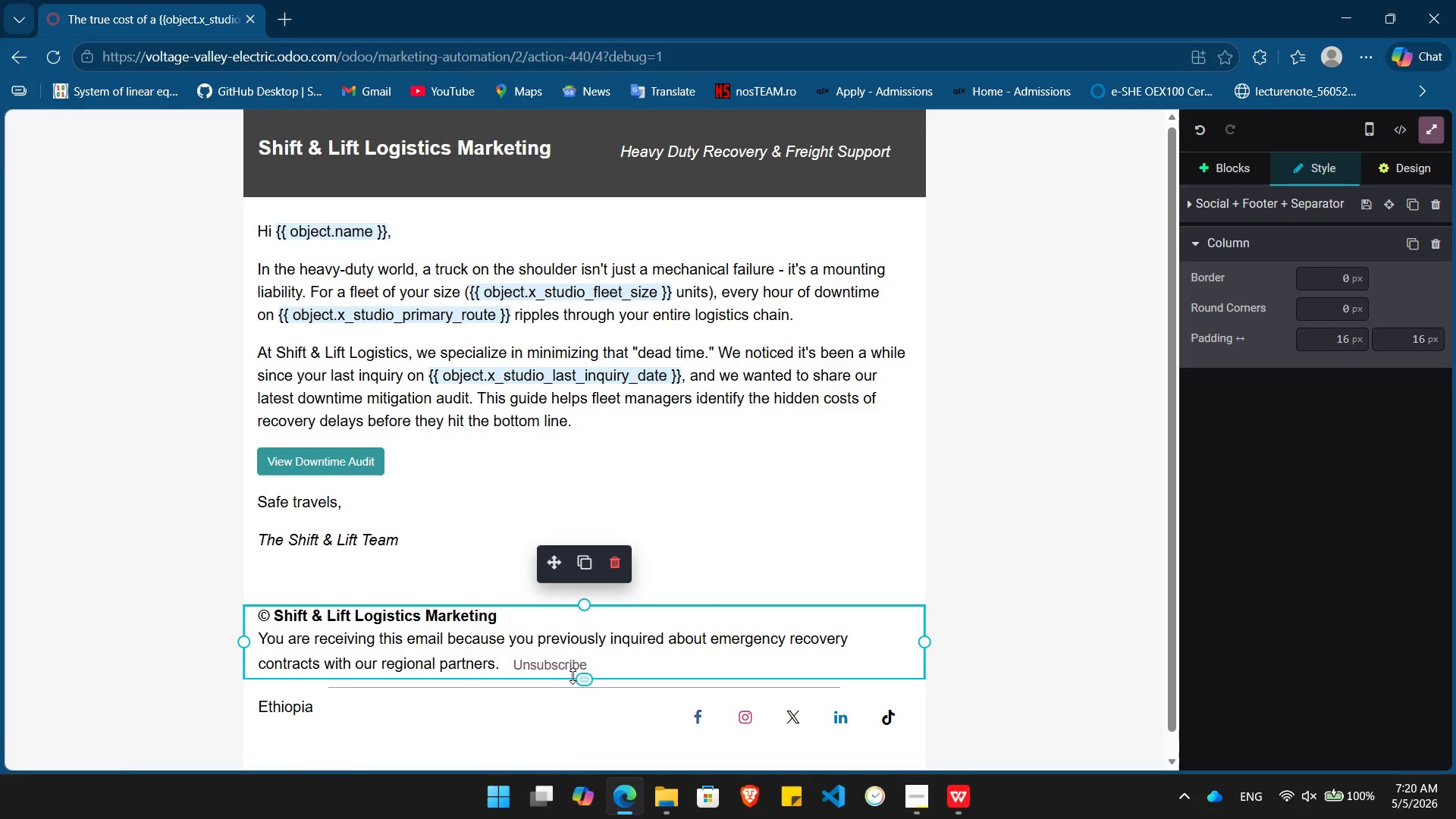 
key(ArrowRight)
 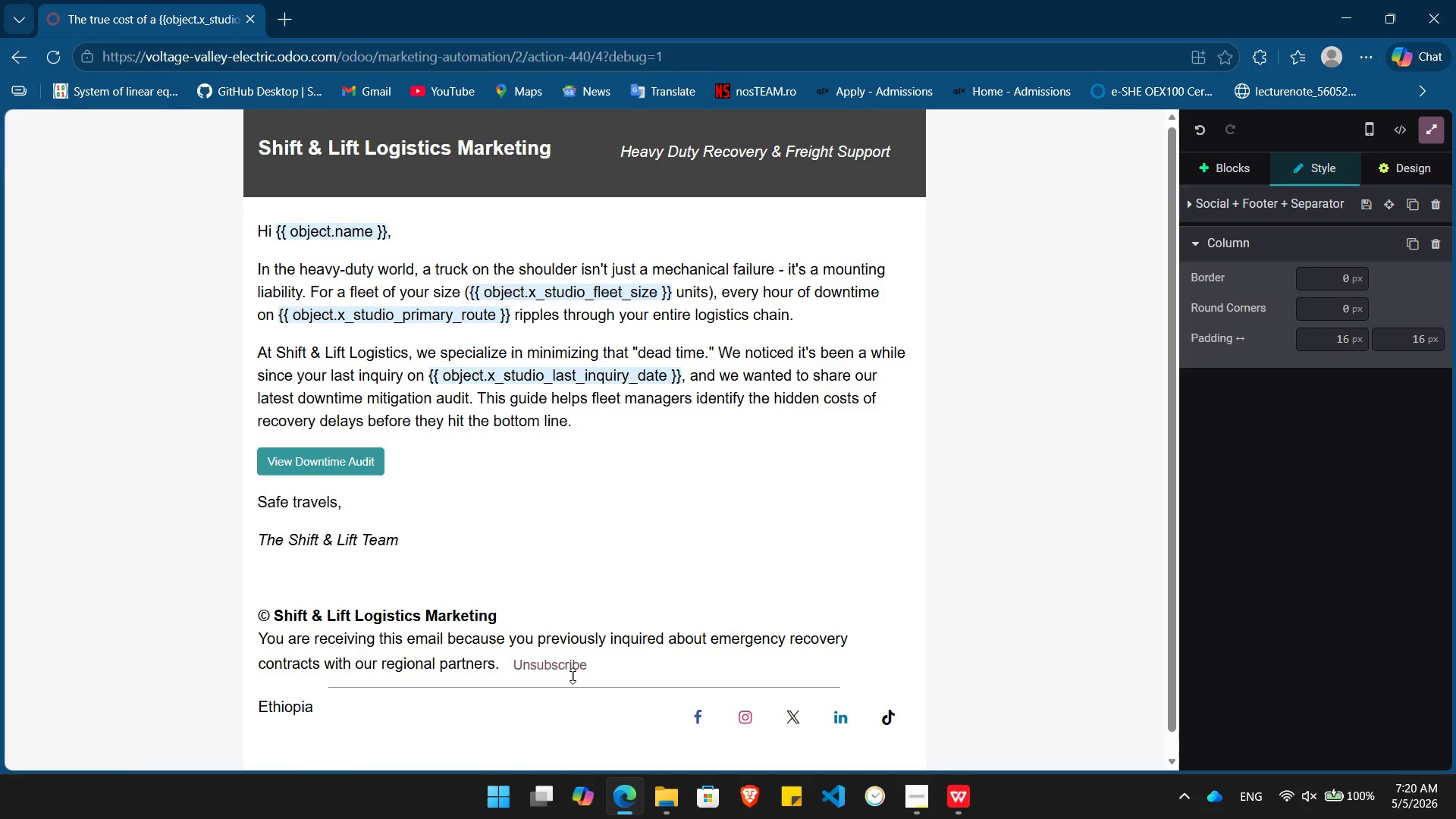 
key(Shift+ArrowUp)
 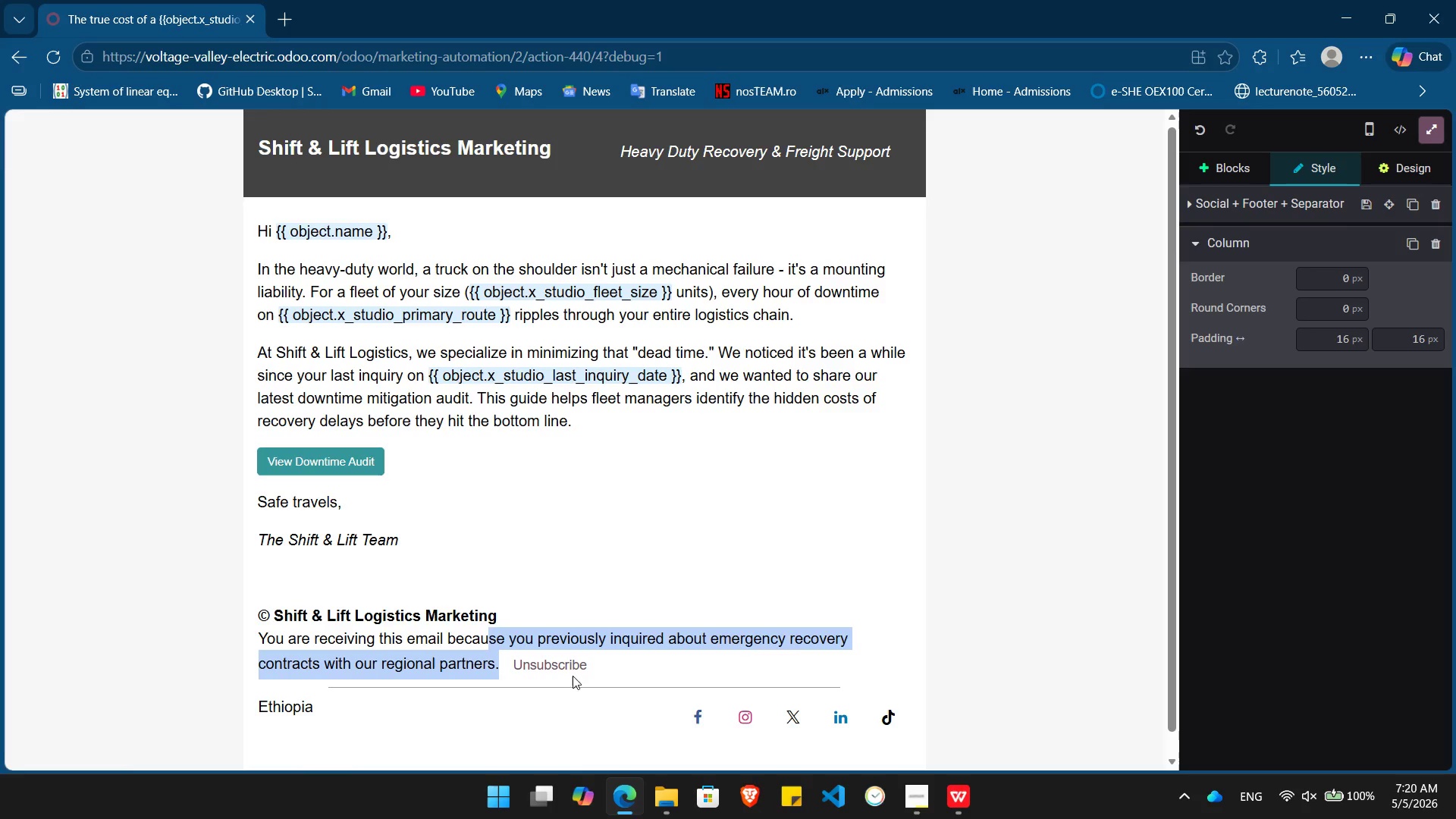 
hold_key(key=ArrowLeft, duration=1.41)
 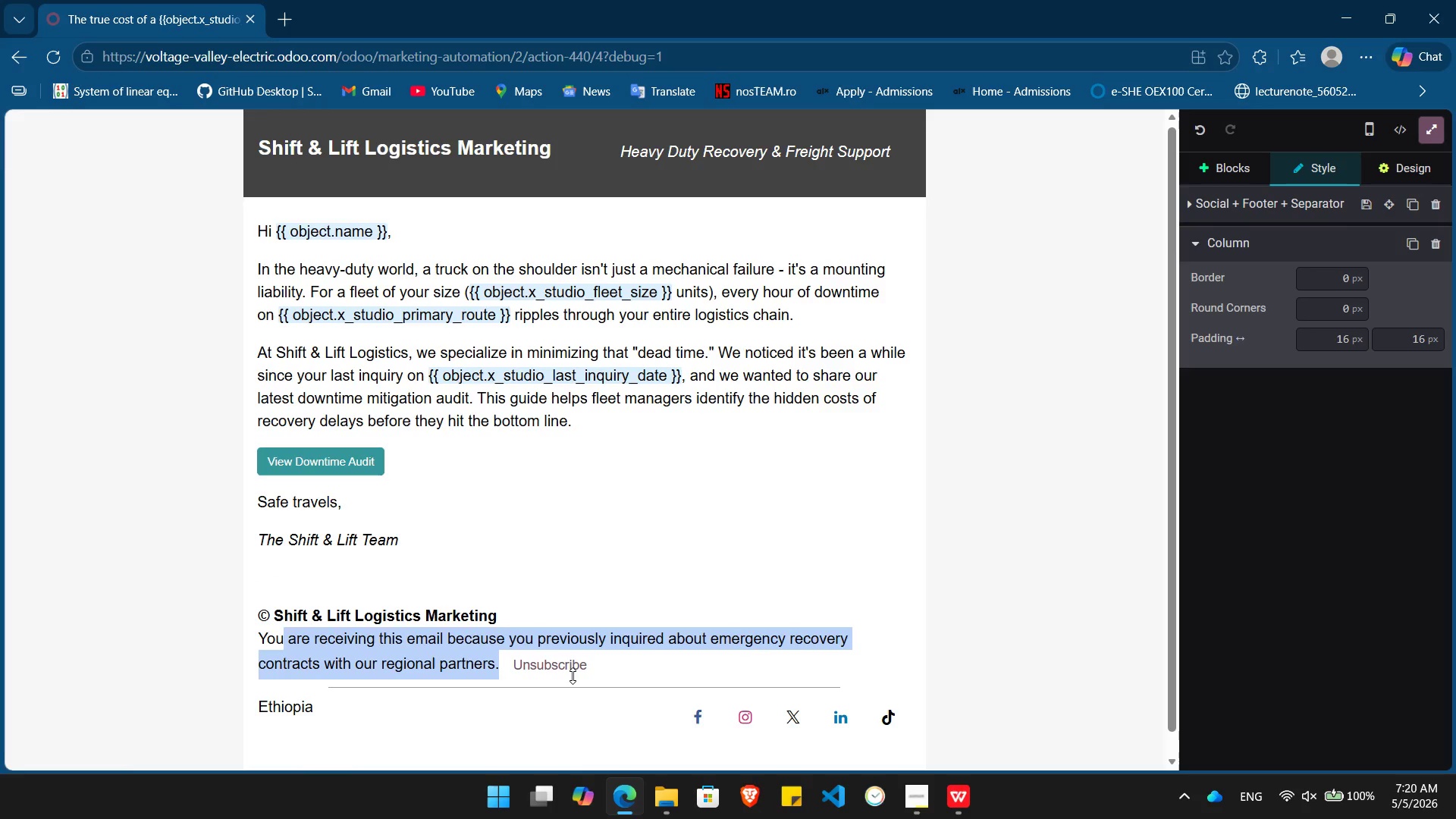 
key(Shift+ArrowLeft)
 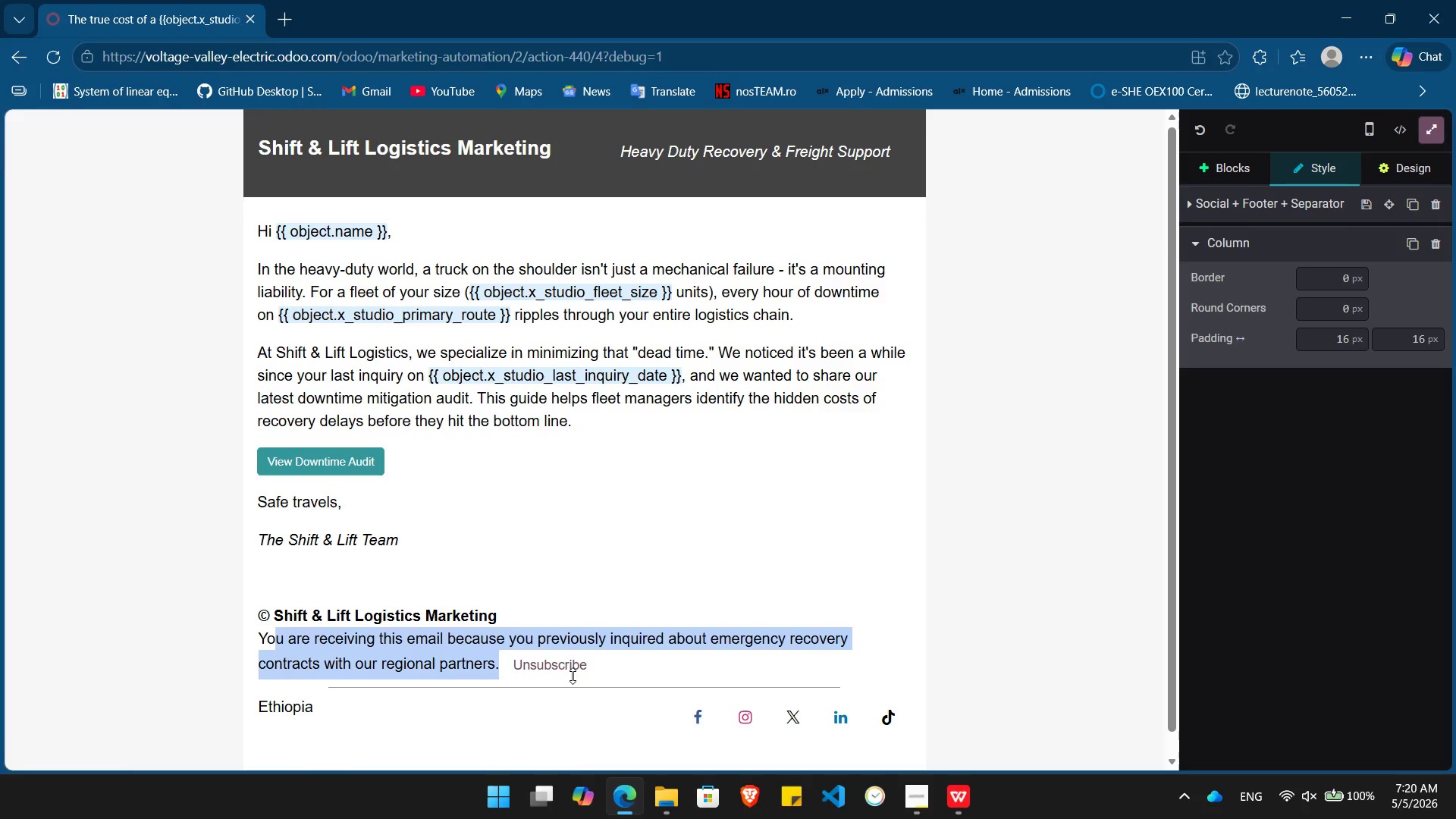 
key(Shift+ArrowLeft)
 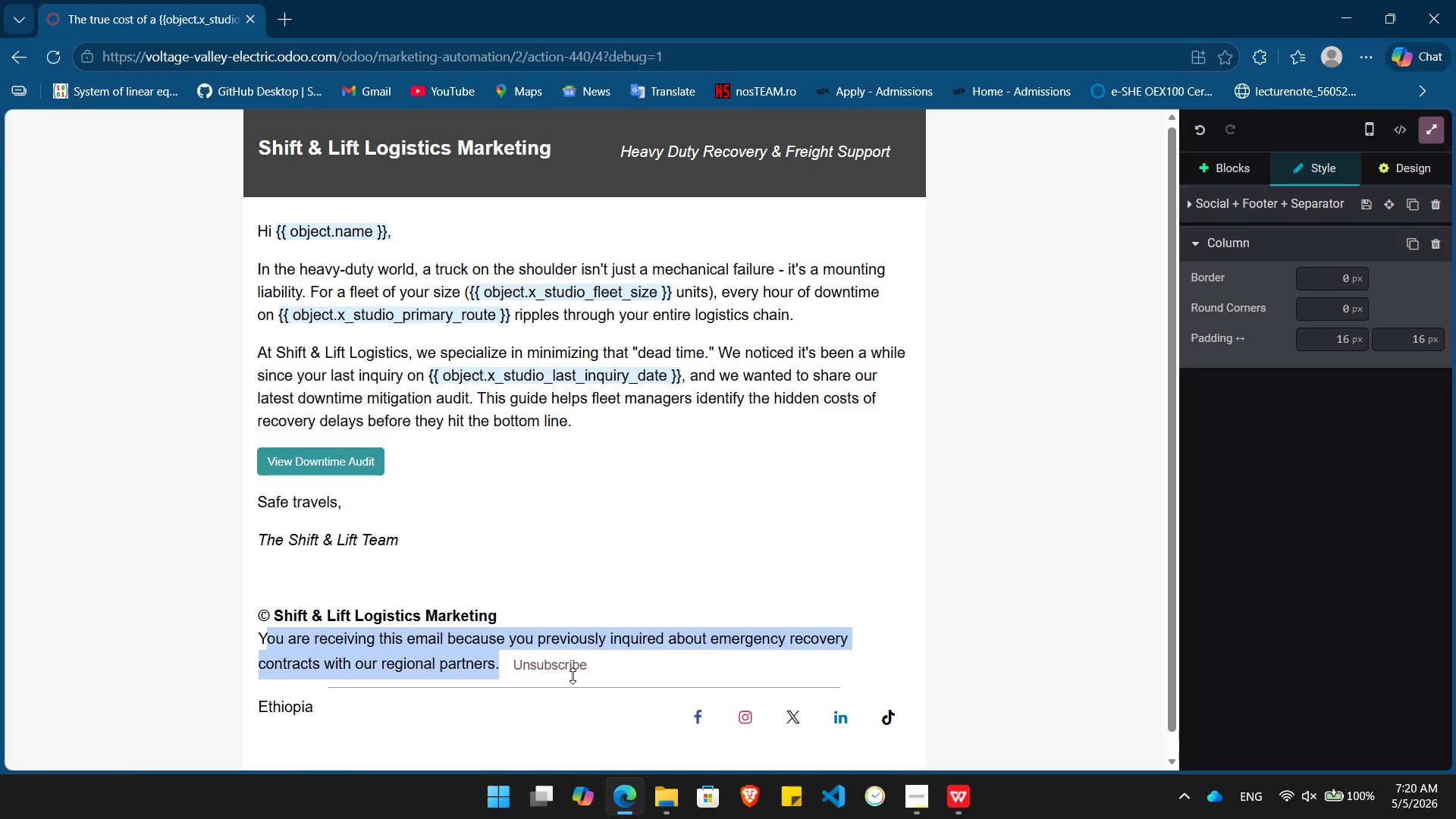 
key(Shift+ArrowLeft)
 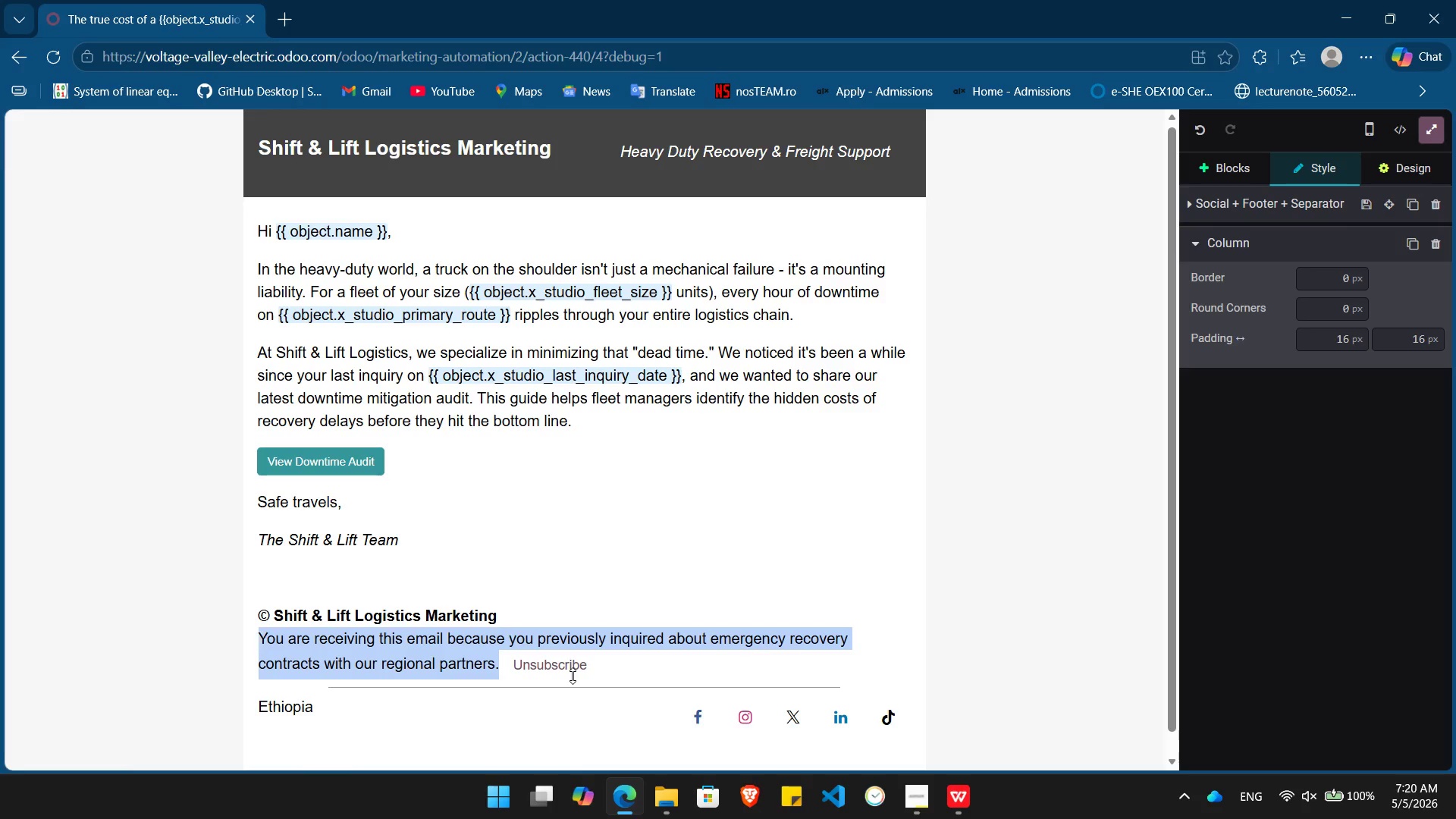 
key(Shift+ArrowLeft)
 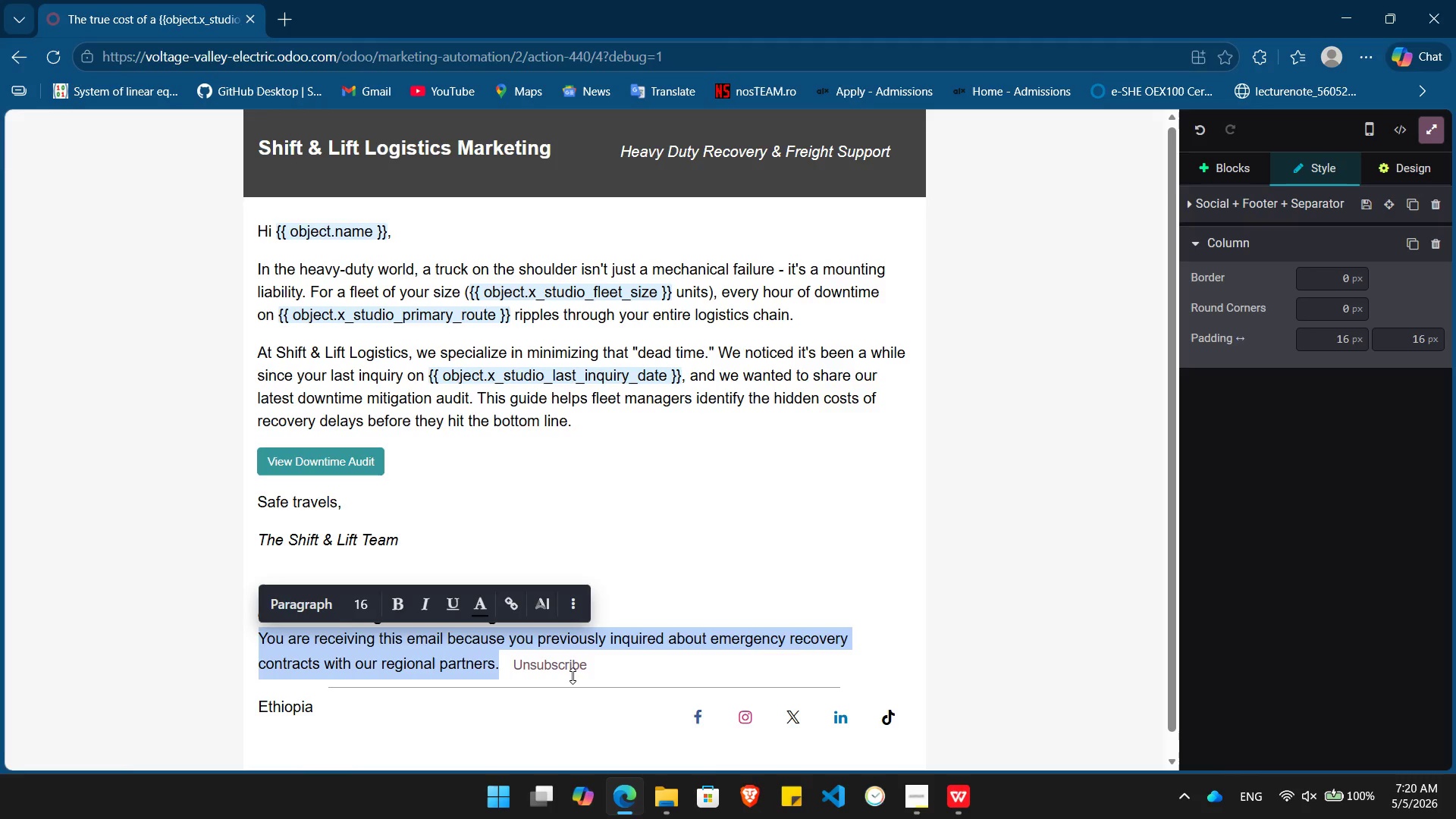 
key(Control+C)
 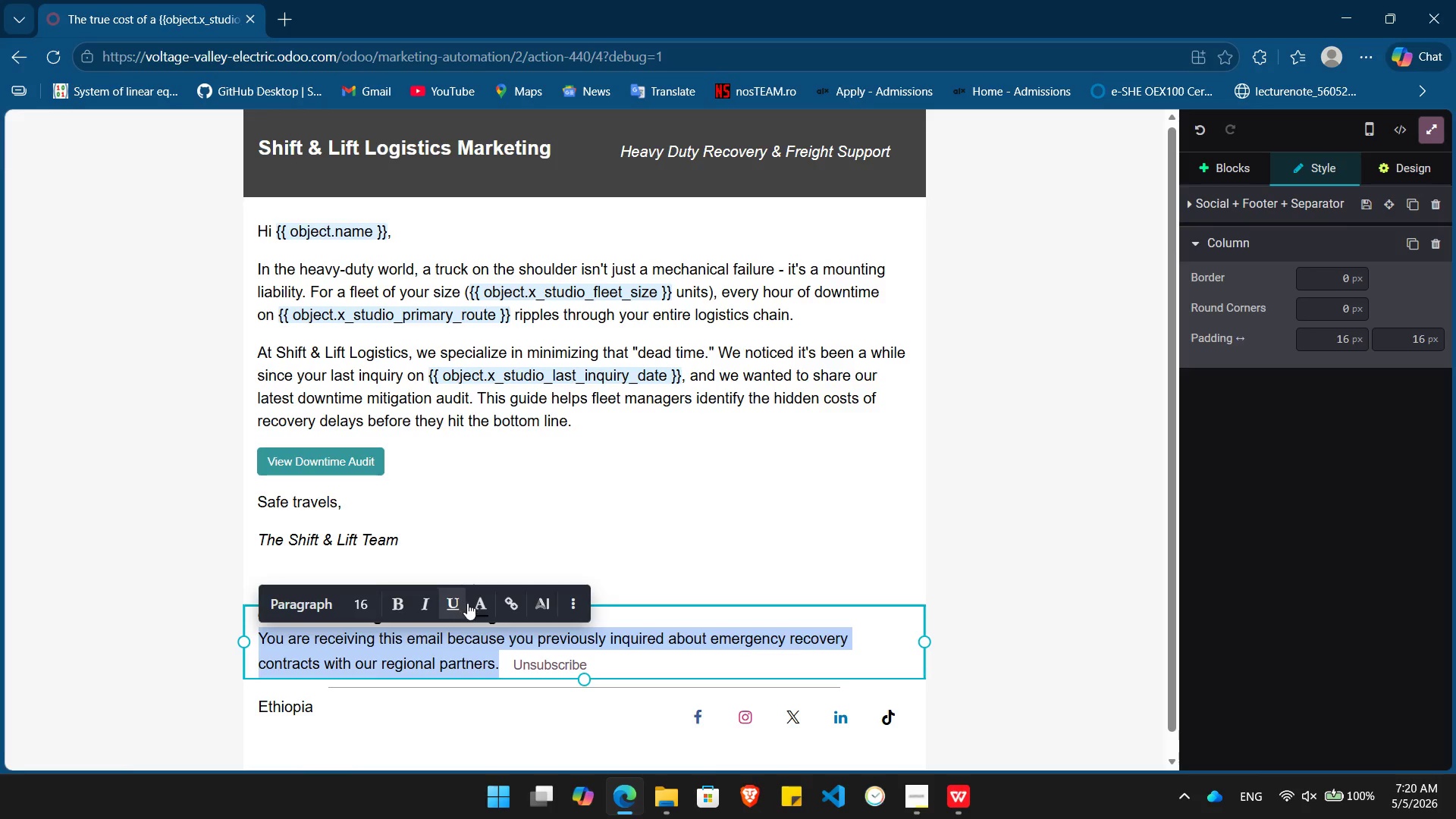 
left_click([473, 605])
 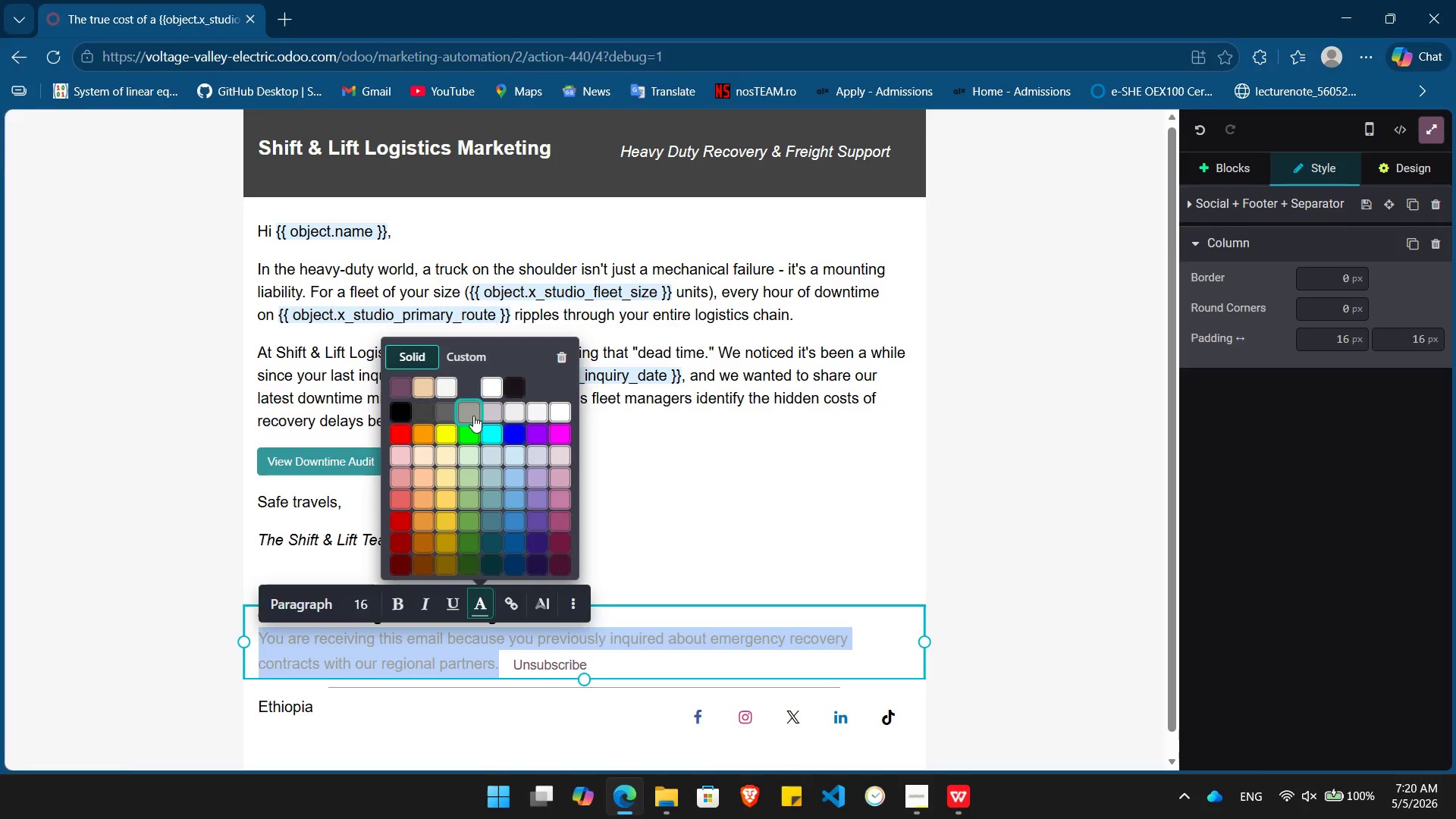 
left_click([488, 413])
 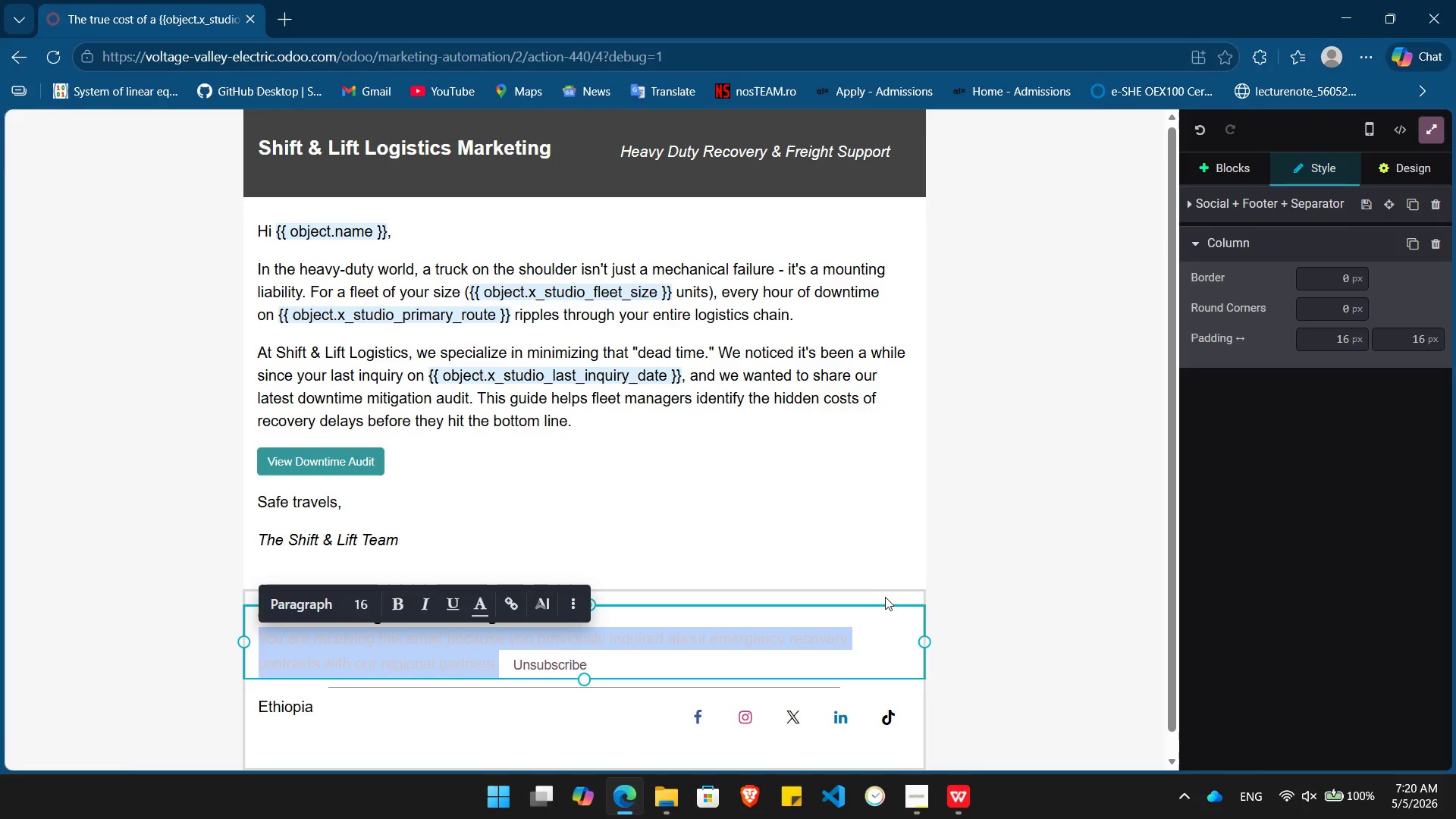 
left_click([905, 597])
 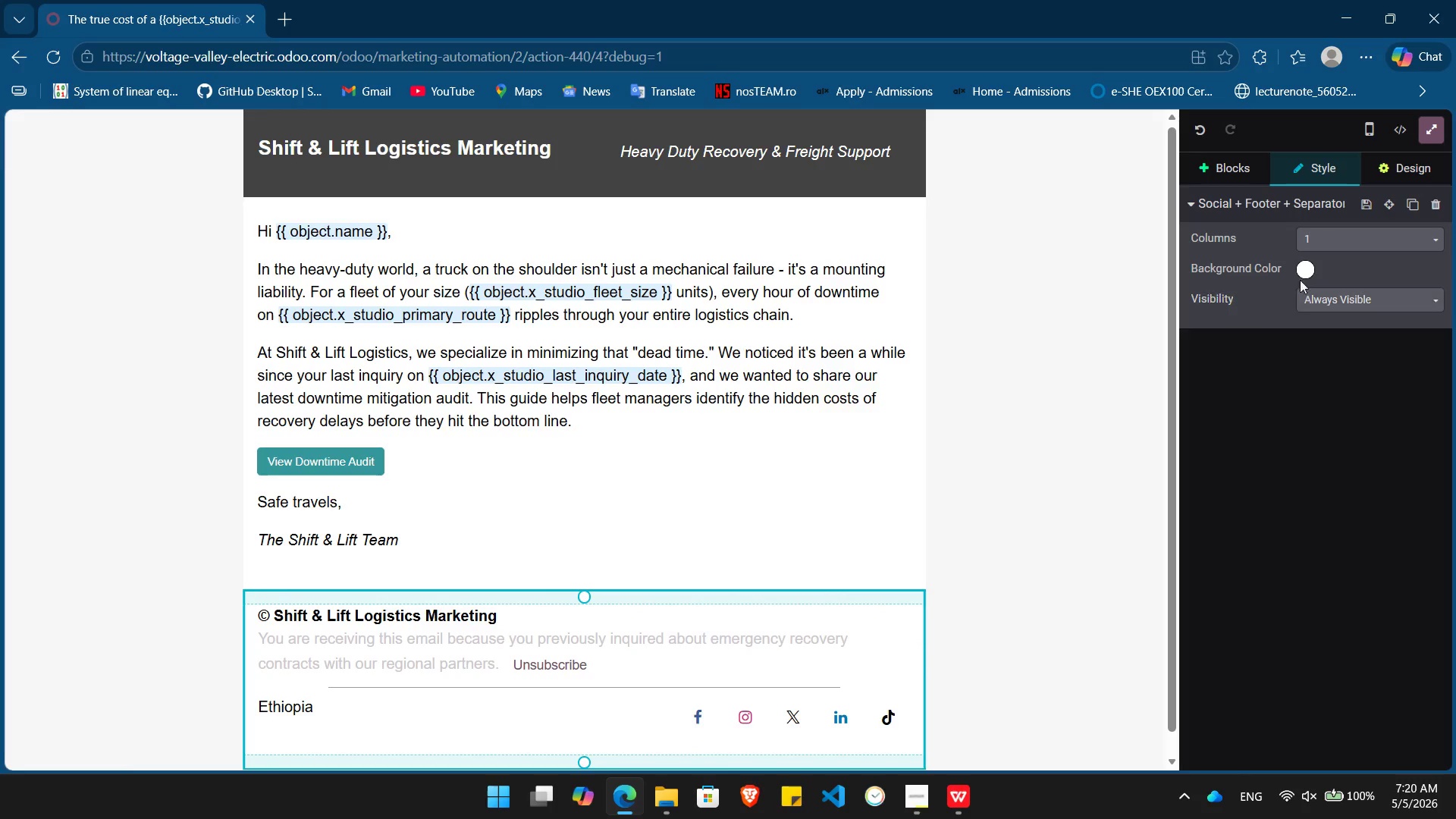 
left_click([1304, 270])
 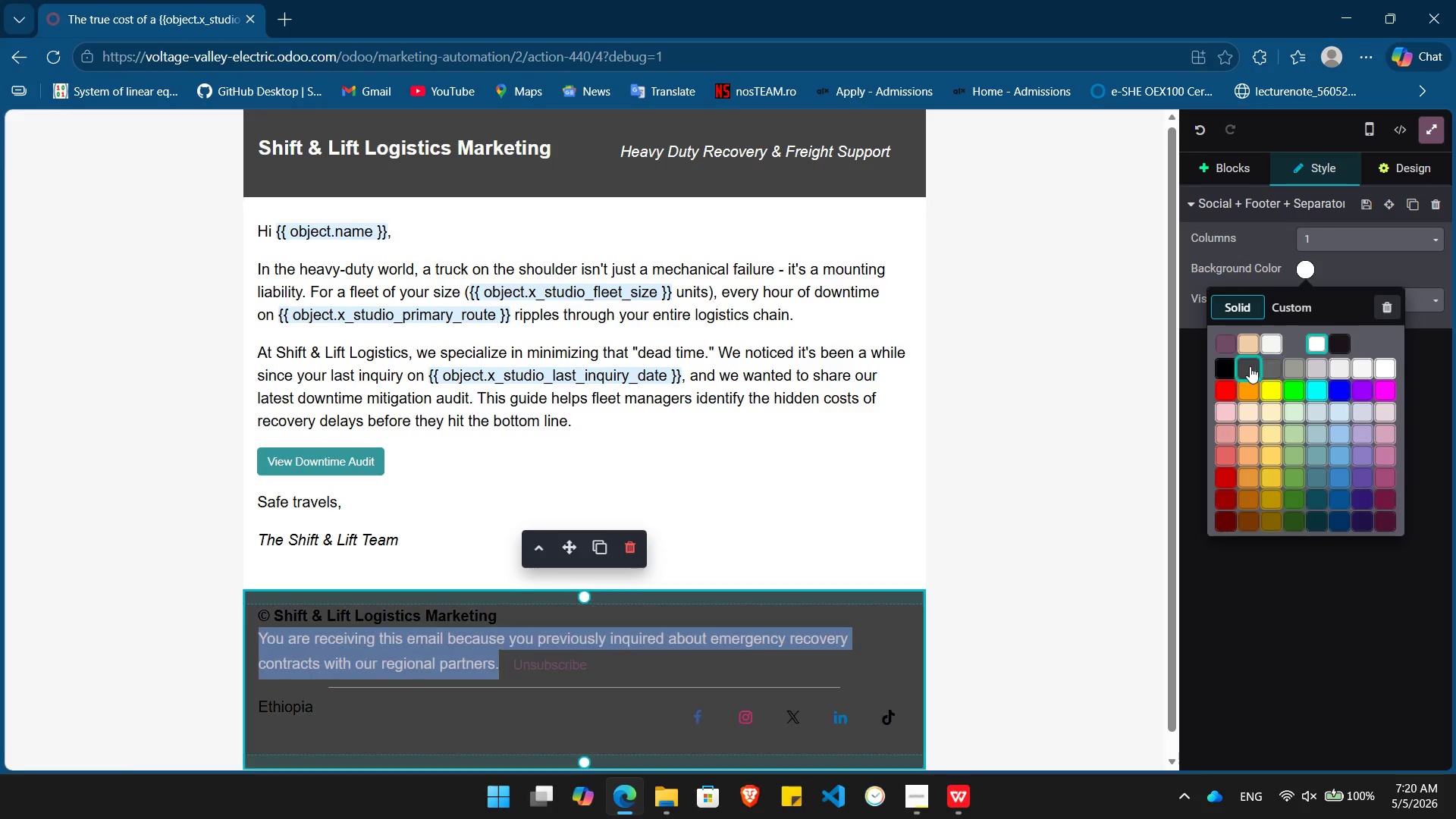 
left_click([1244, 366])
 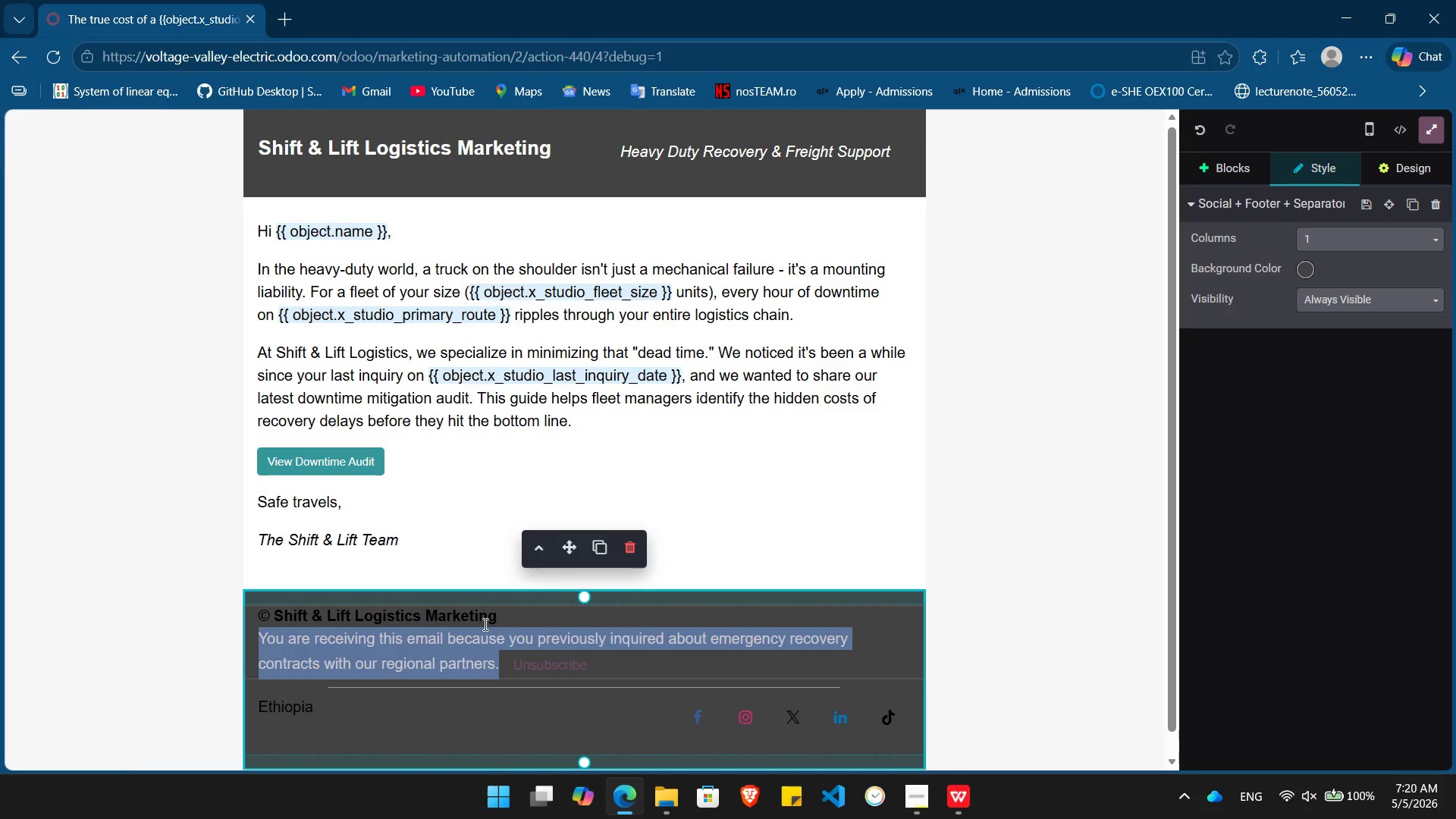 
left_click([503, 621])
 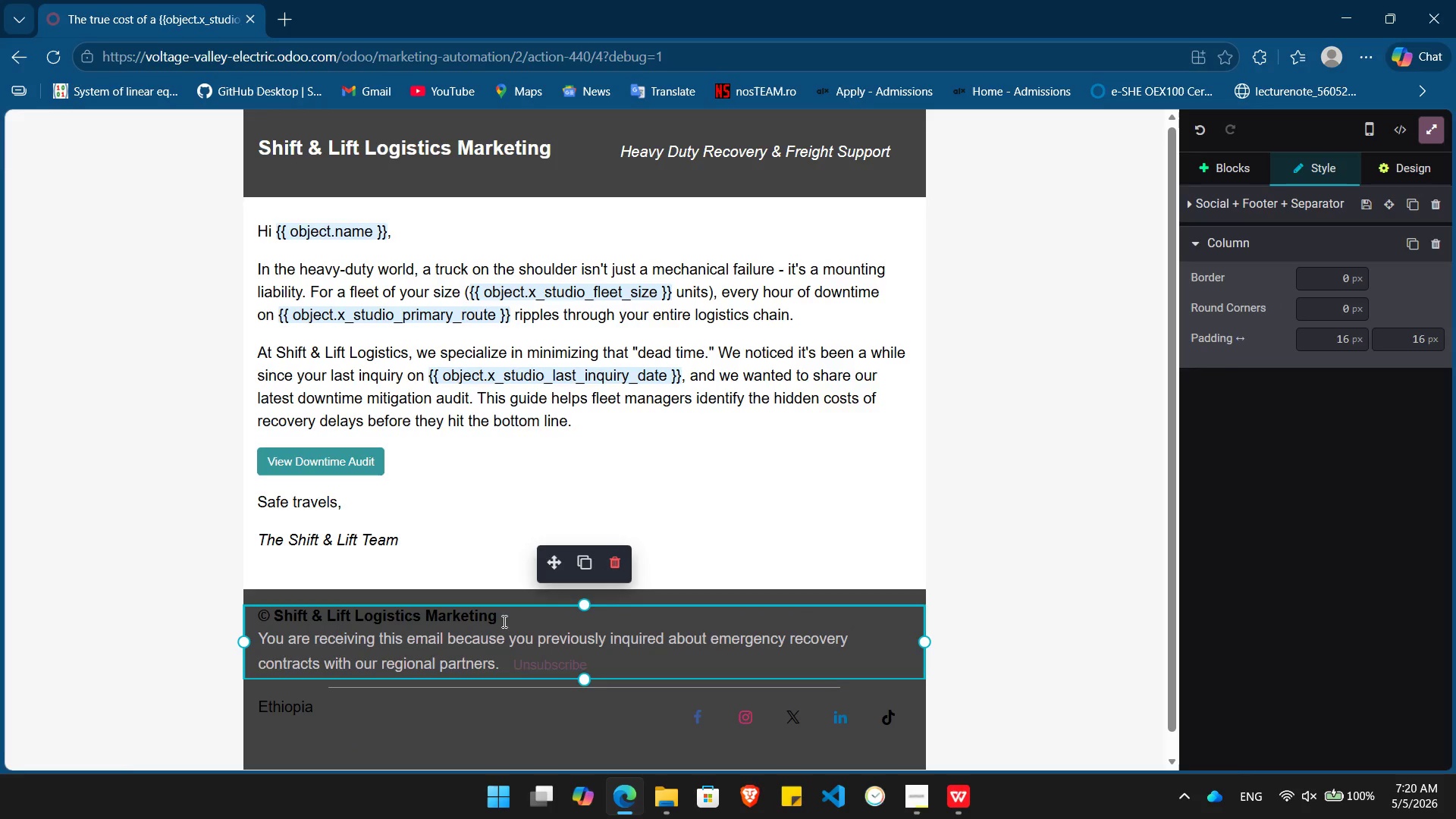 
left_click_drag(start_coordinate=[503, 621], to_coordinate=[255, 620])
 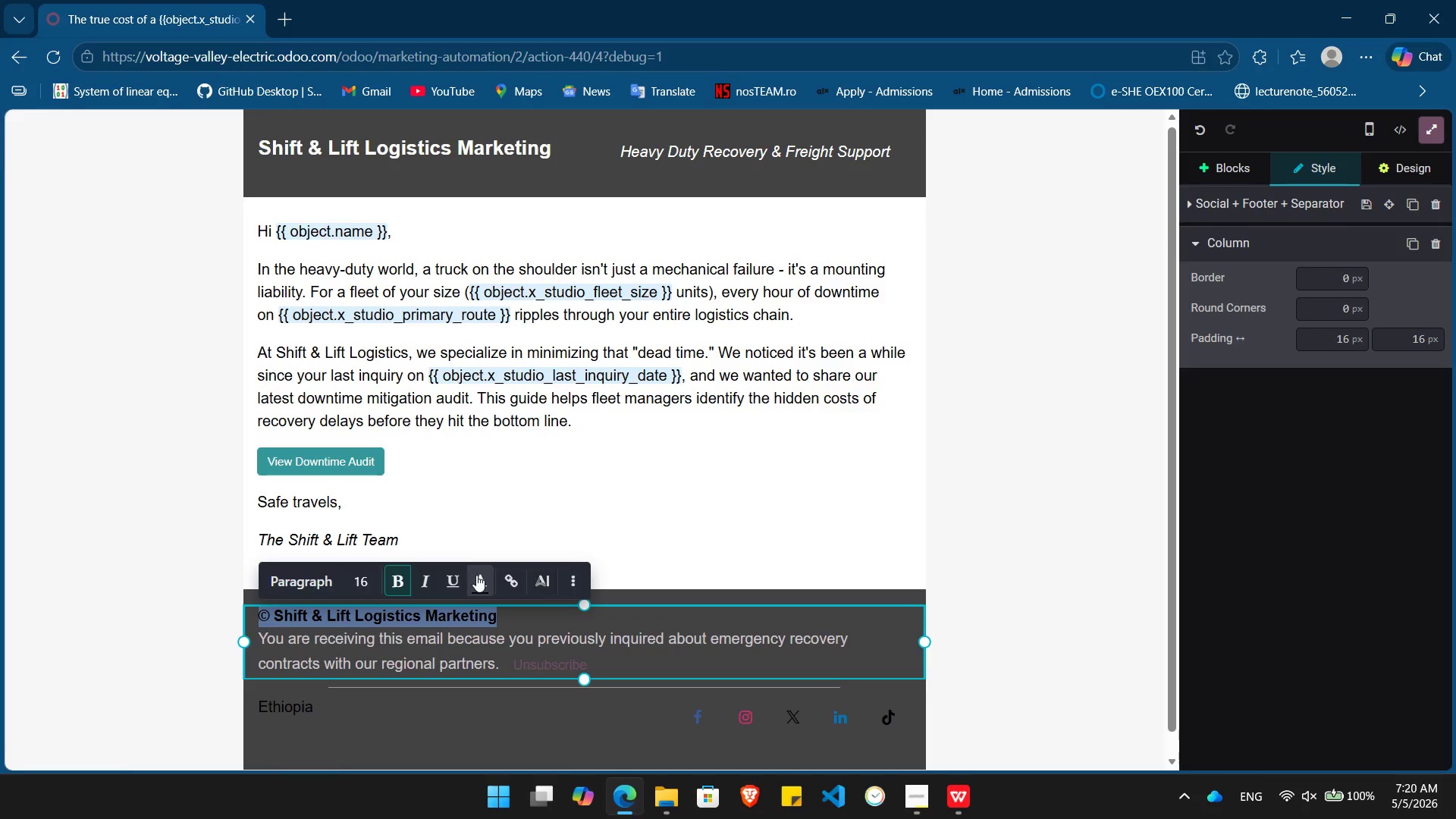 
left_click([476, 575])
 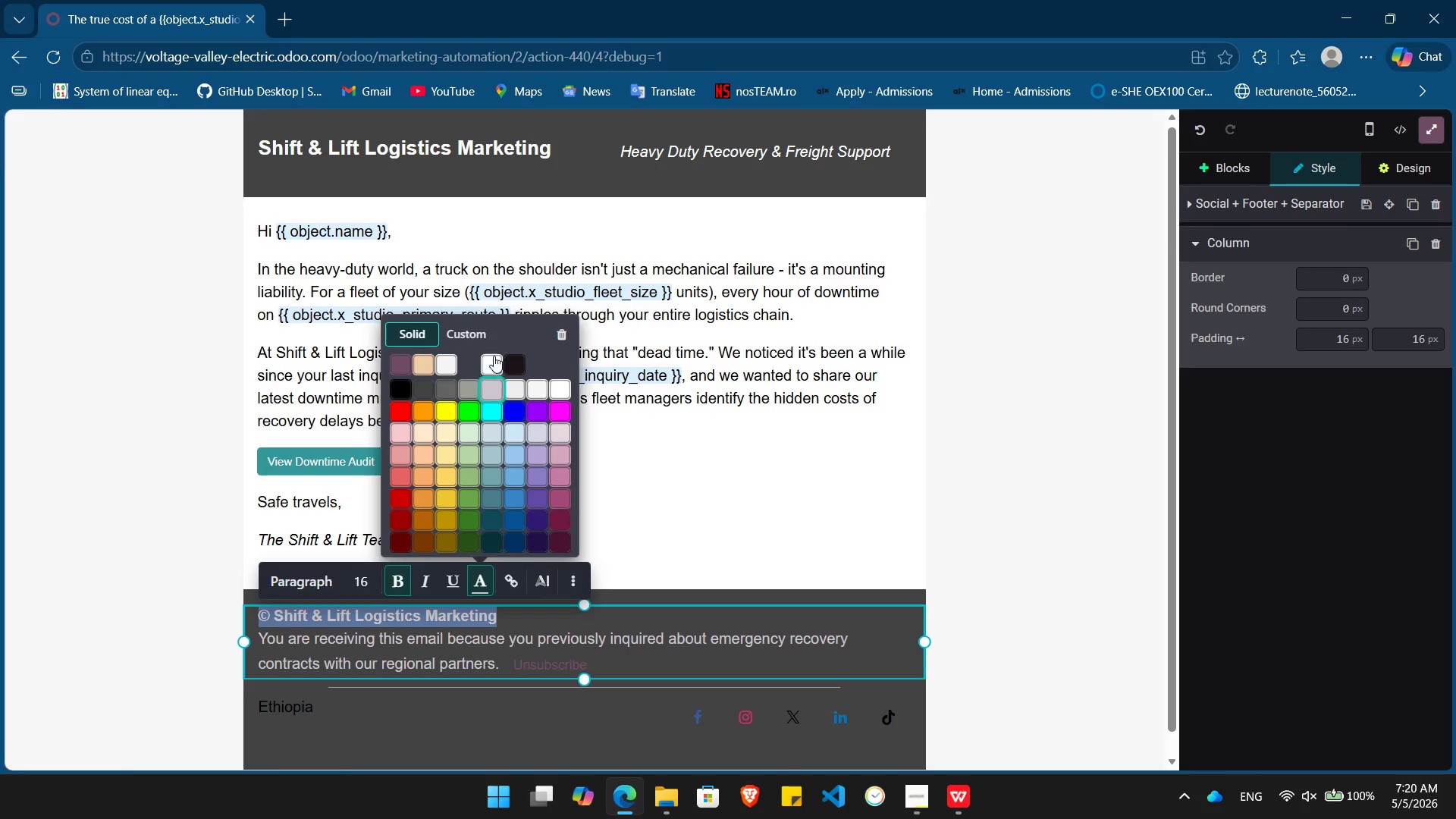 
left_click([492, 351])
 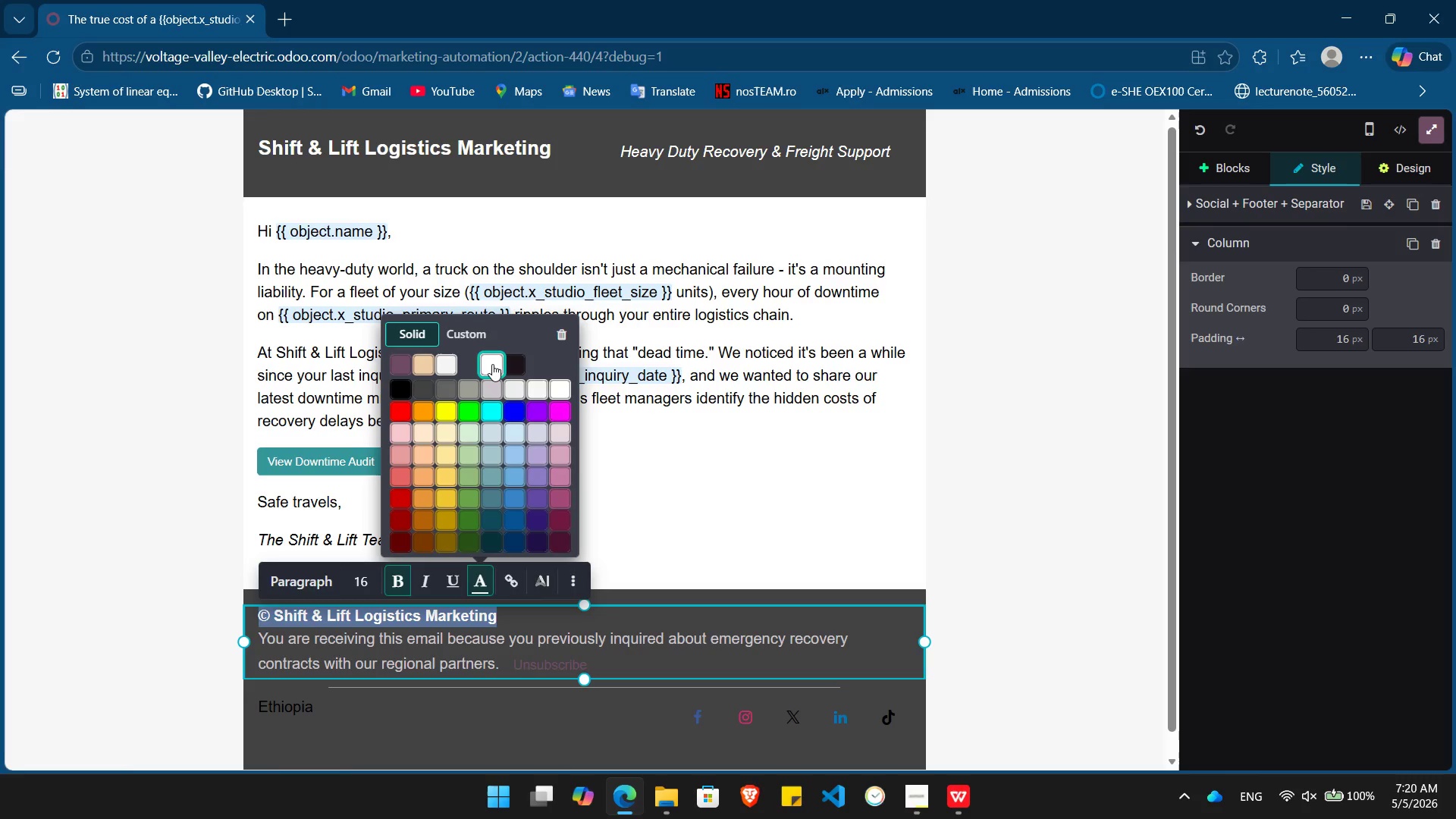 
left_click([492, 364])
 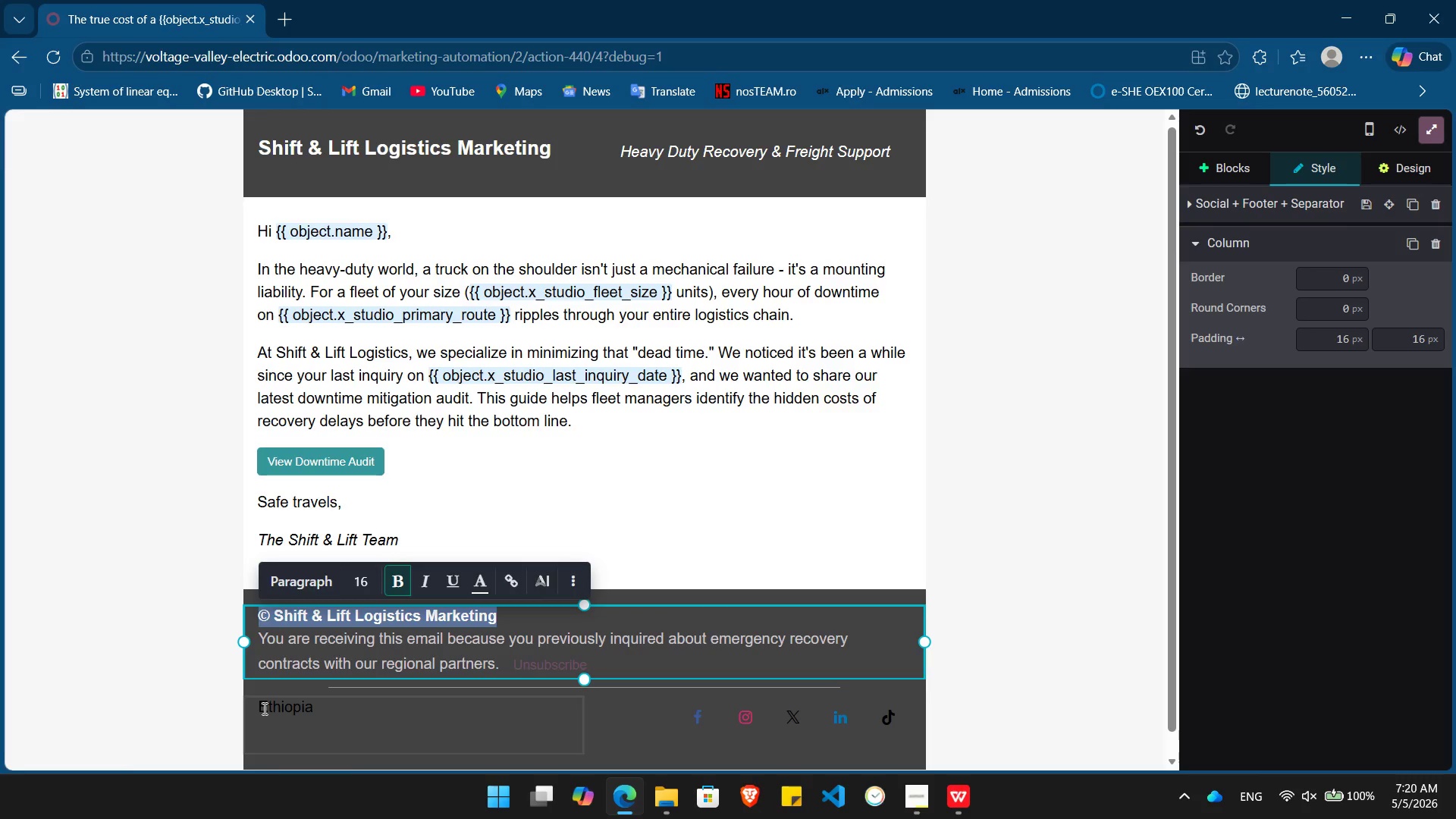 
left_click([260, 708])
 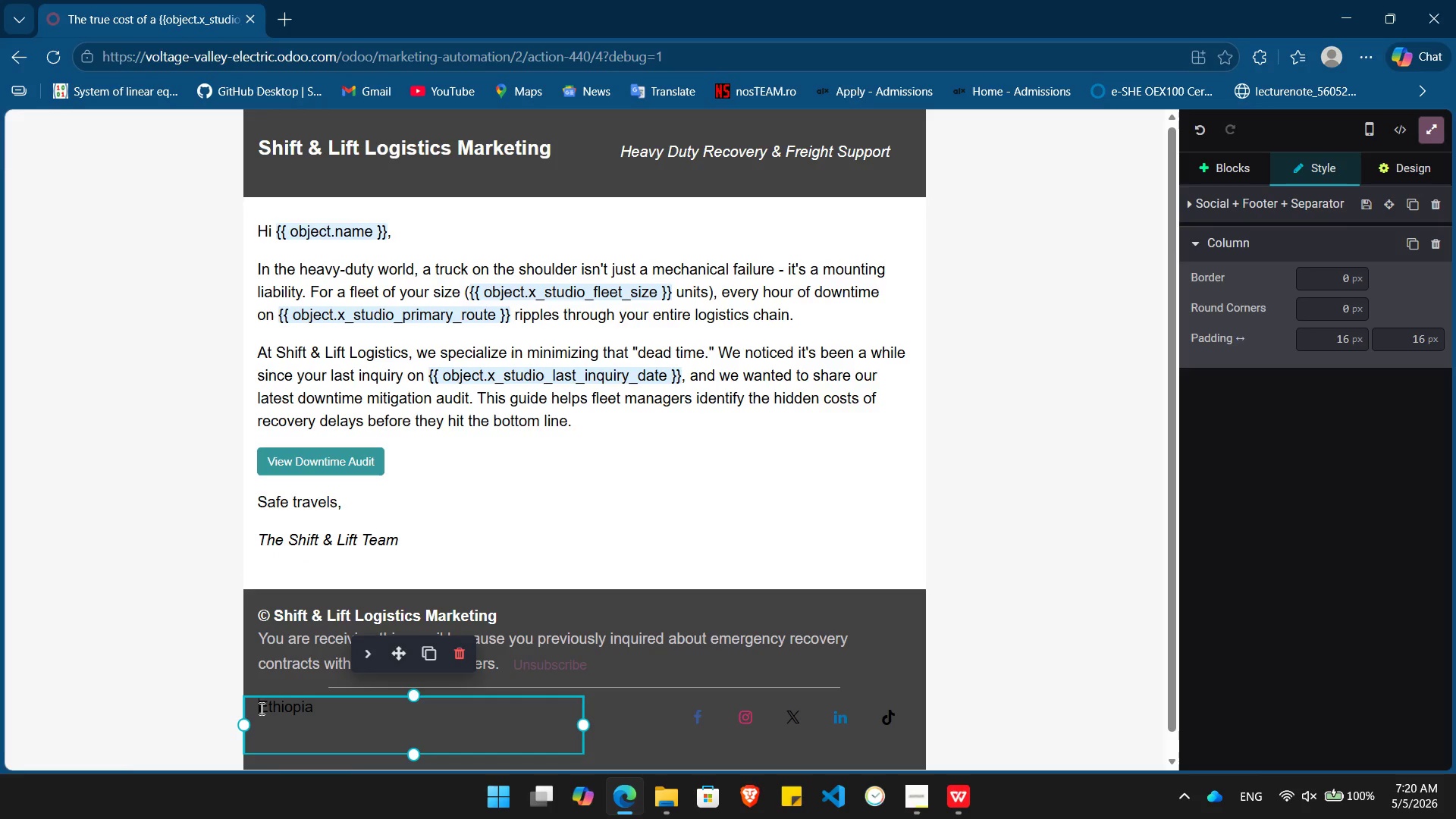 
key(Enter)
 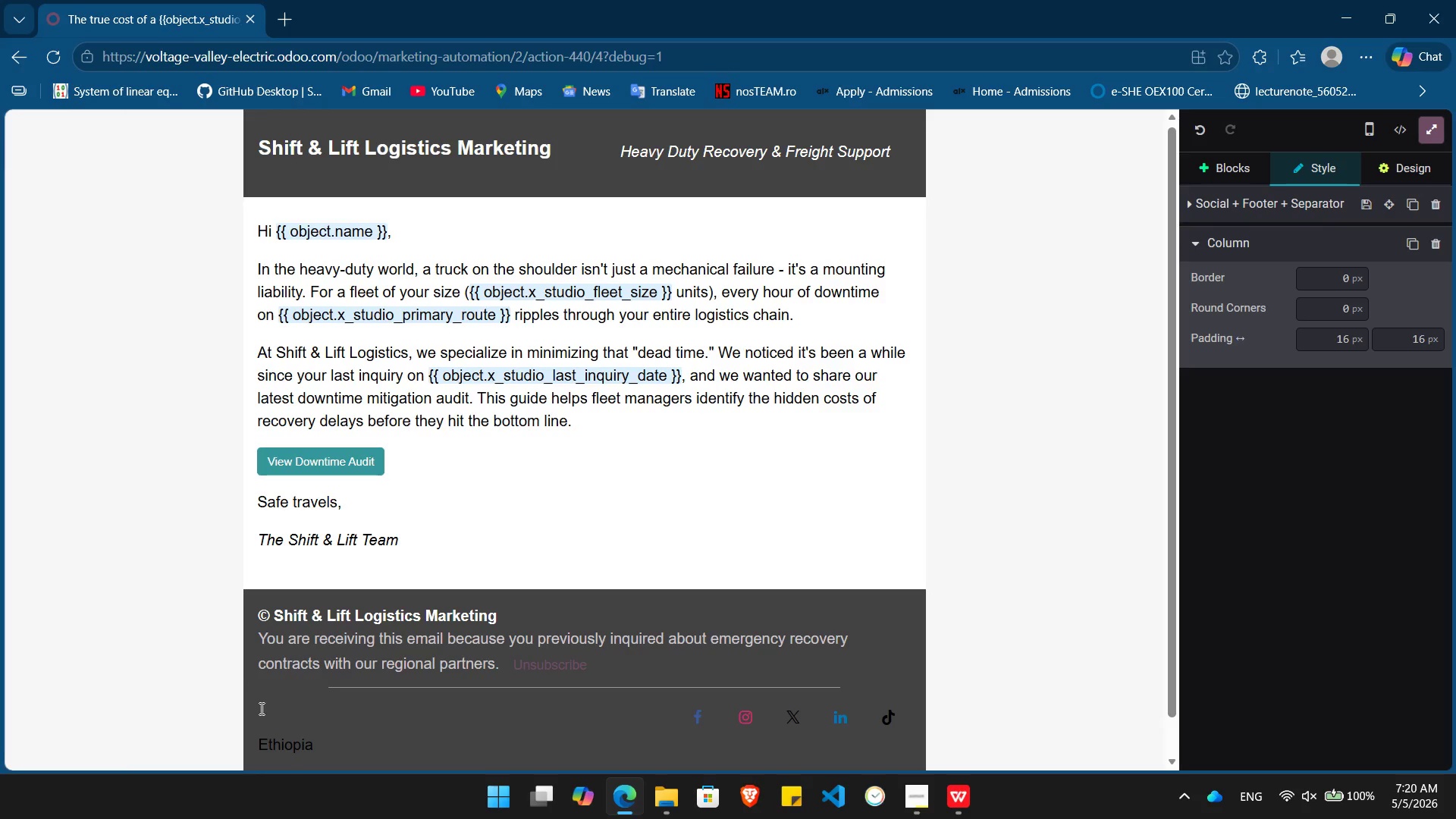 
key(ArrowUp)
 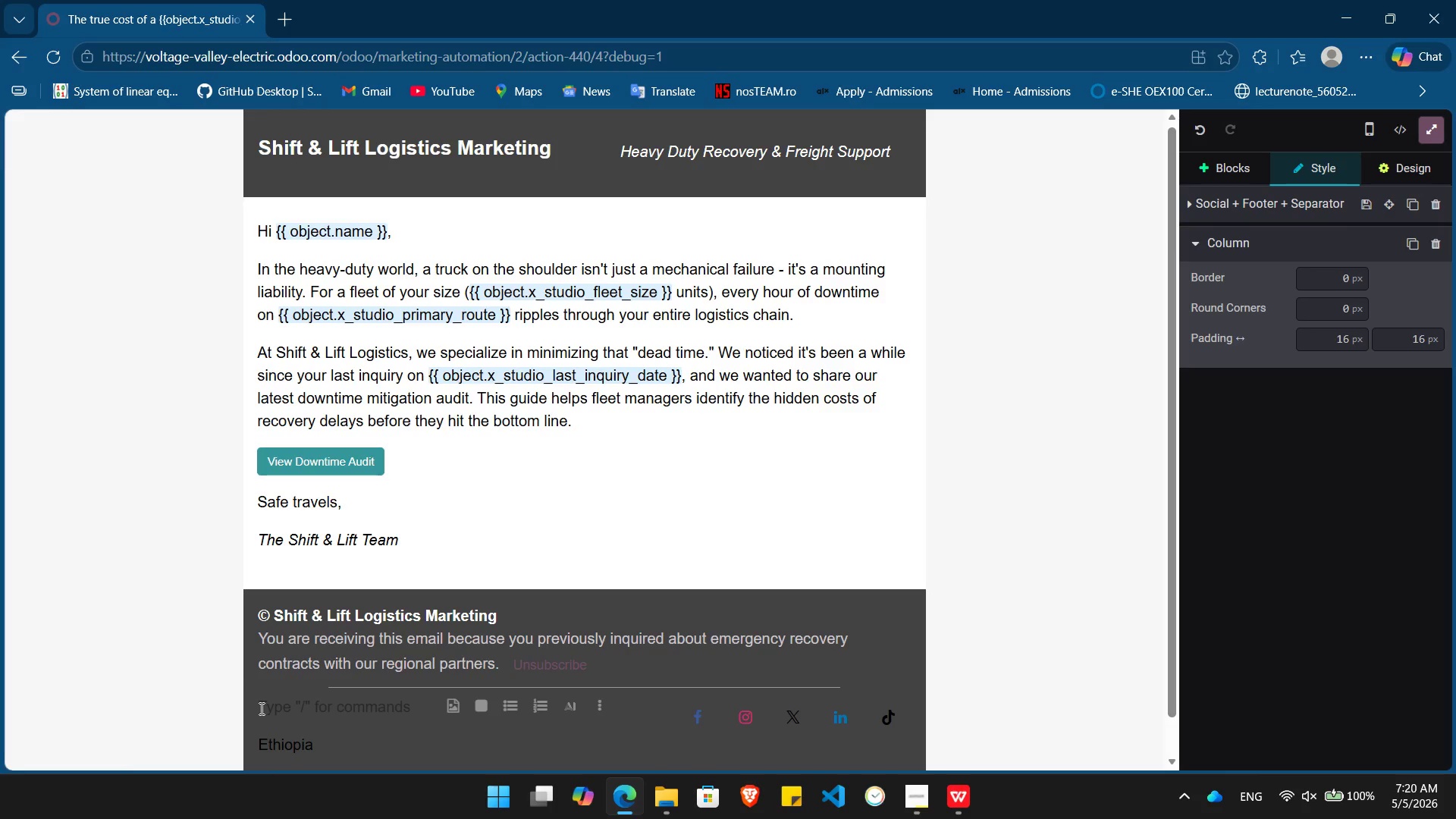 
type(Heavy)
key(Backspace)
type(y )
key(Backspace)
type(-Duty Recovery | Freight Support | )
 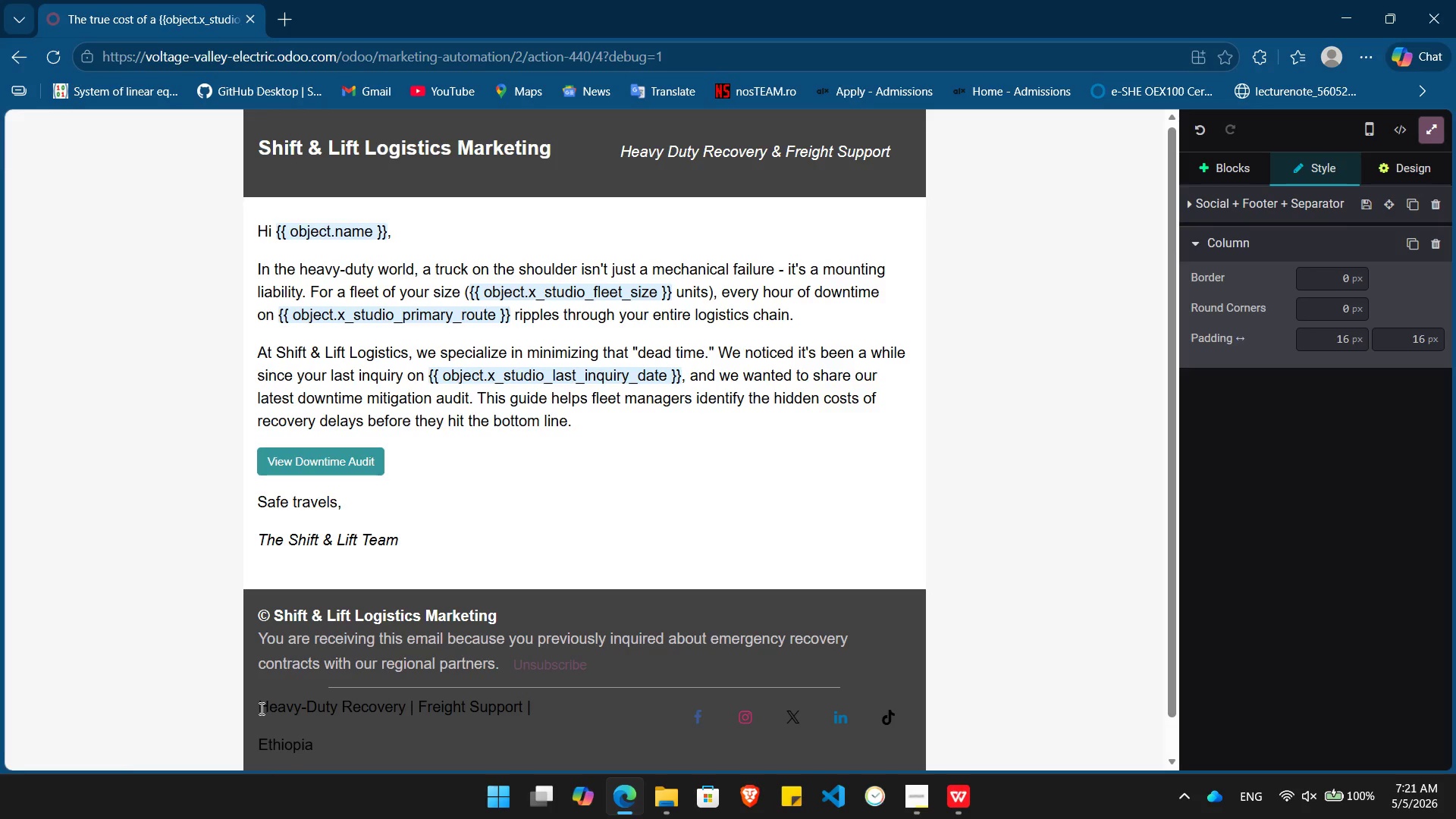 
left_click([630, 726])
 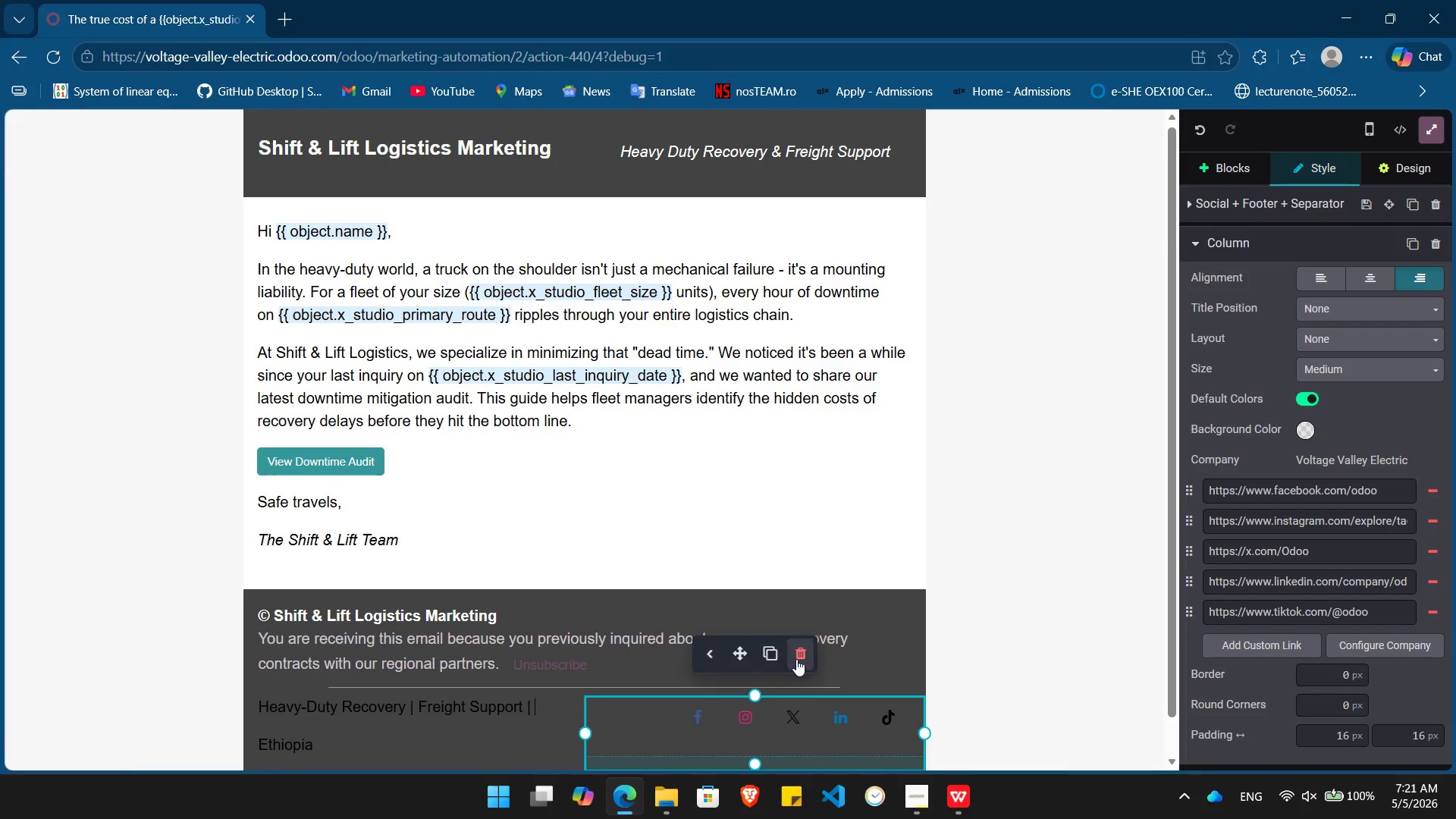 
left_click([804, 661])
 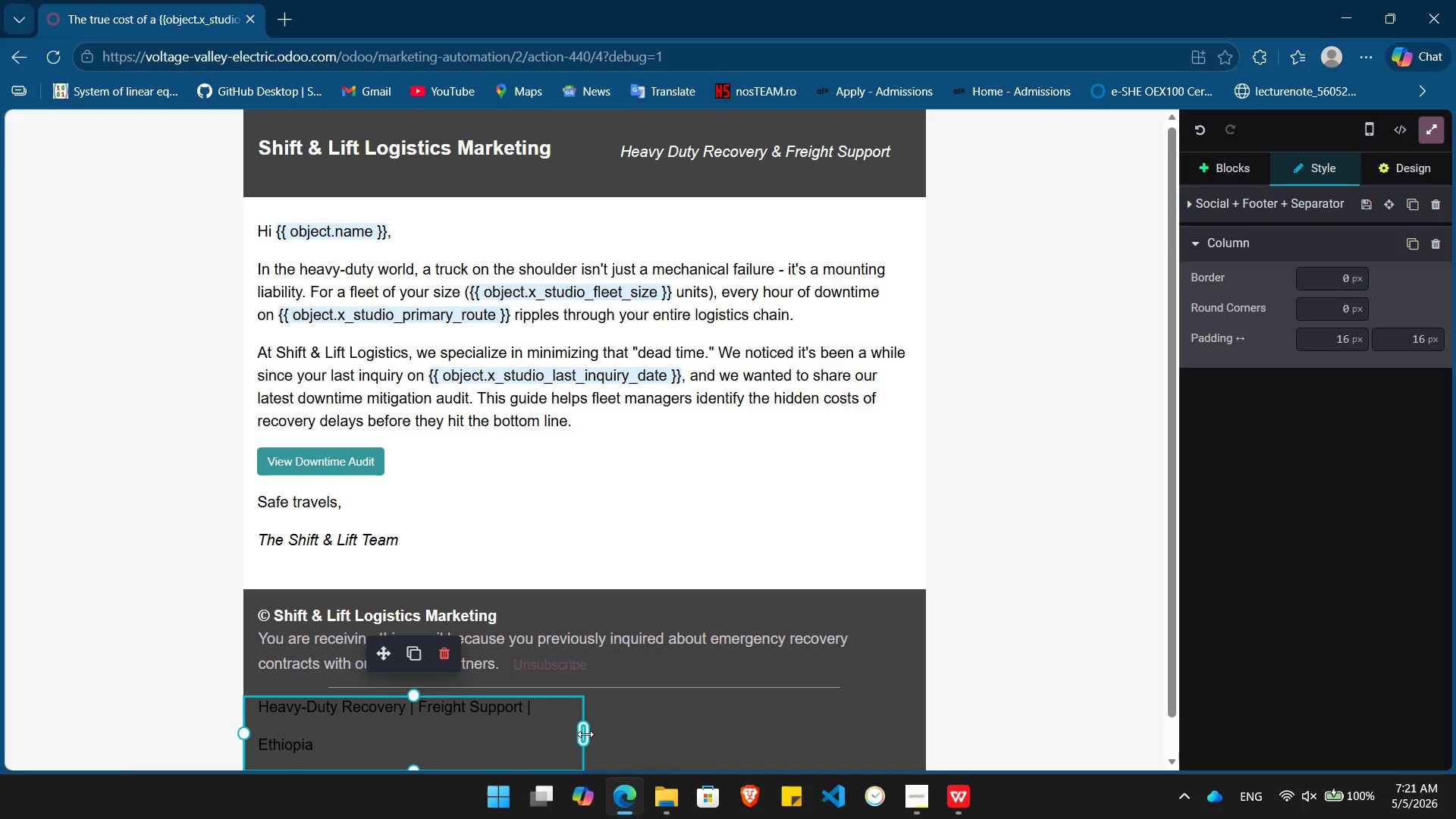 
left_click_drag(start_coordinate=[585, 734], to_coordinate=[928, 724])
 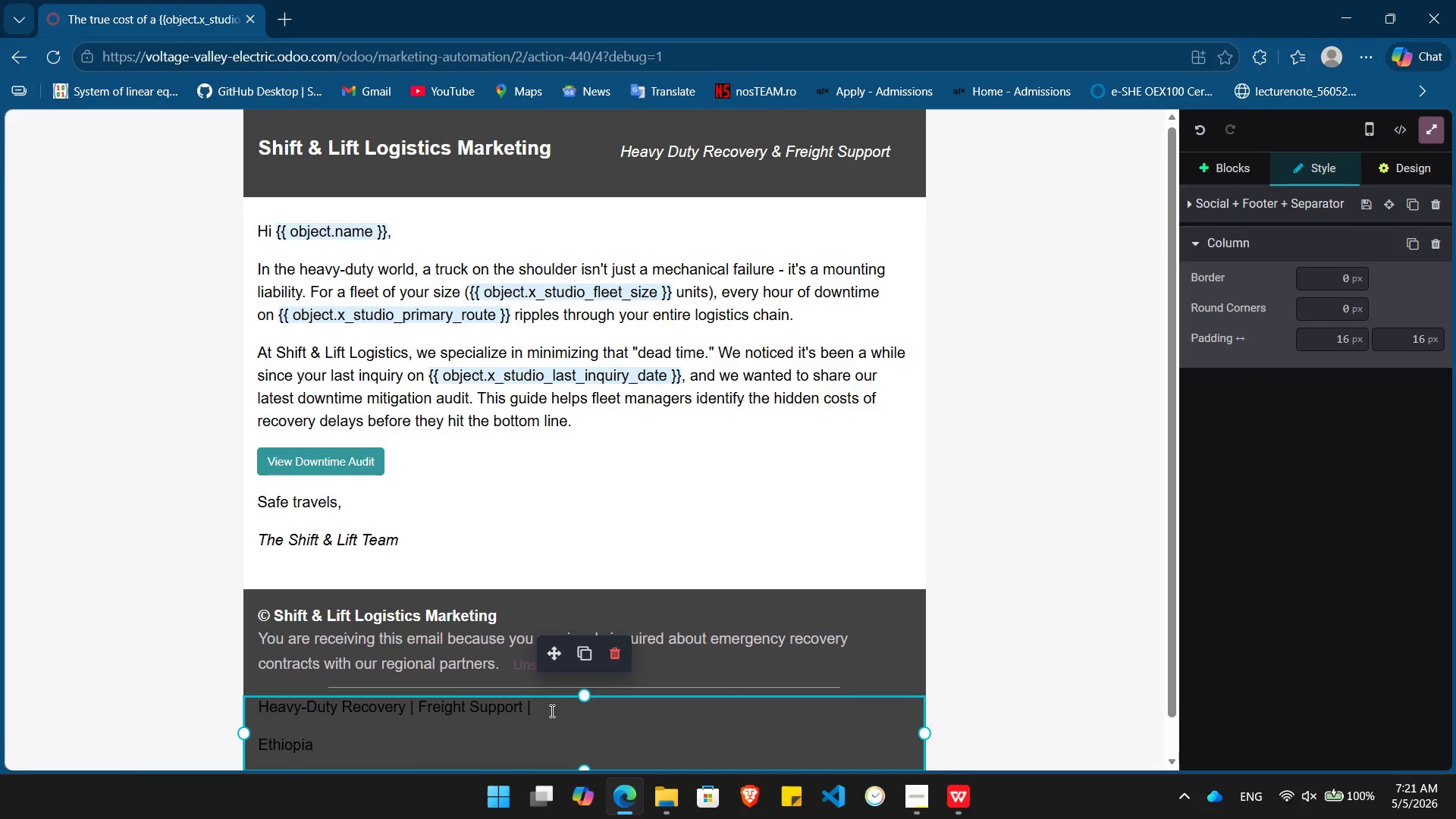 
left_click([551, 711])
 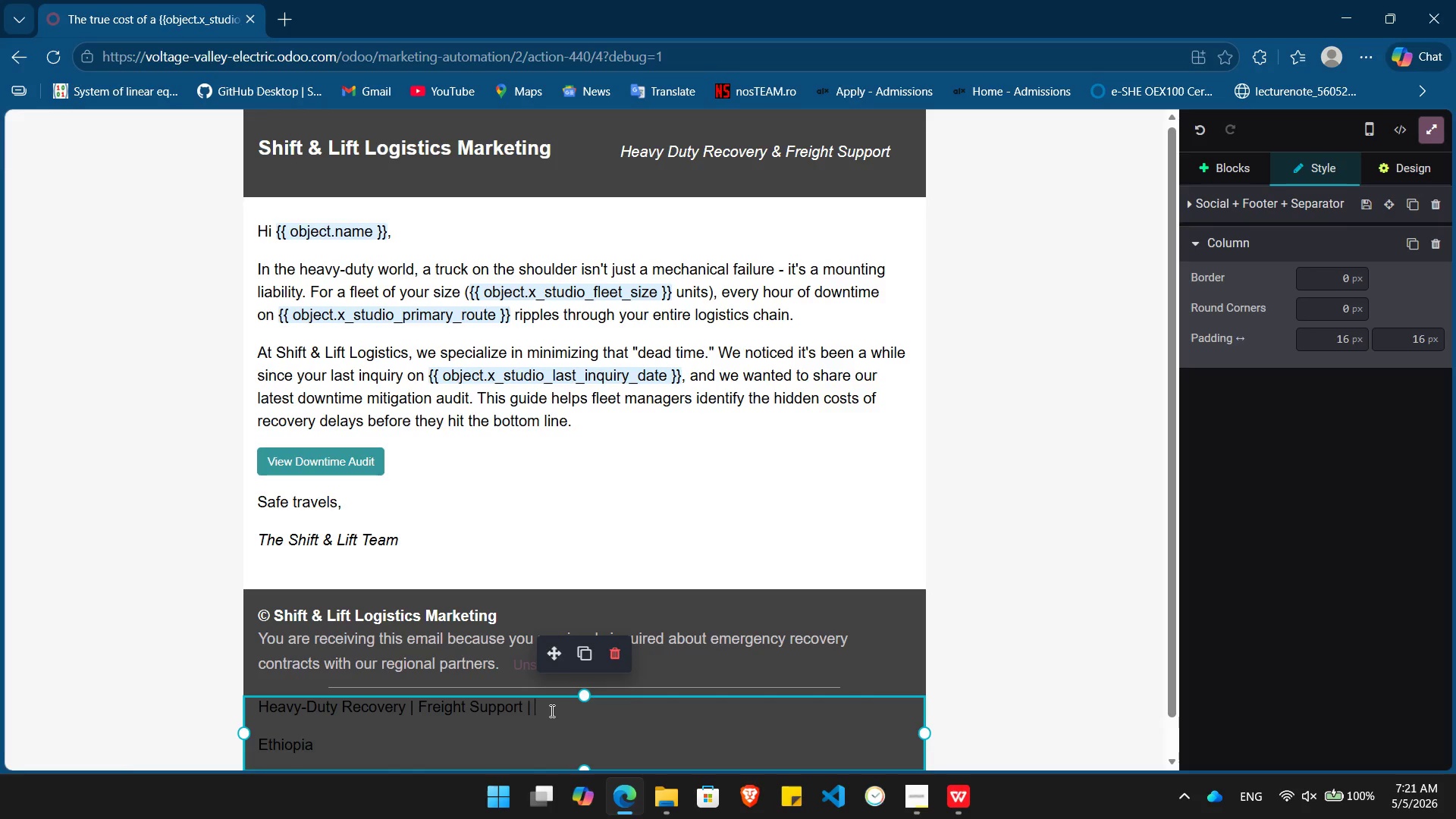 
type(Specialized Logistics)
 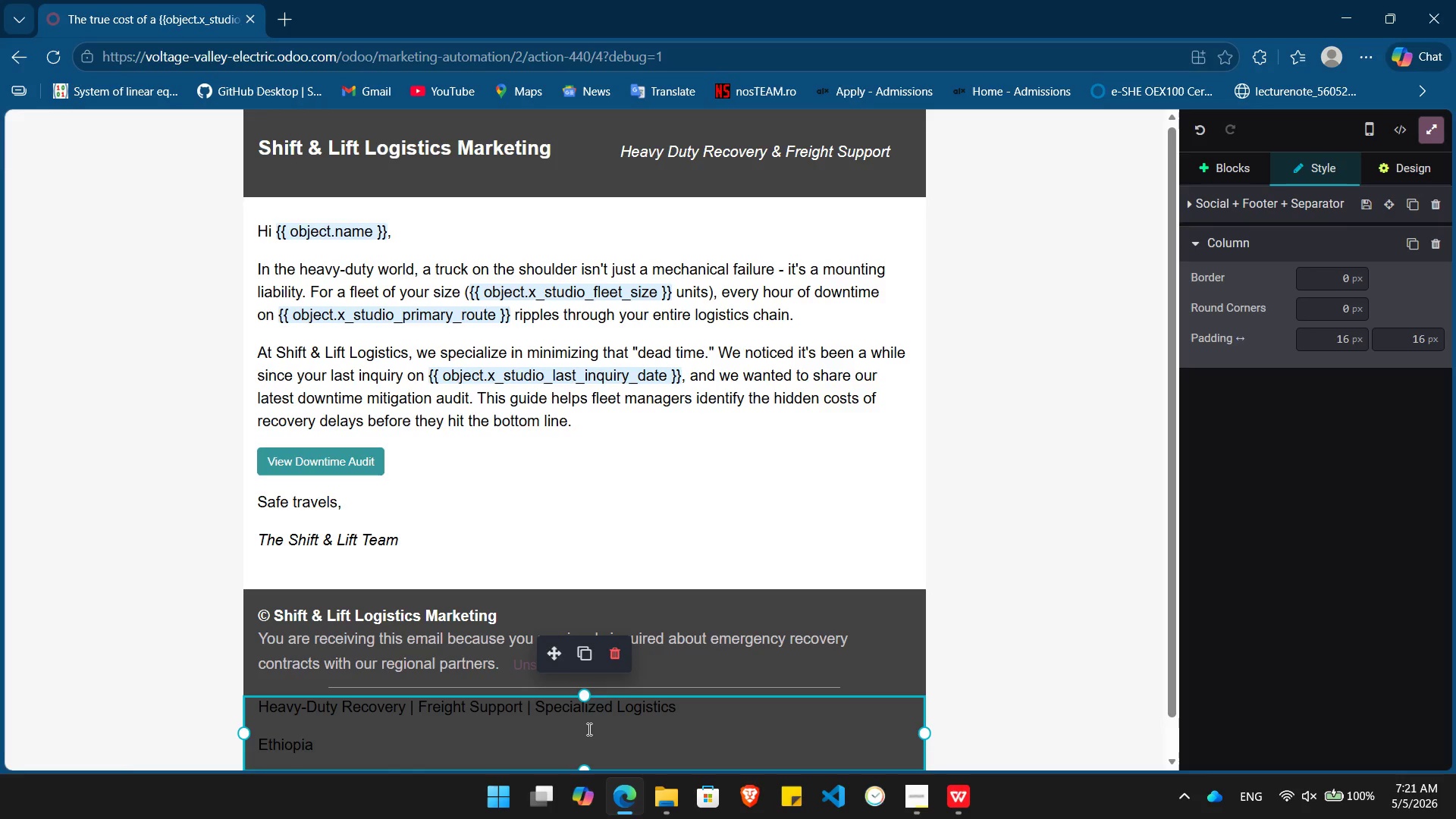 
key(ArrowDown)
 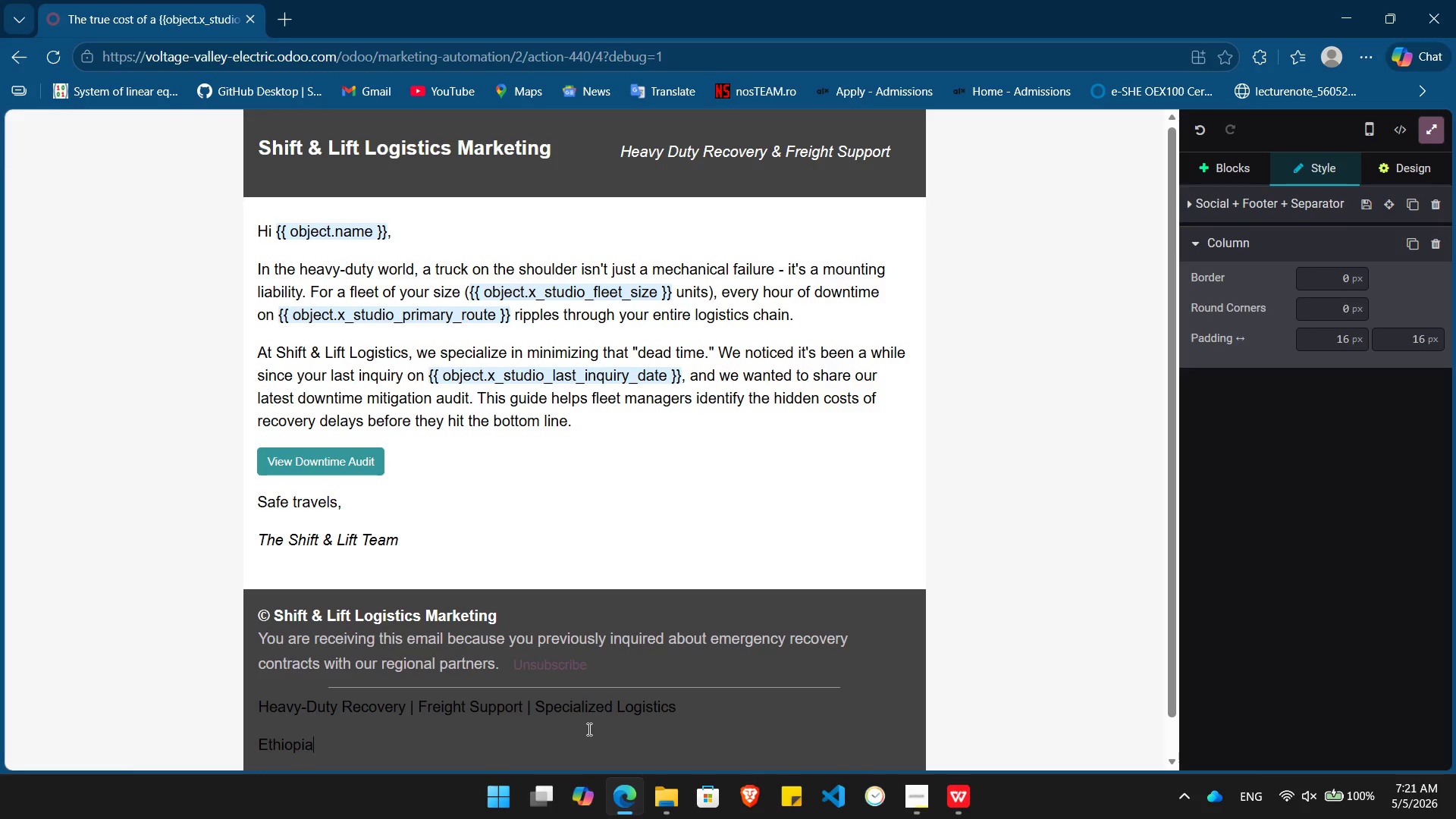 
type([Home]Addis Ababa, )
 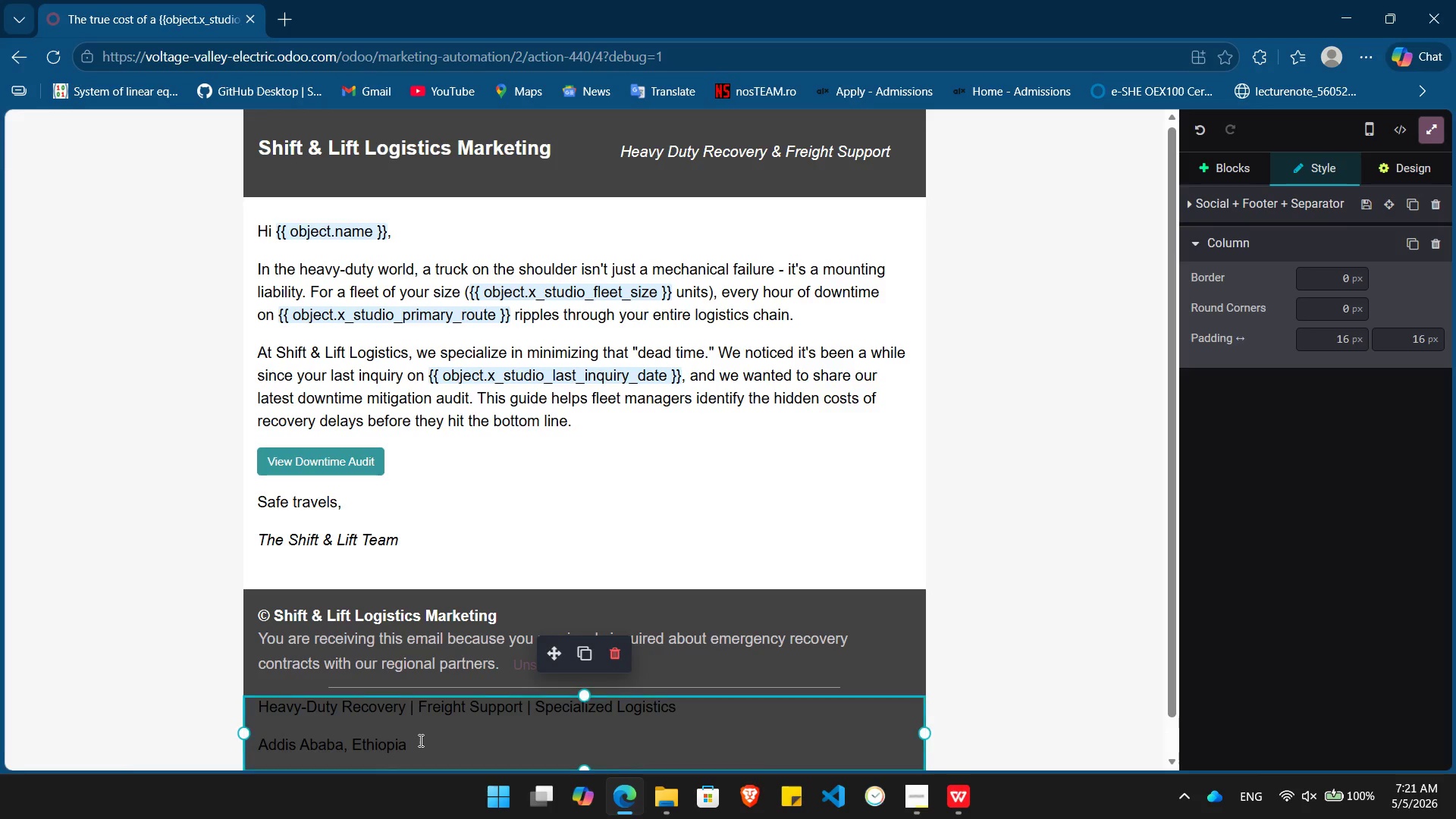 
left_click_drag(start_coordinate=[428, 742], to_coordinate=[256, 705])
 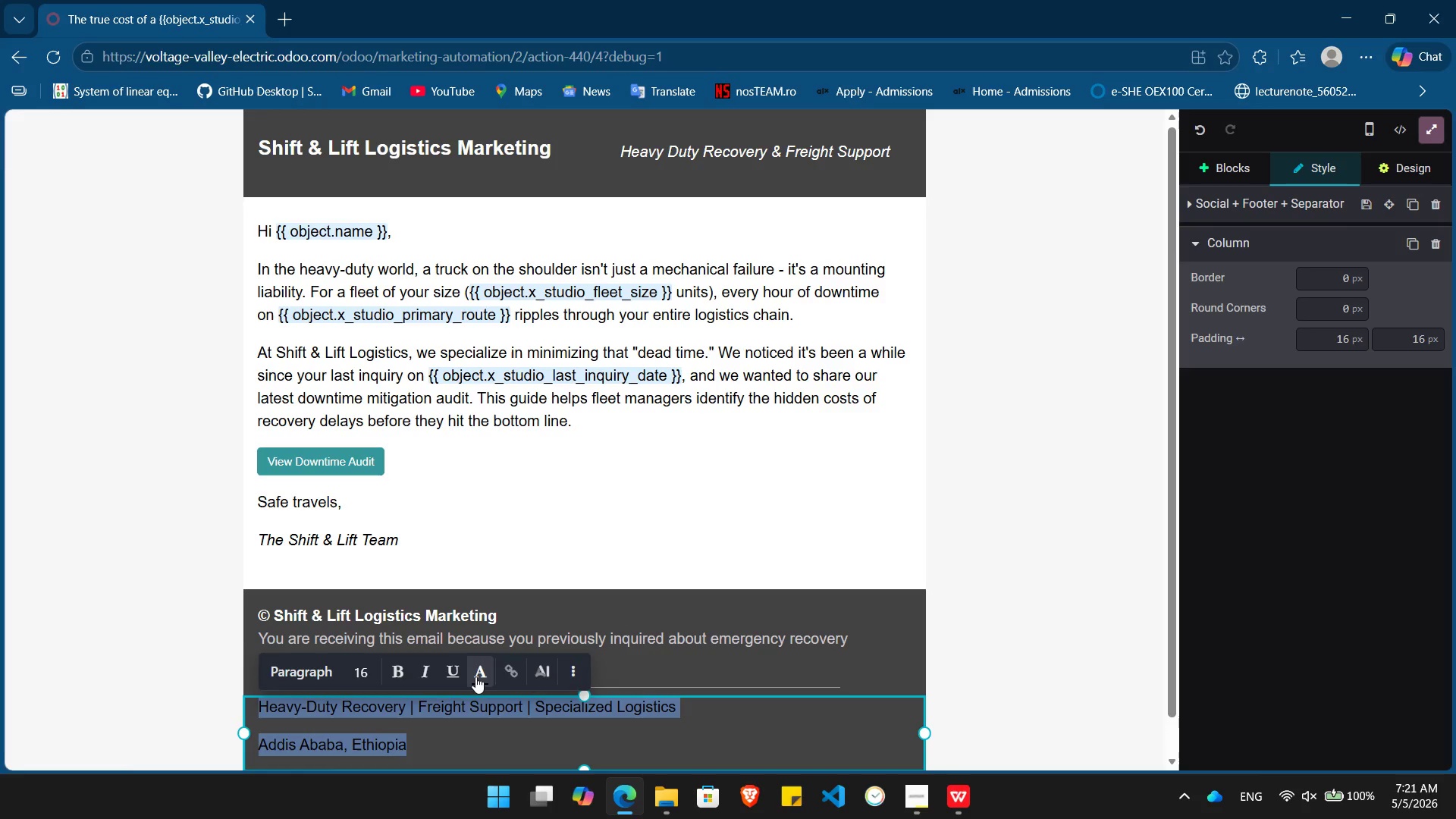 
left_click([475, 676])
 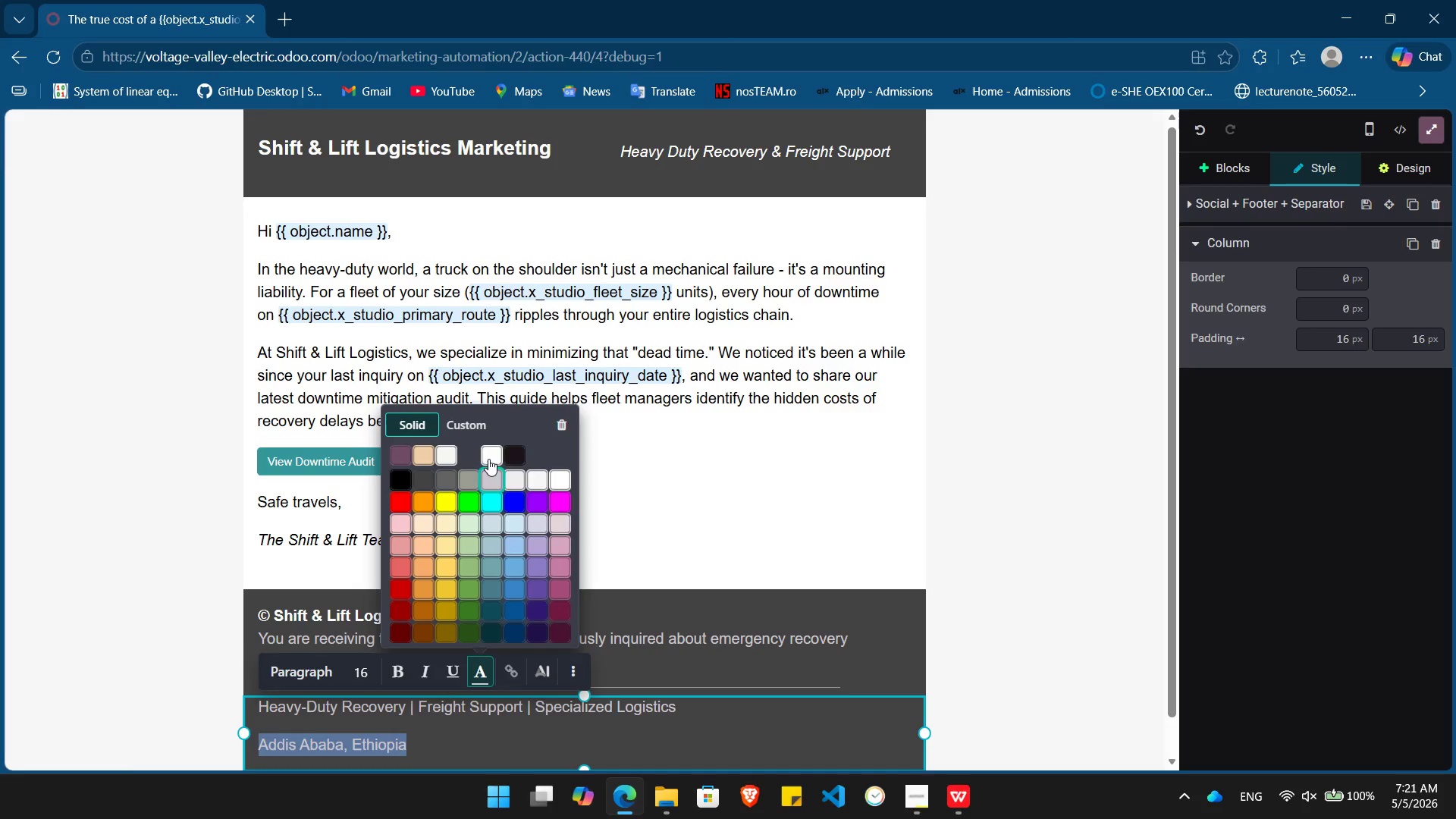 
left_click([488, 457])
 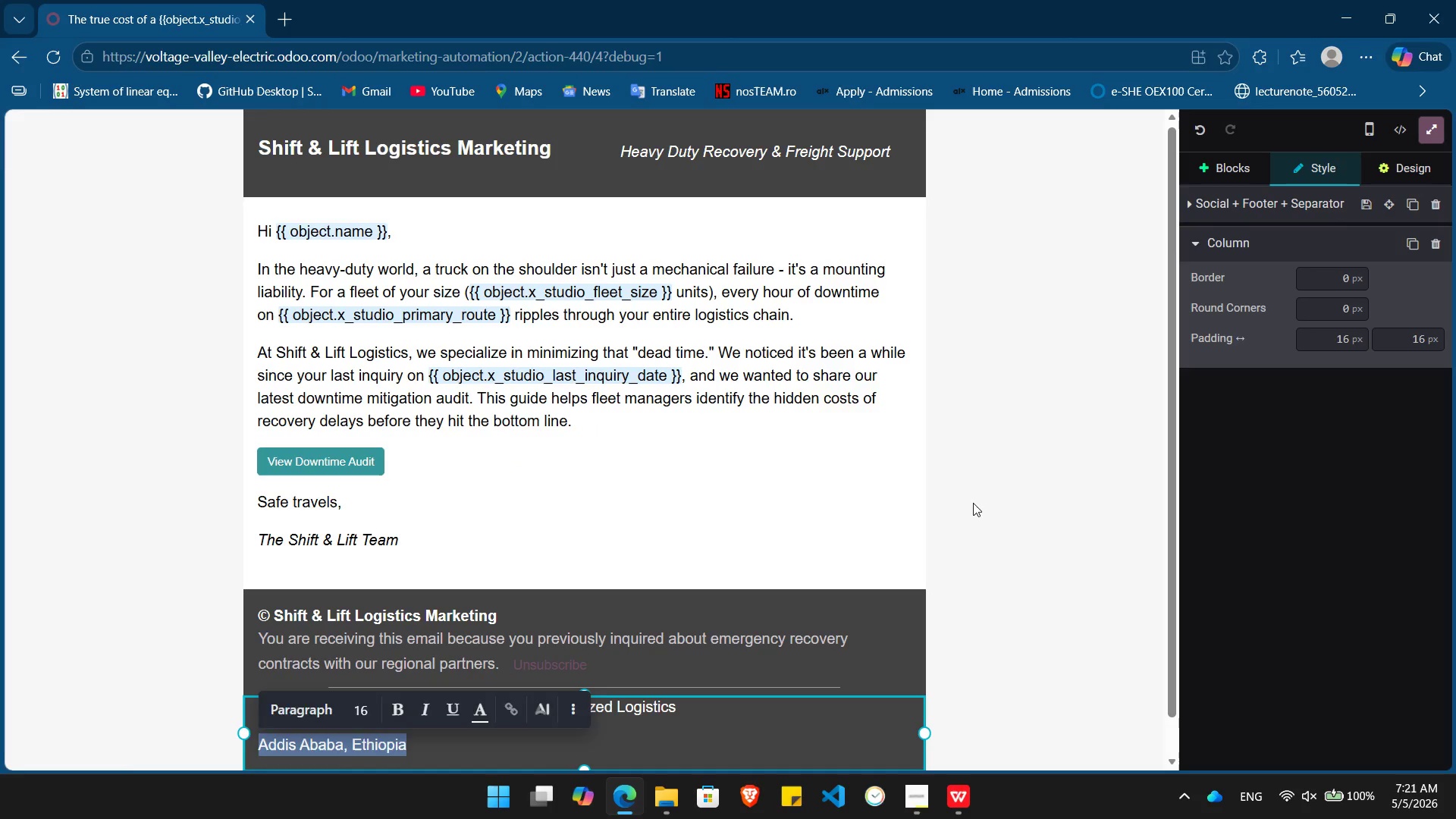 
left_click([973, 503])
 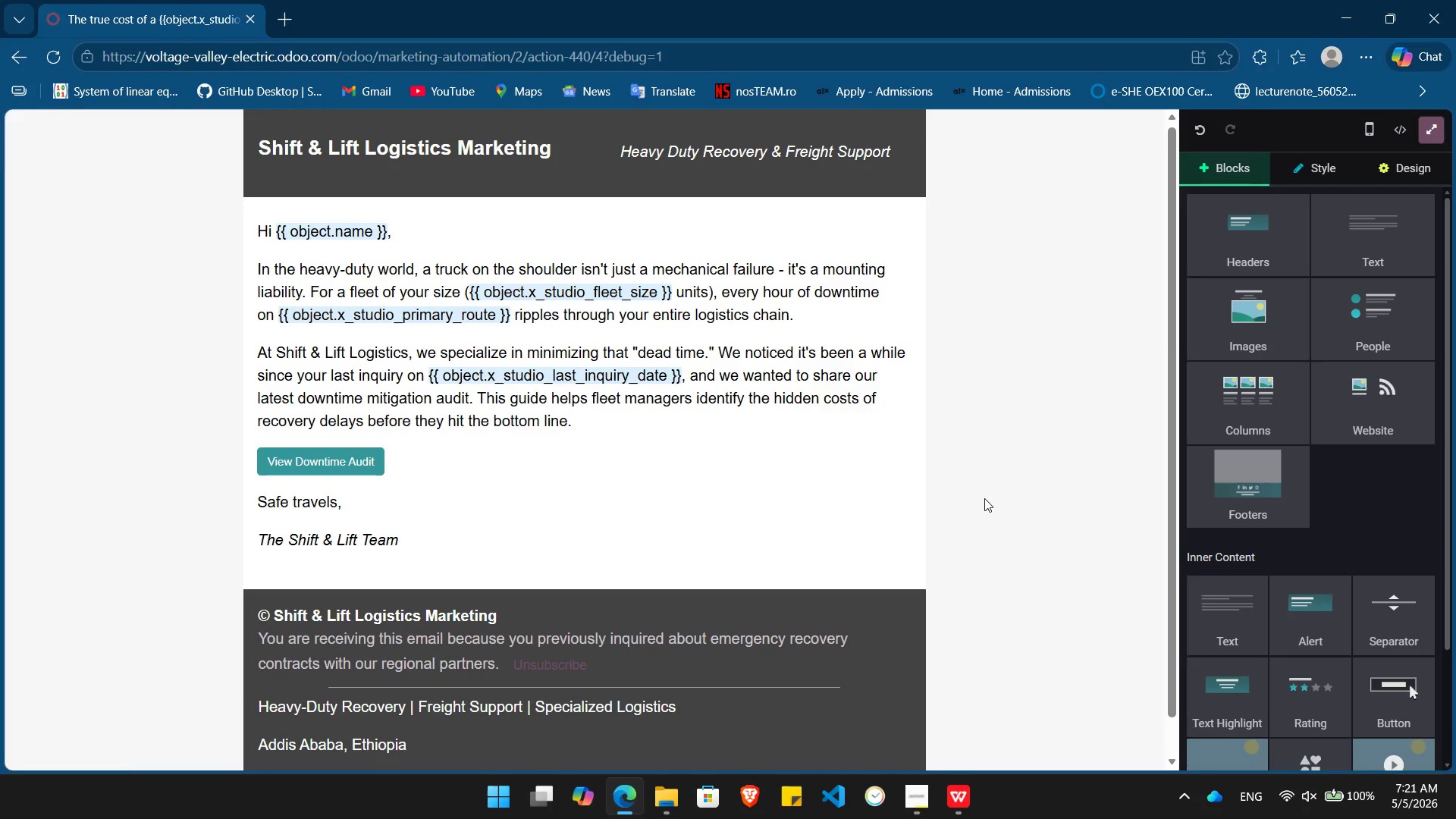 
wait(6.24)
 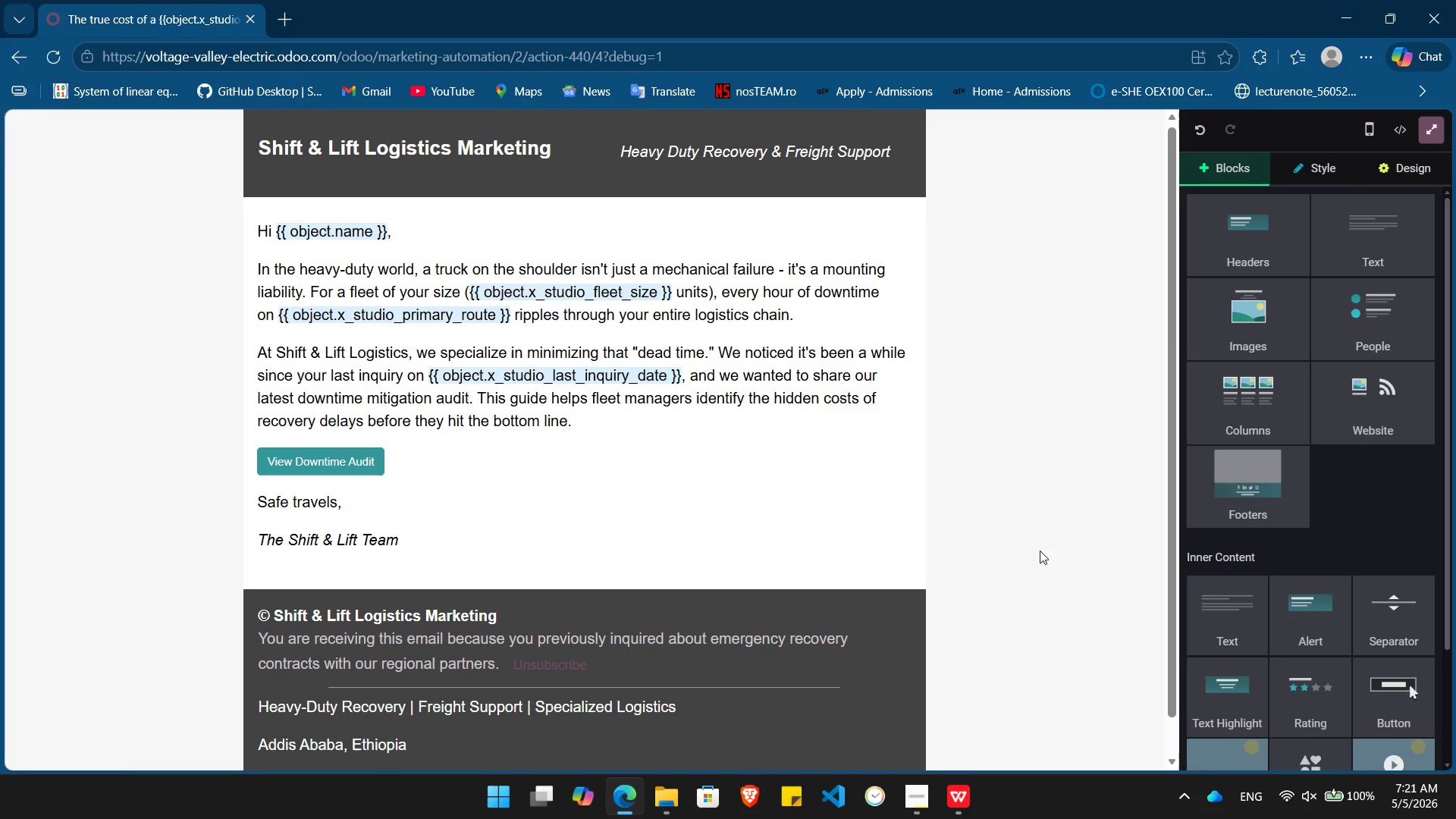 
left_click([1408, 165])
 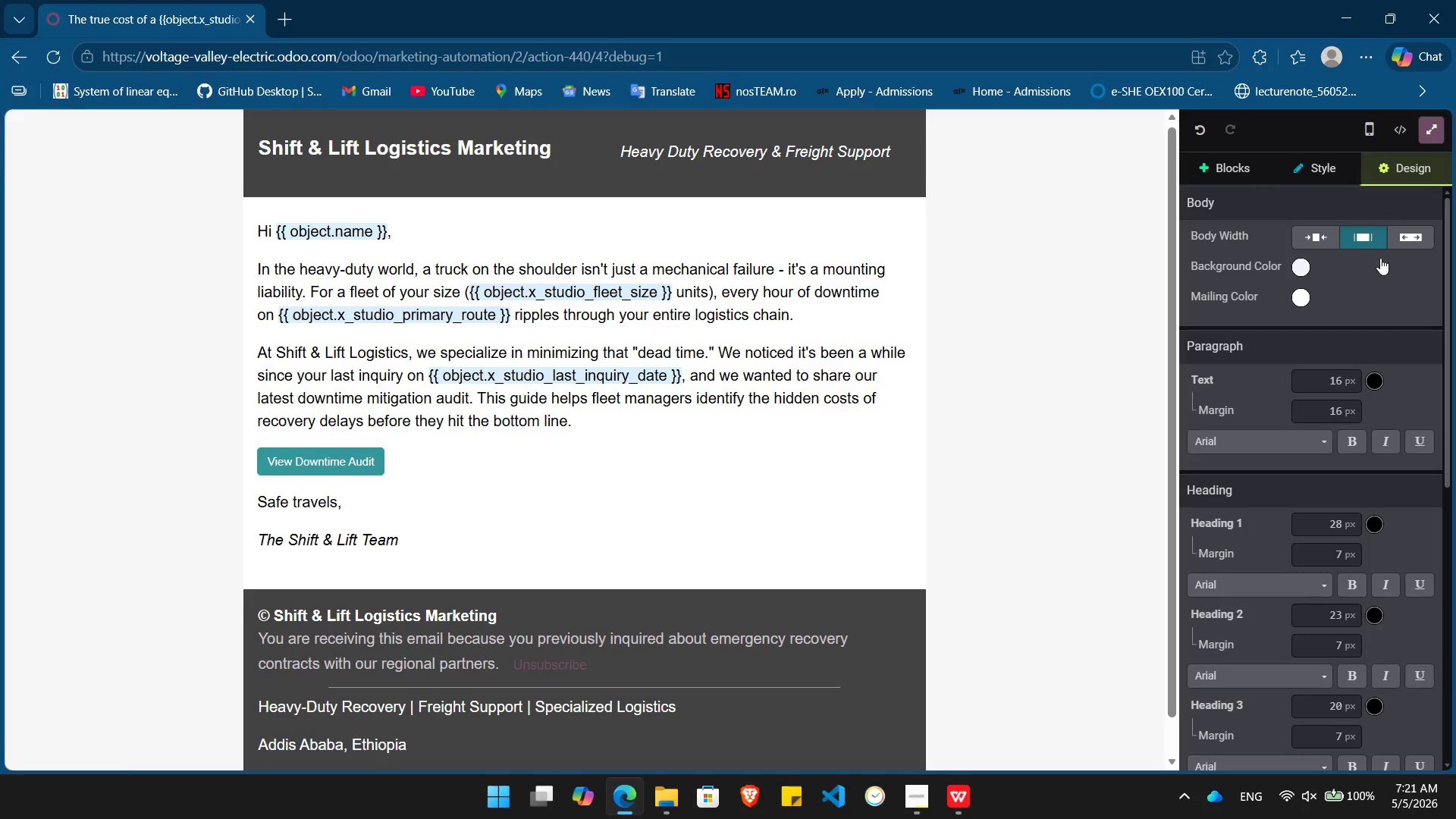 
mouse_move([1392, 388])
 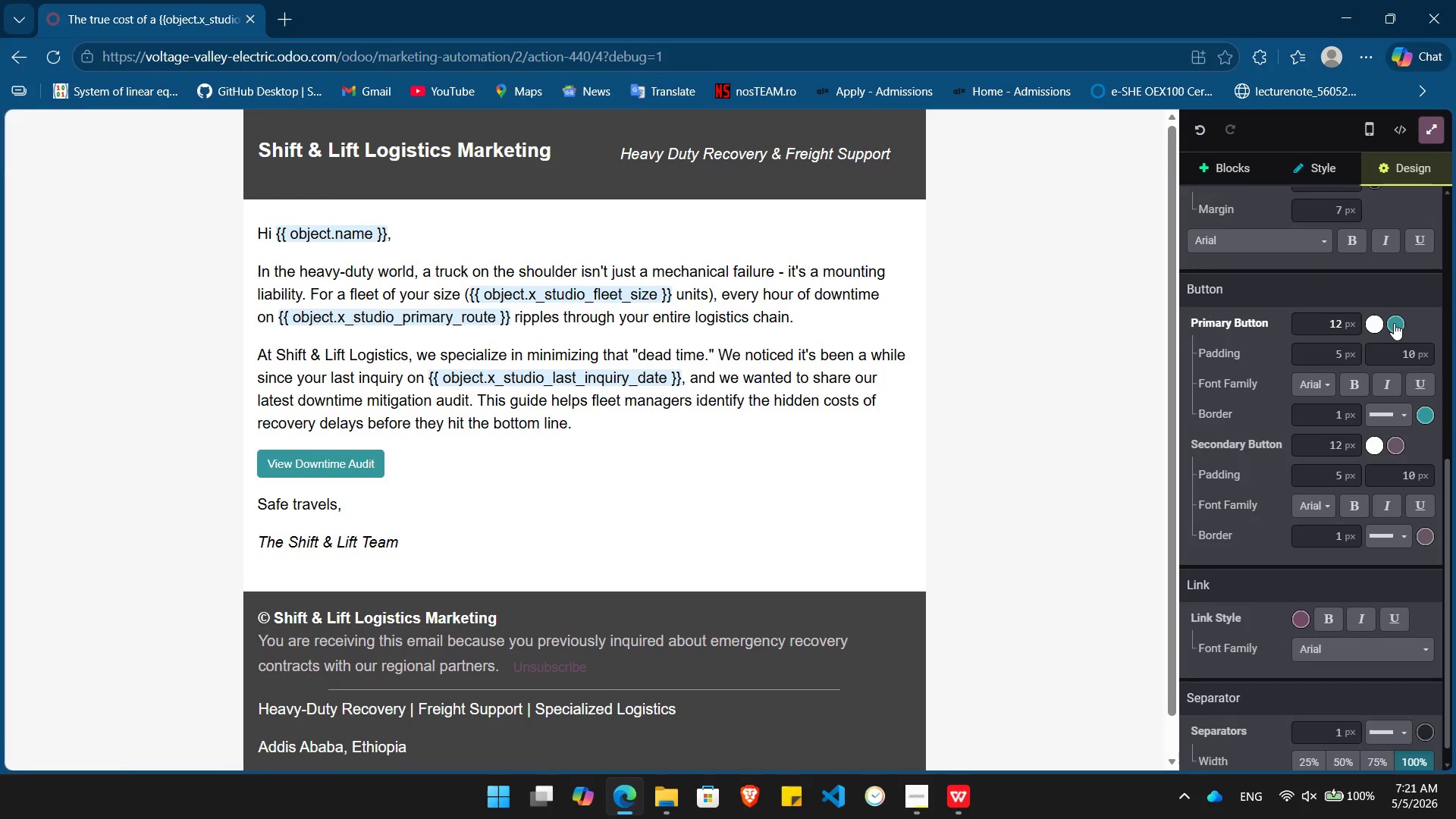 
left_click([1394, 323])
 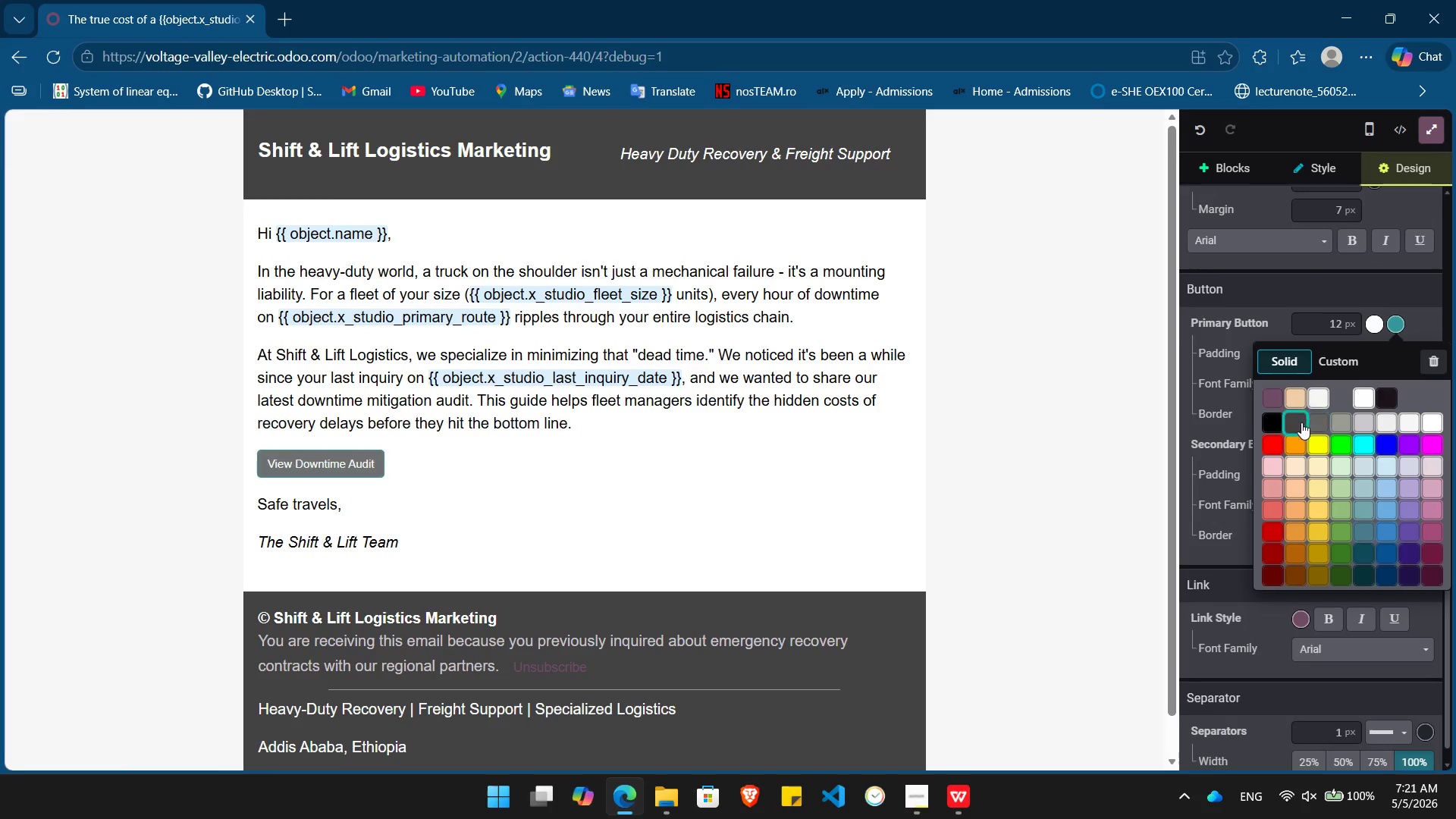 
left_click([1299, 424])
 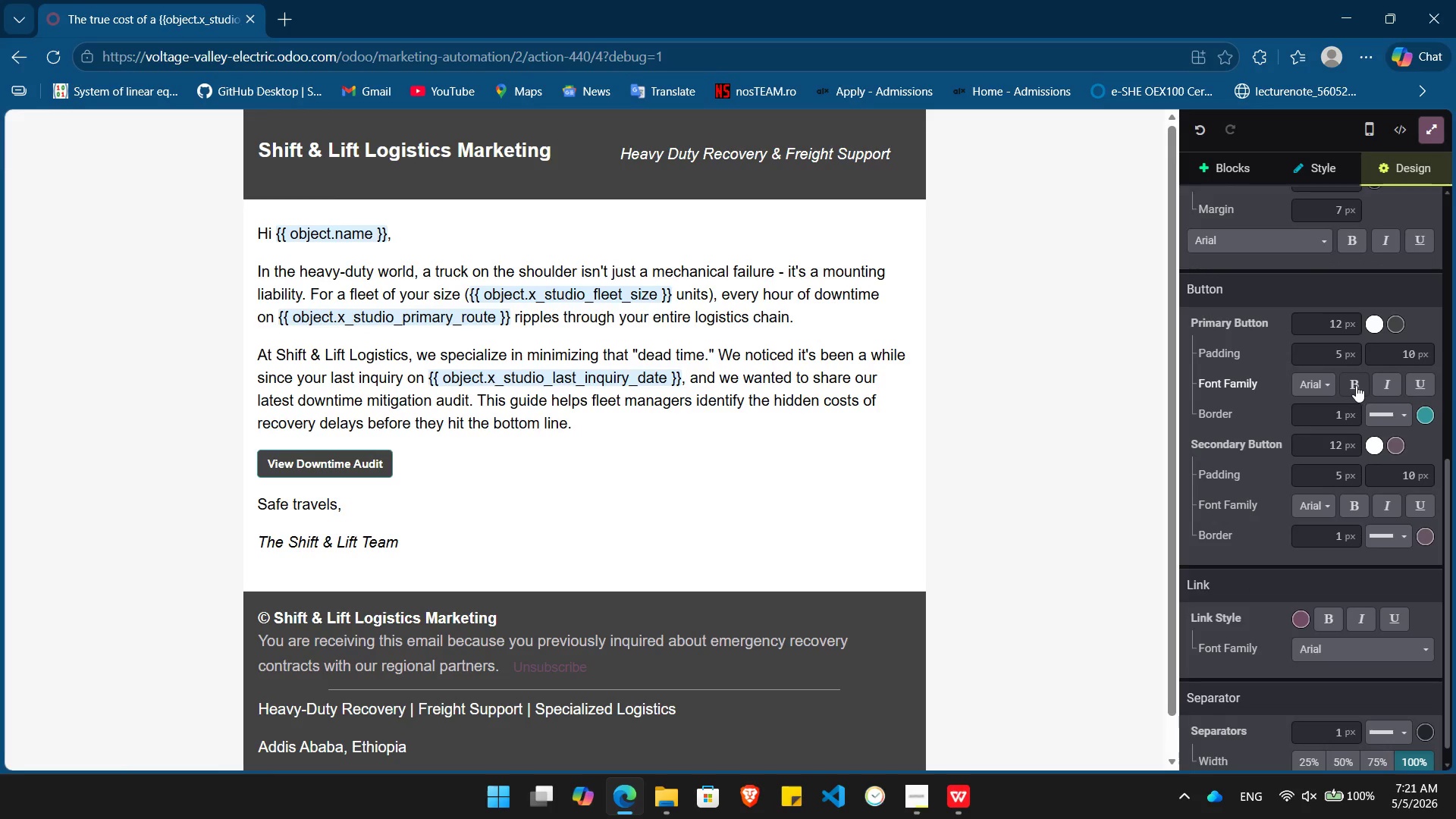 
left_click([1357, 385])
 